 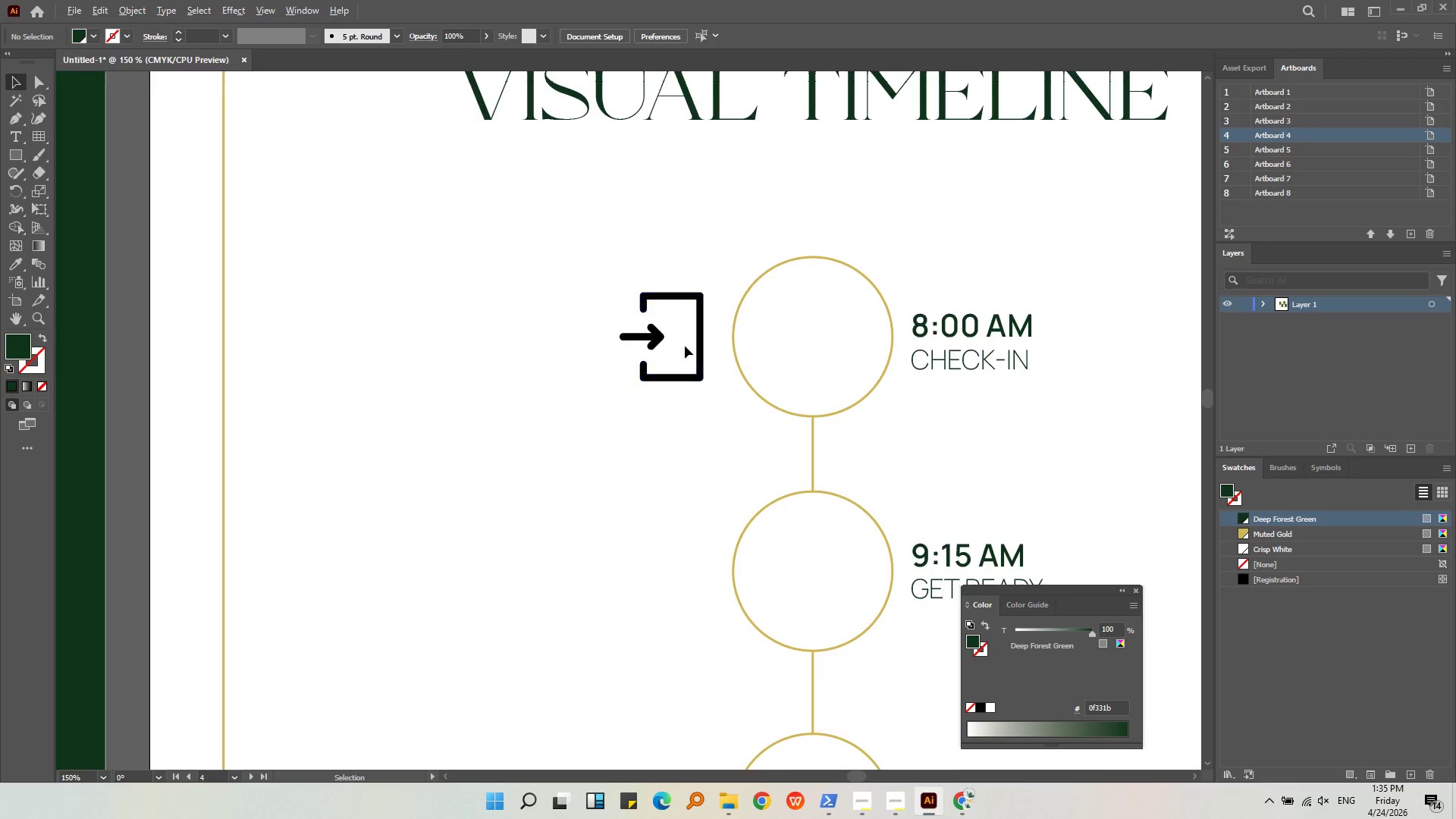 
scroll: coordinate [686, 345], scroll_direction: up, amount: 2.0
 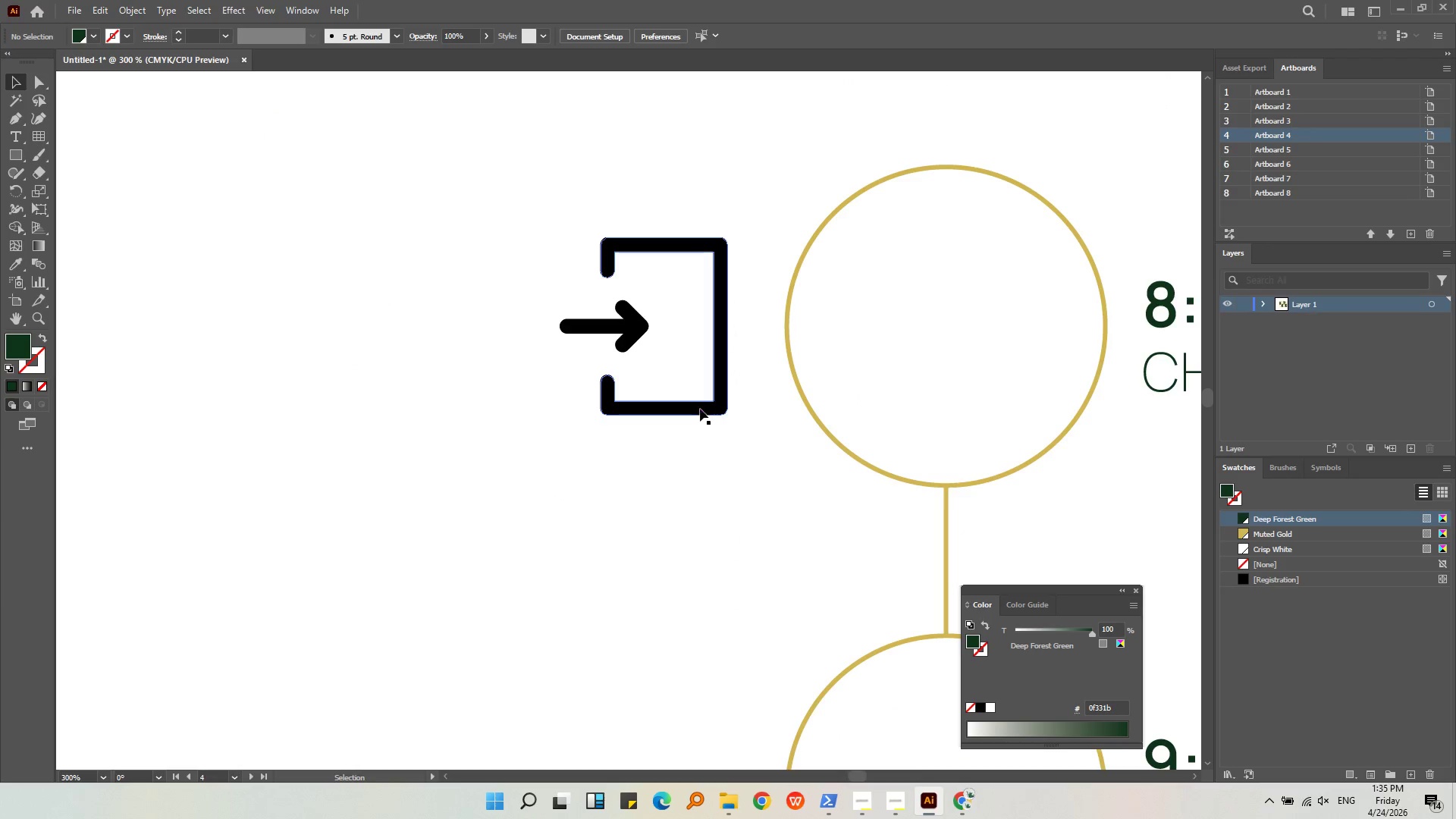 
left_click_drag(start_coordinate=[700, 409], to_coordinate=[700, 405])
 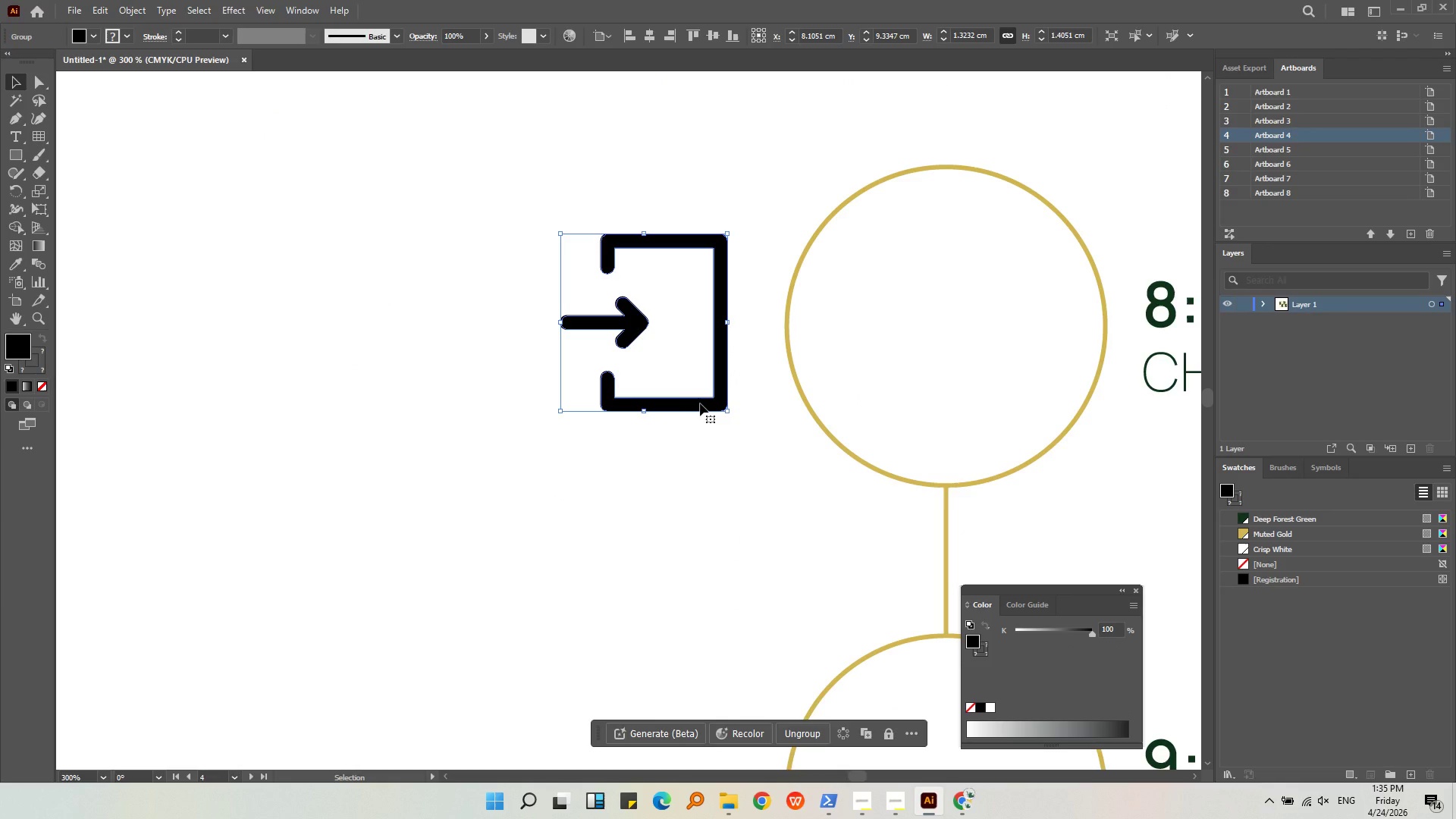 
wait(8.19)
 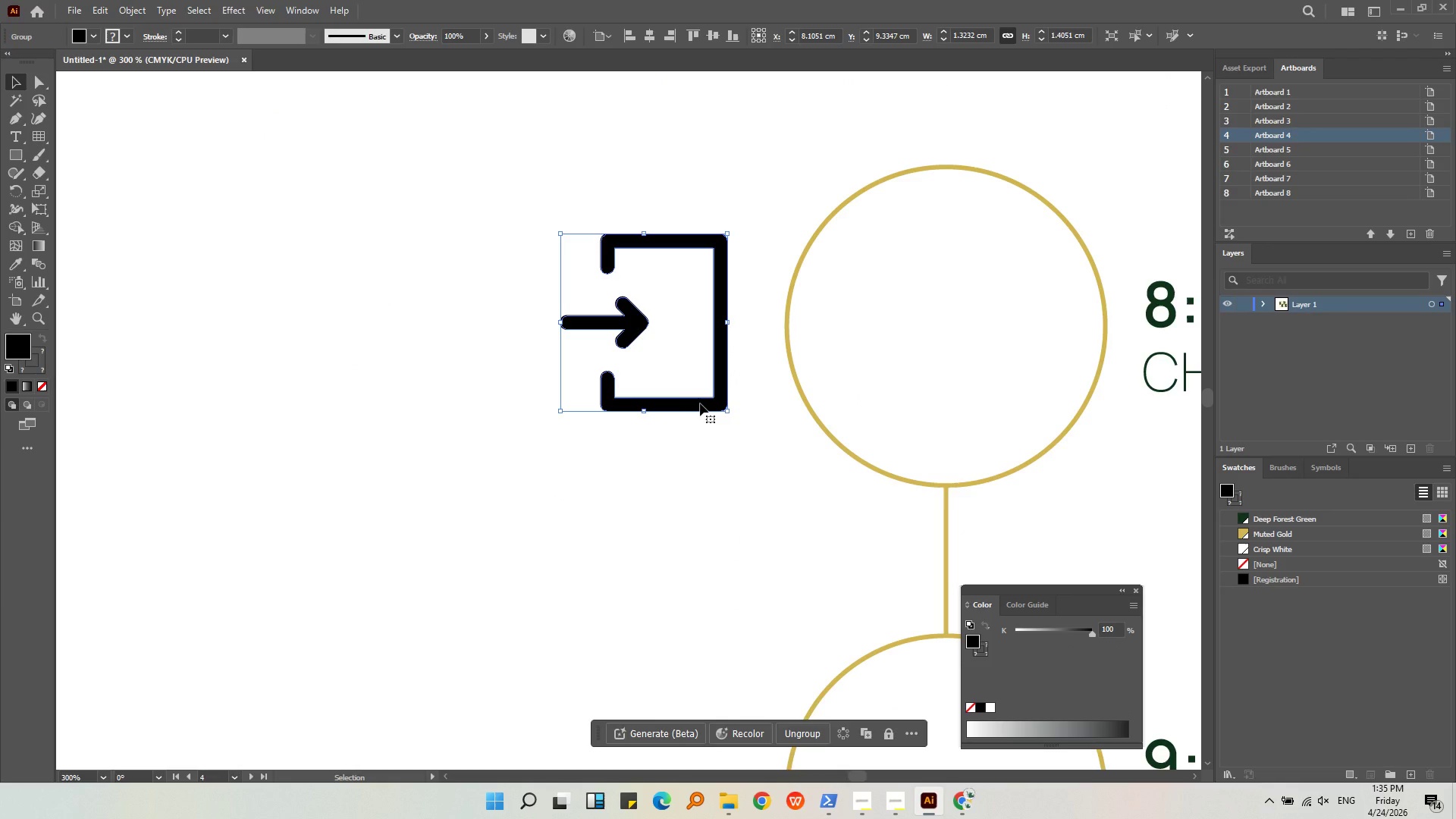 
hold_key(key=AltLeft, duration=0.31)
scroll: coordinate [639, 337], scroll_direction: down, amount: 2.0
 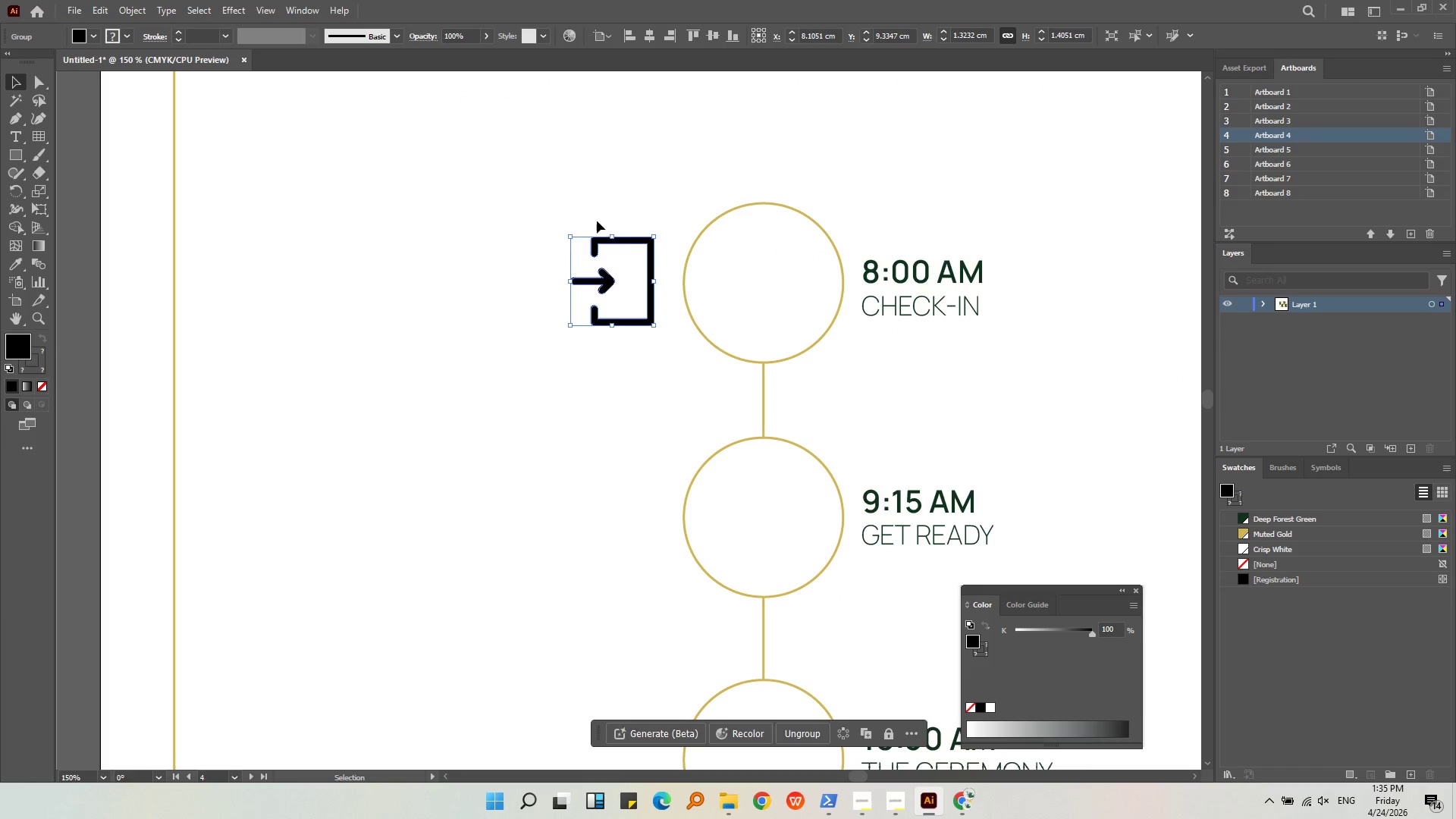 
hold_key(key=ShiftLeft, duration=1.5)
left_click_drag(start_coordinate=[570, 236], to_coordinate=[581, 251])
 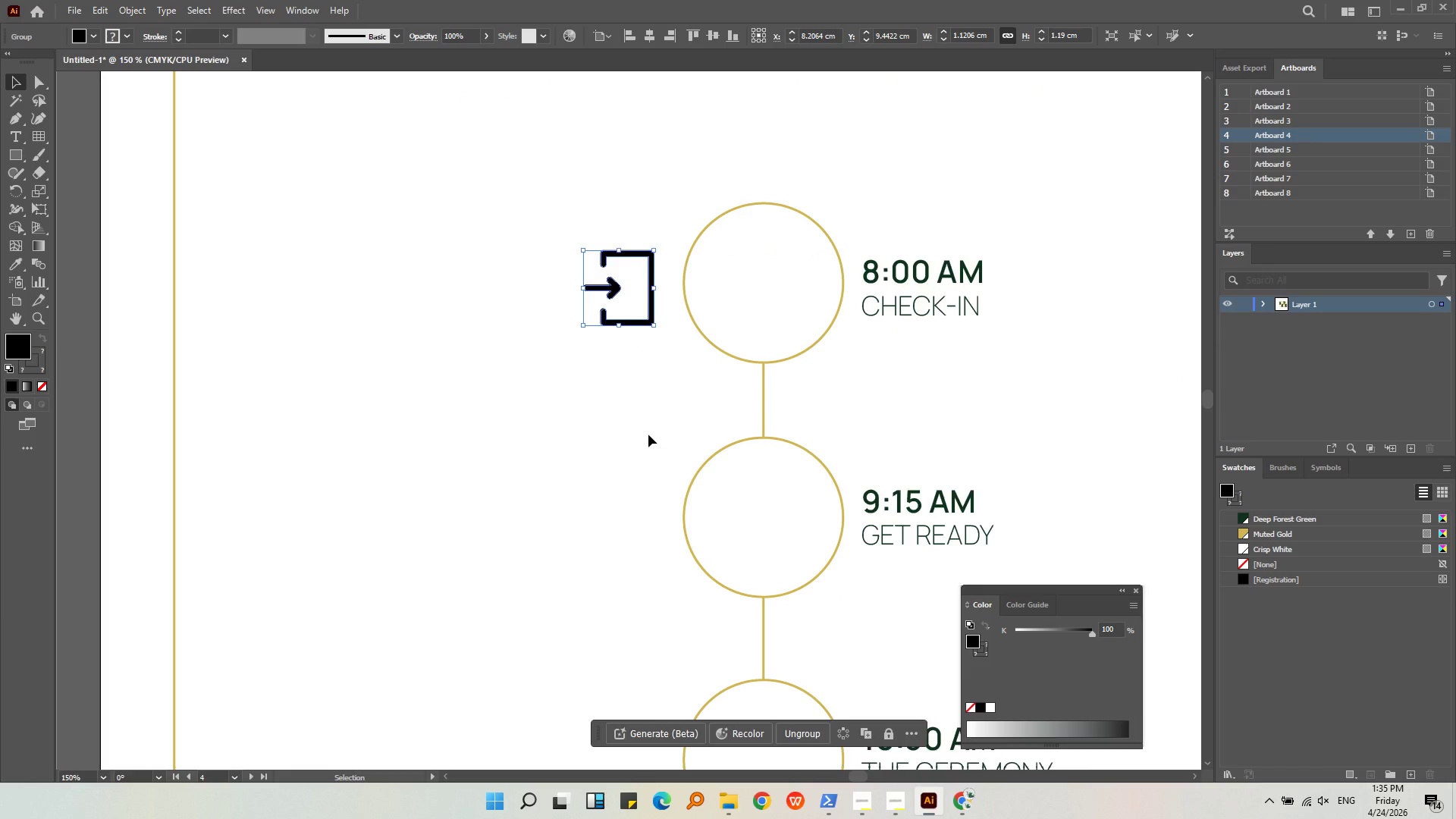 
wait(8.42)
 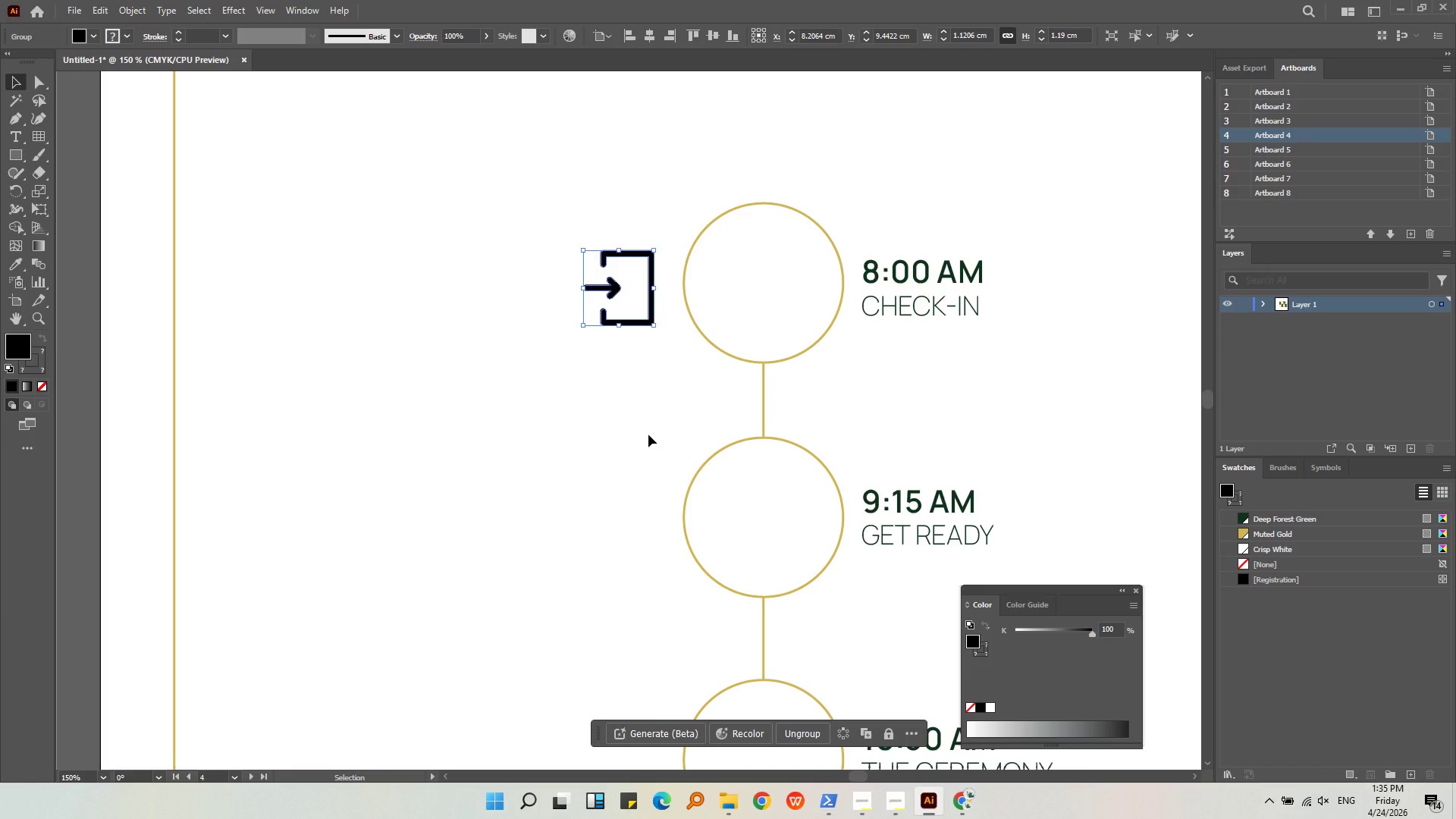 
left_click([95, 33])
 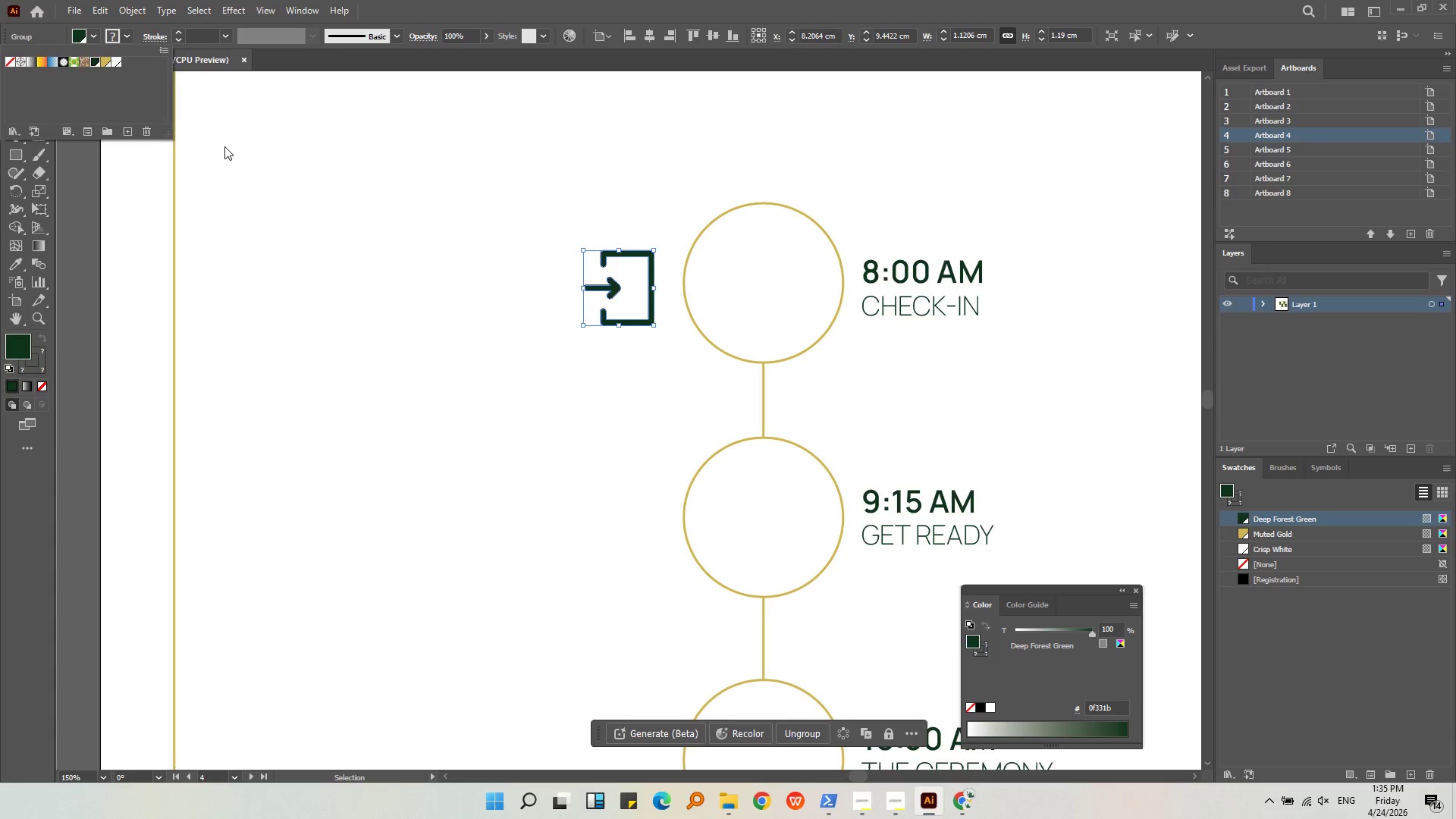 
double_click([345, 197])
 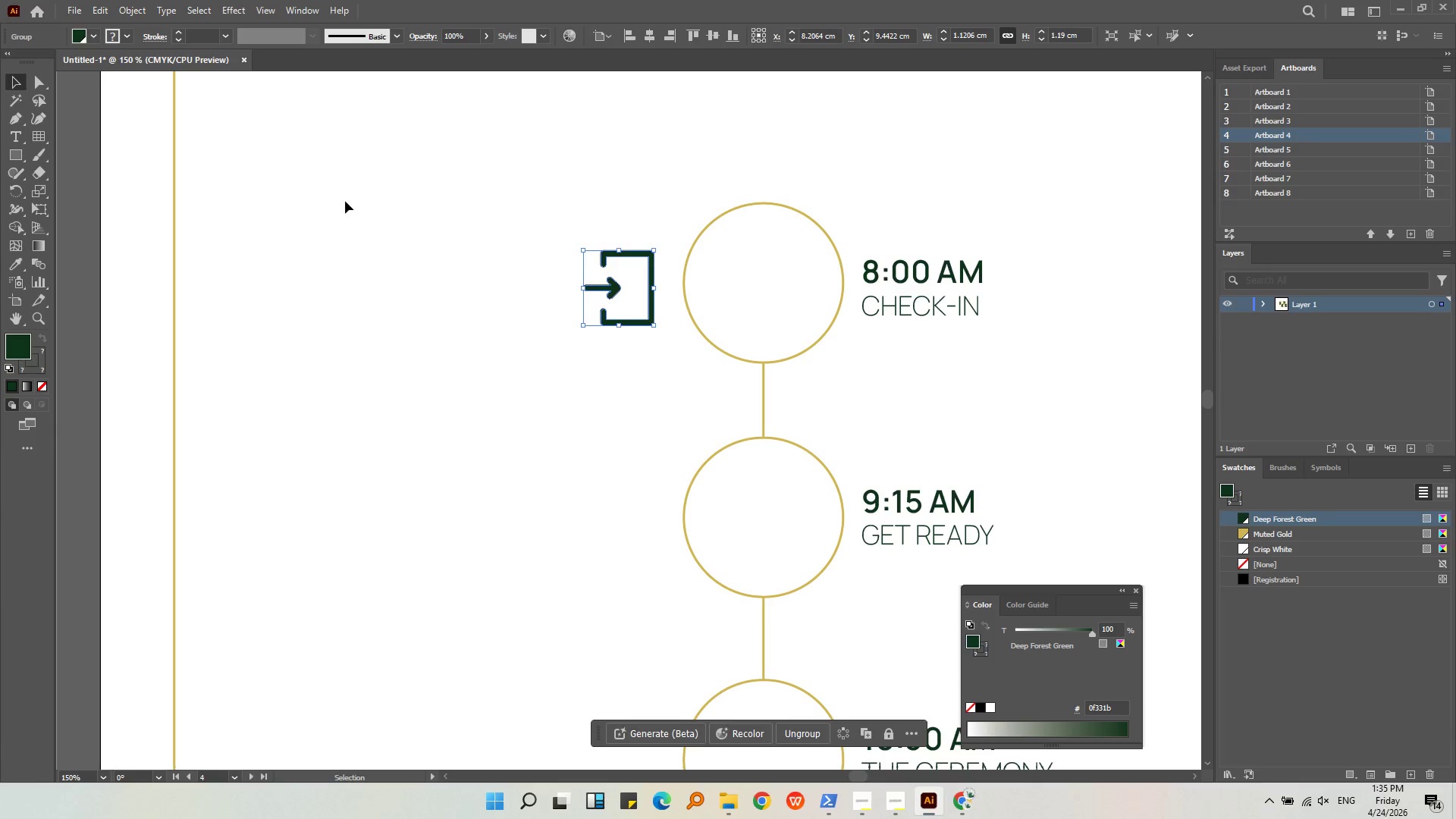 
triple_click([352, 203])
 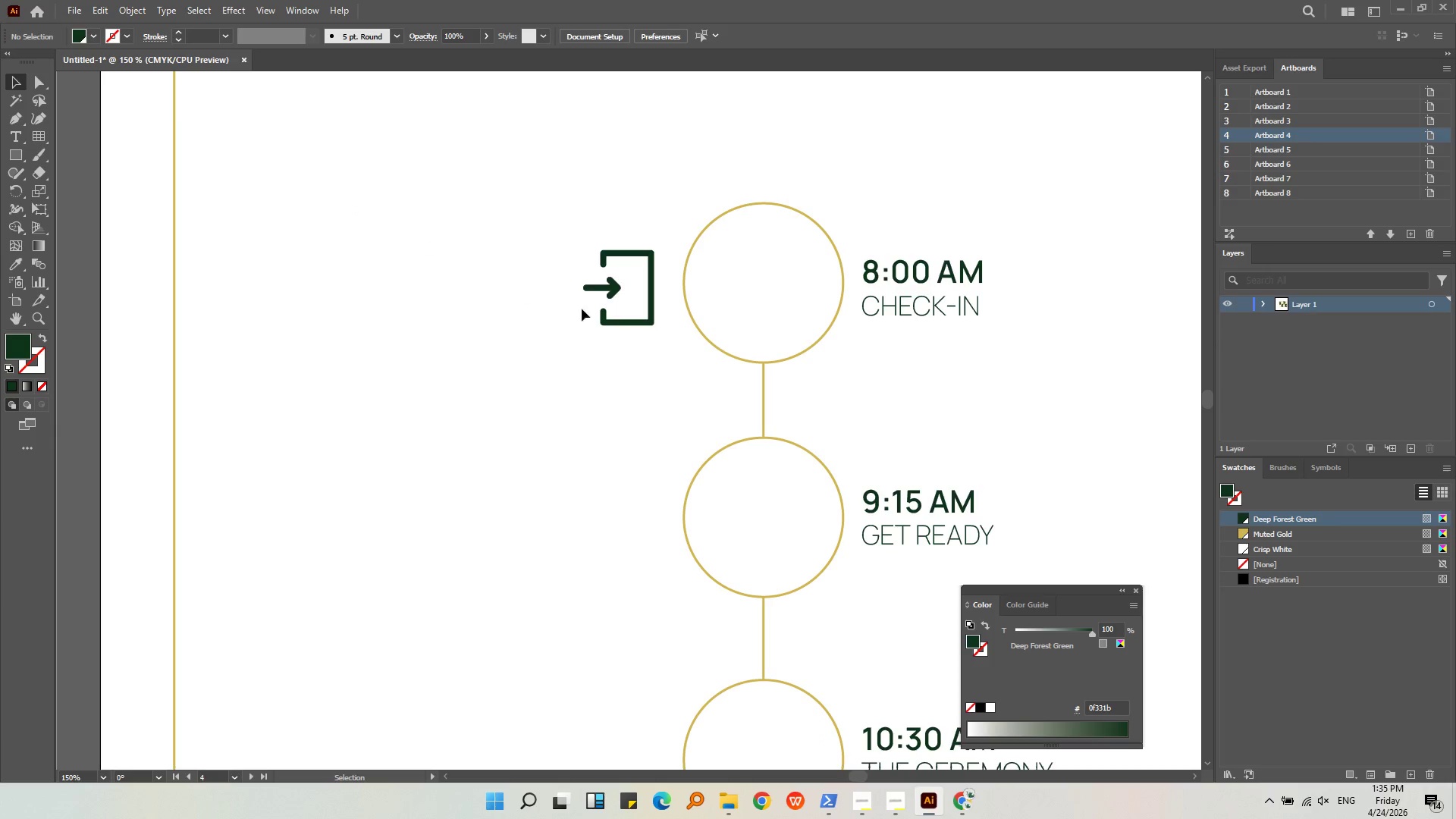 
key(Alt+AltLeft)
 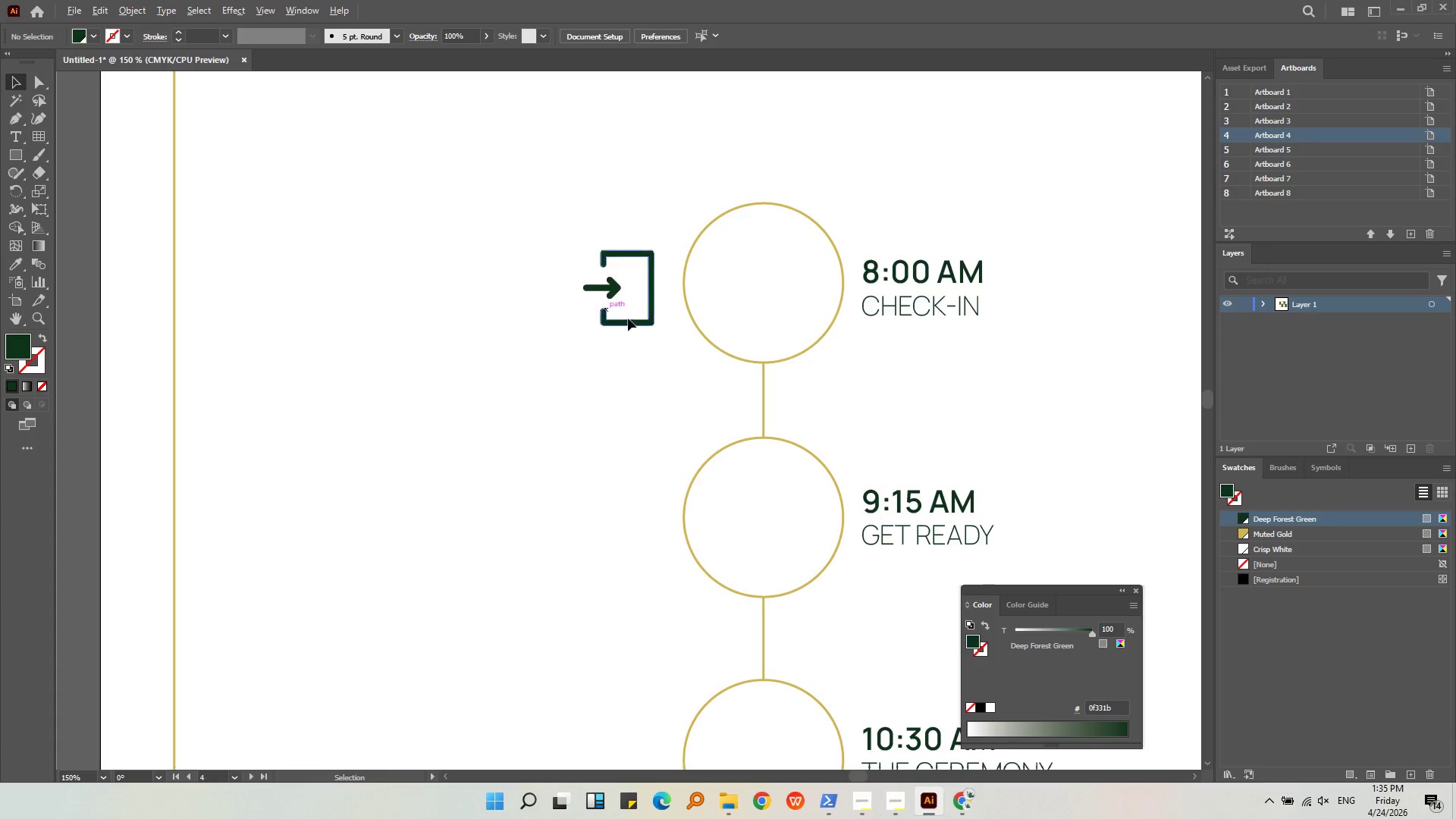 
left_click_drag(start_coordinate=[641, 328], to_coordinate=[642, 318])
 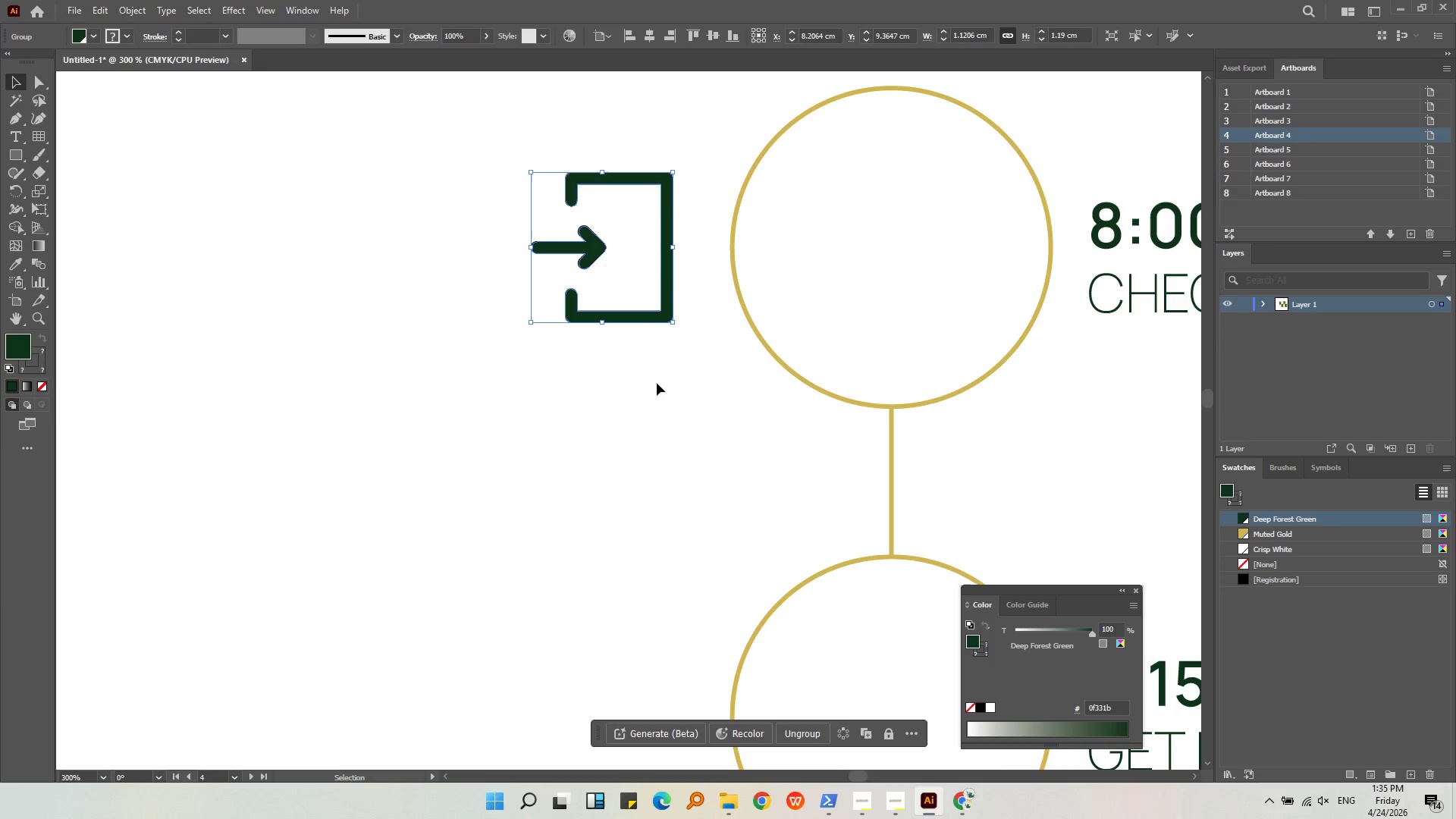 
scroll: coordinate [645, 325], scroll_direction: up, amount: 2.0
 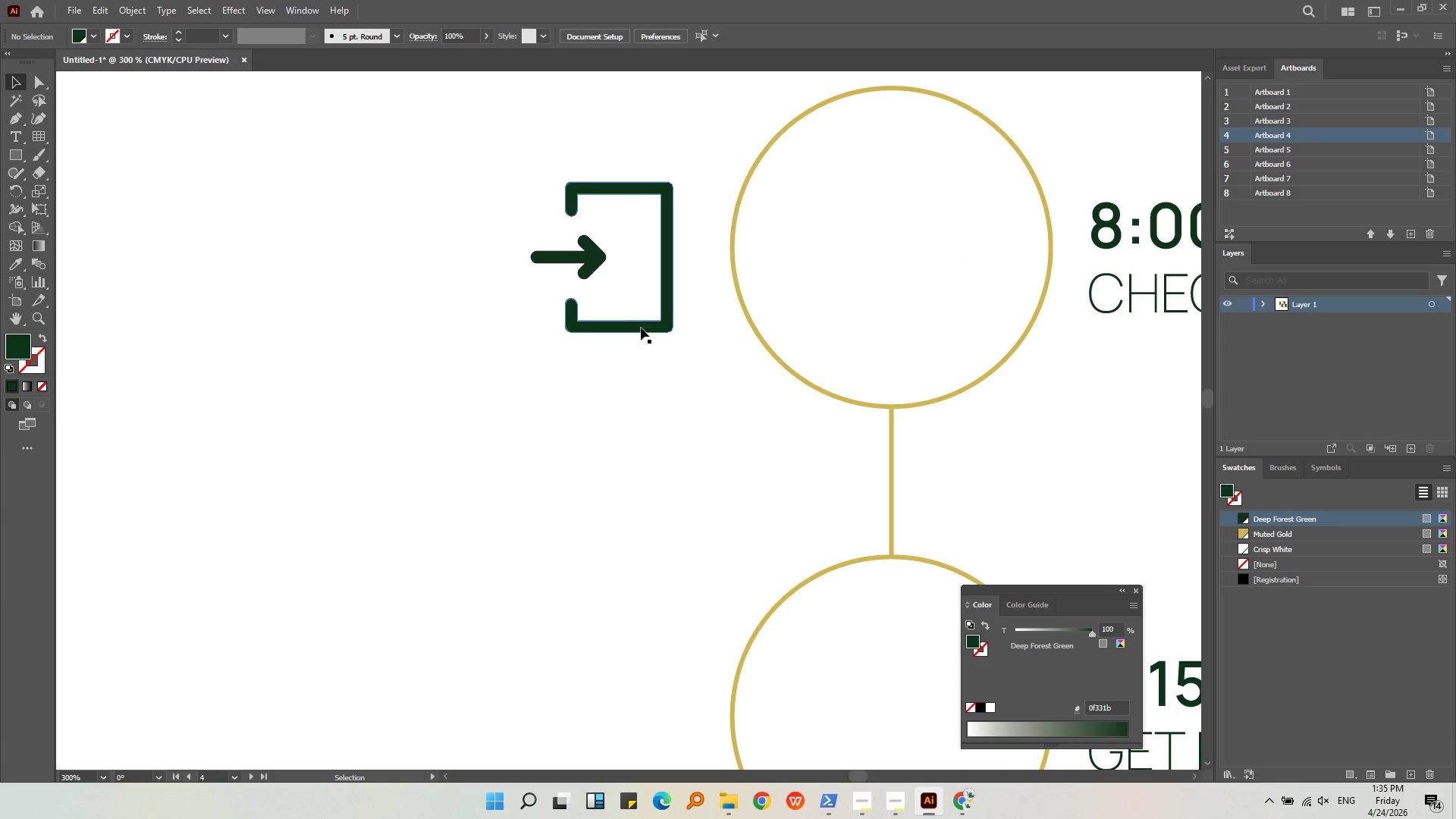 
hold_key(key=ShiftLeft, duration=0.72)
 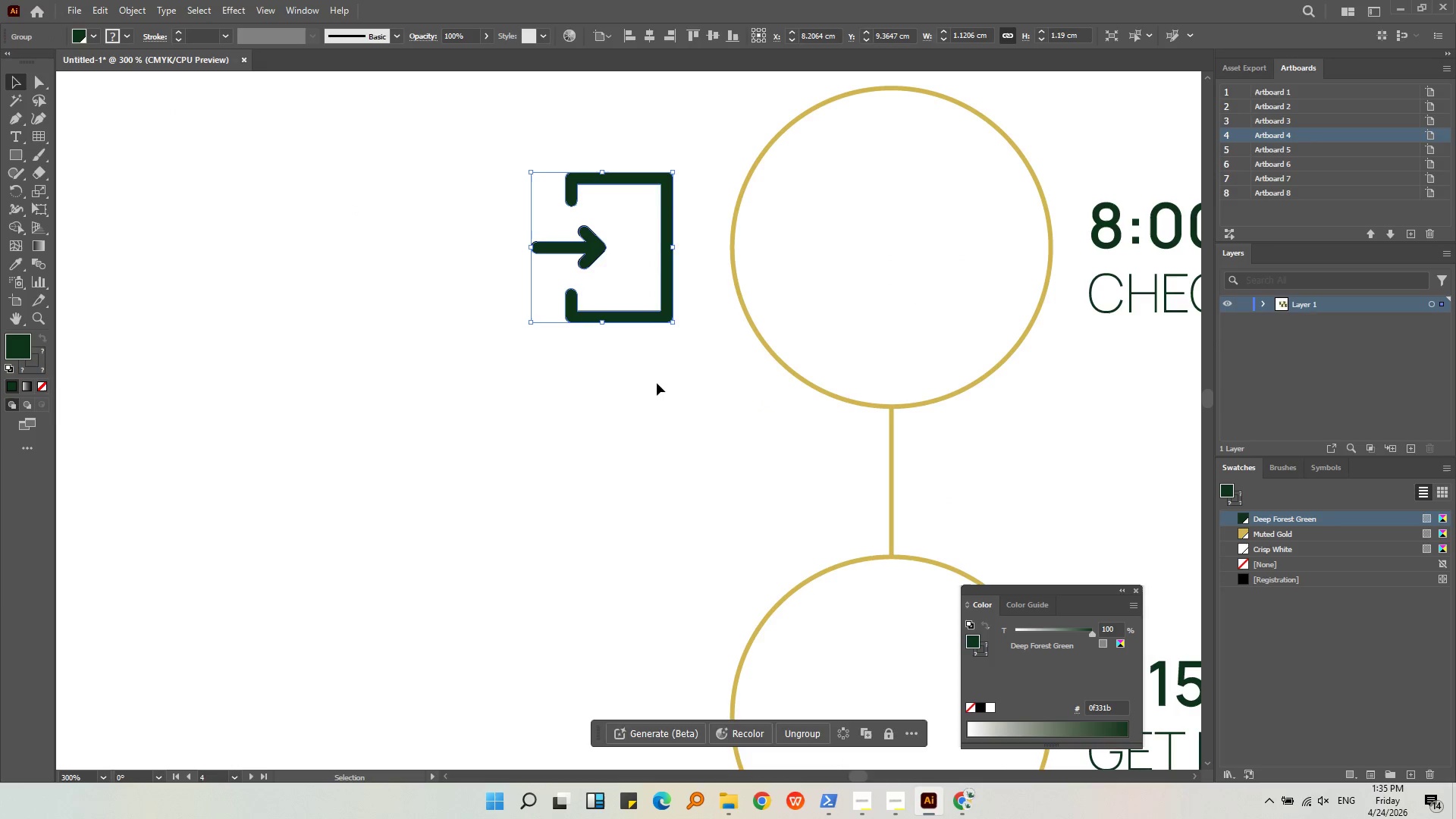 
left_click([657, 383])
 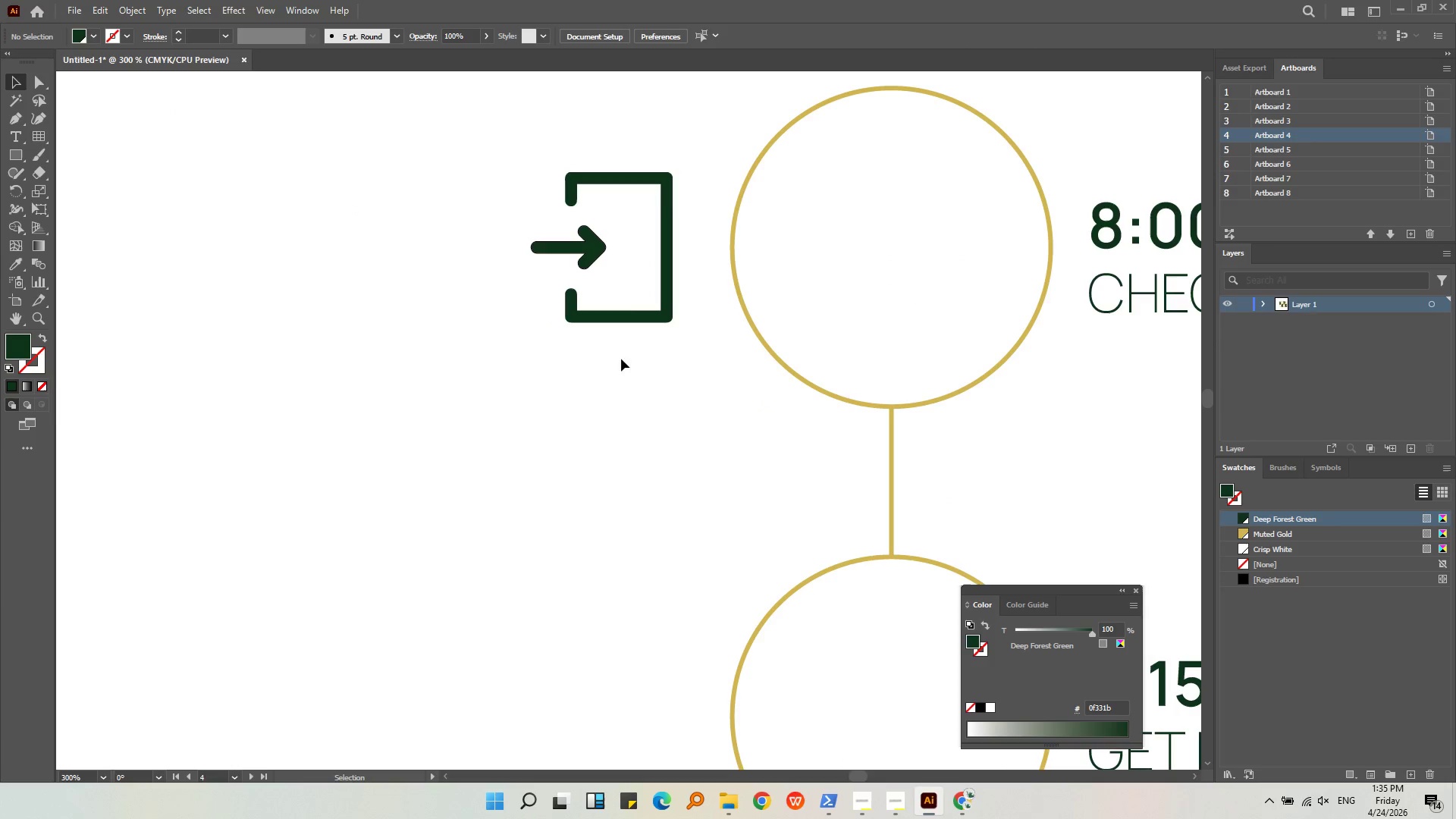 
hold_key(key=AltLeft, duration=0.33)
scroll: coordinate [548, 291], scroll_direction: down, amount: 3.0
 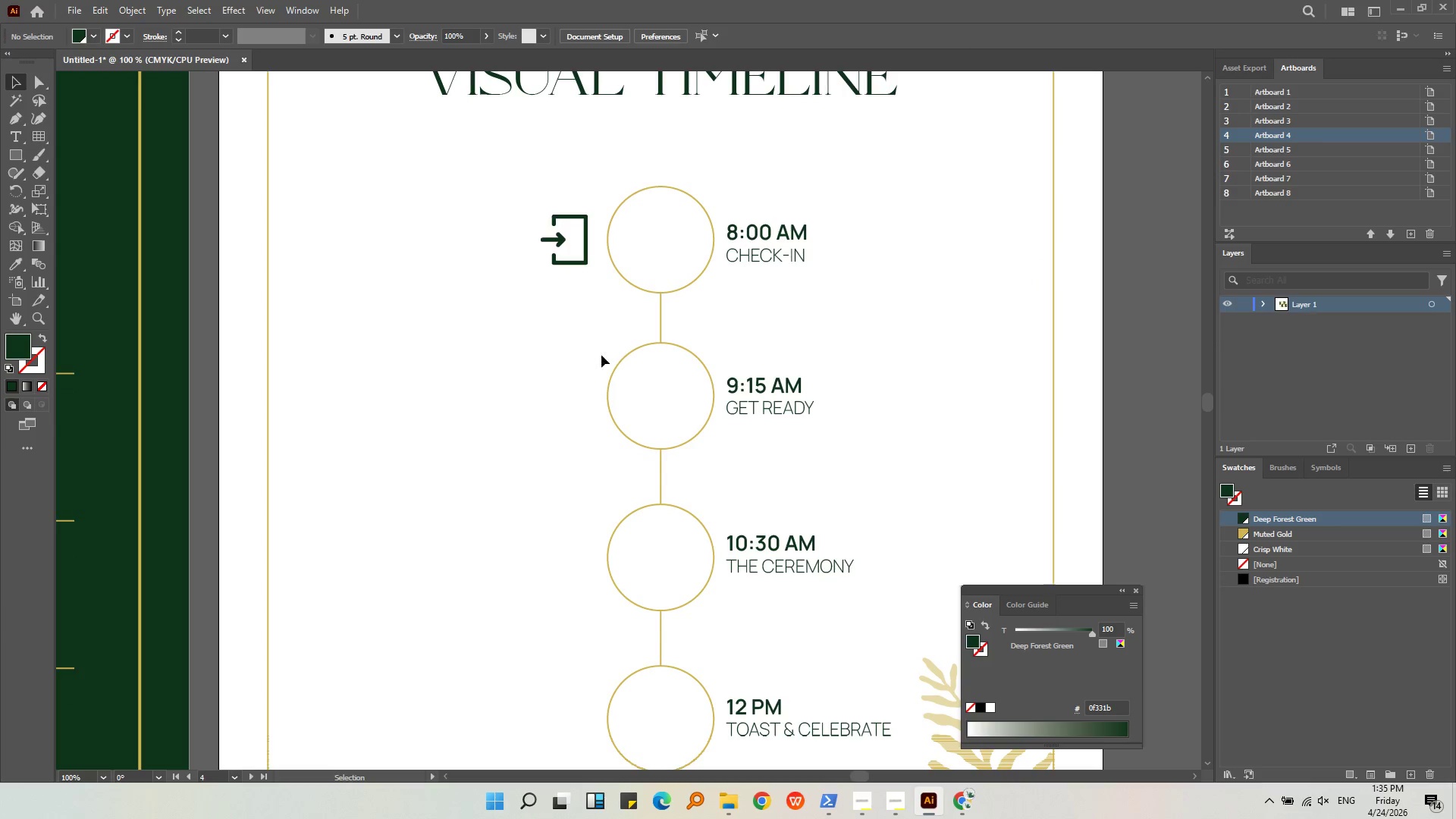 
left_click([601, 344])
 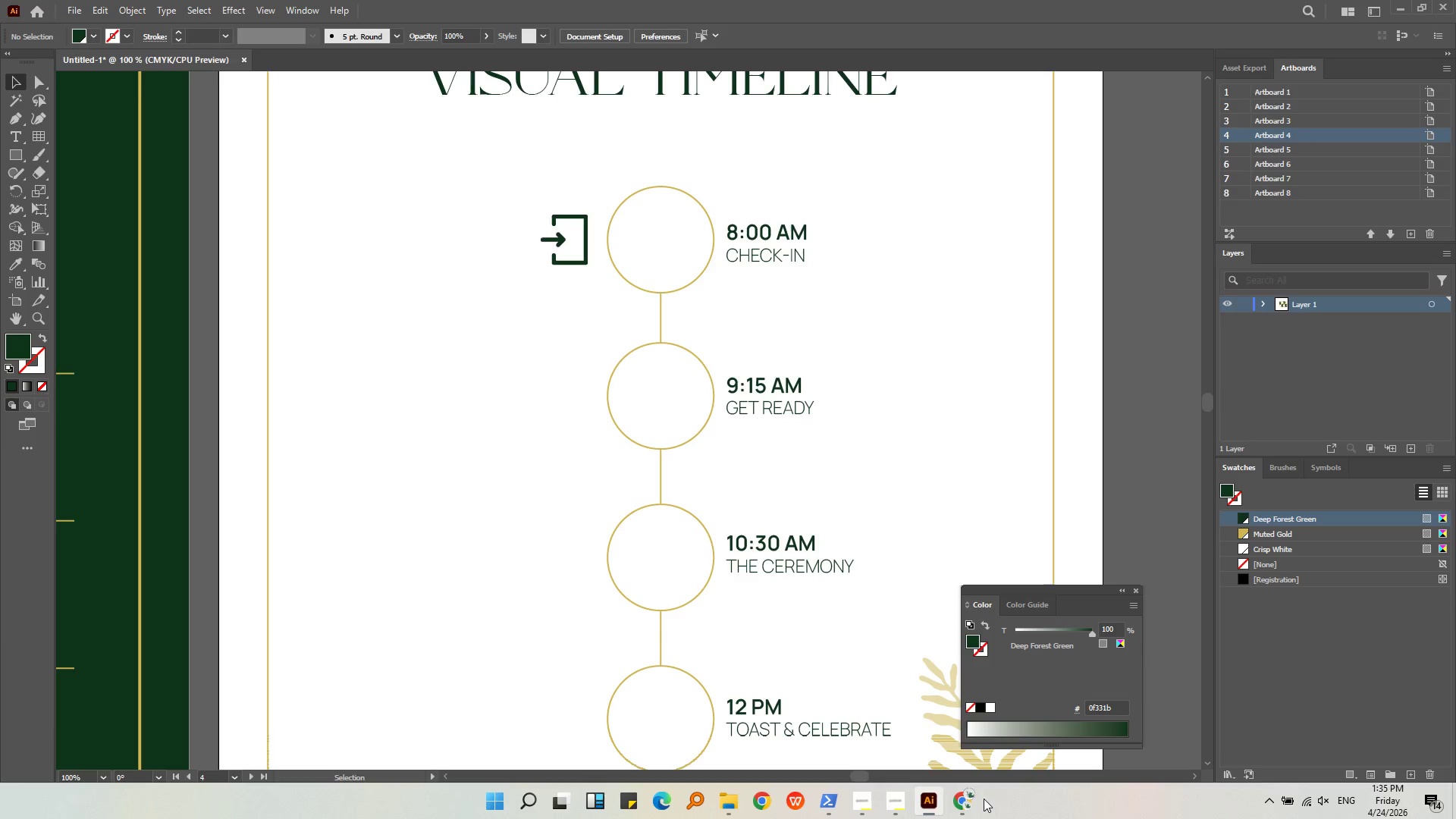 
left_click([966, 803])
 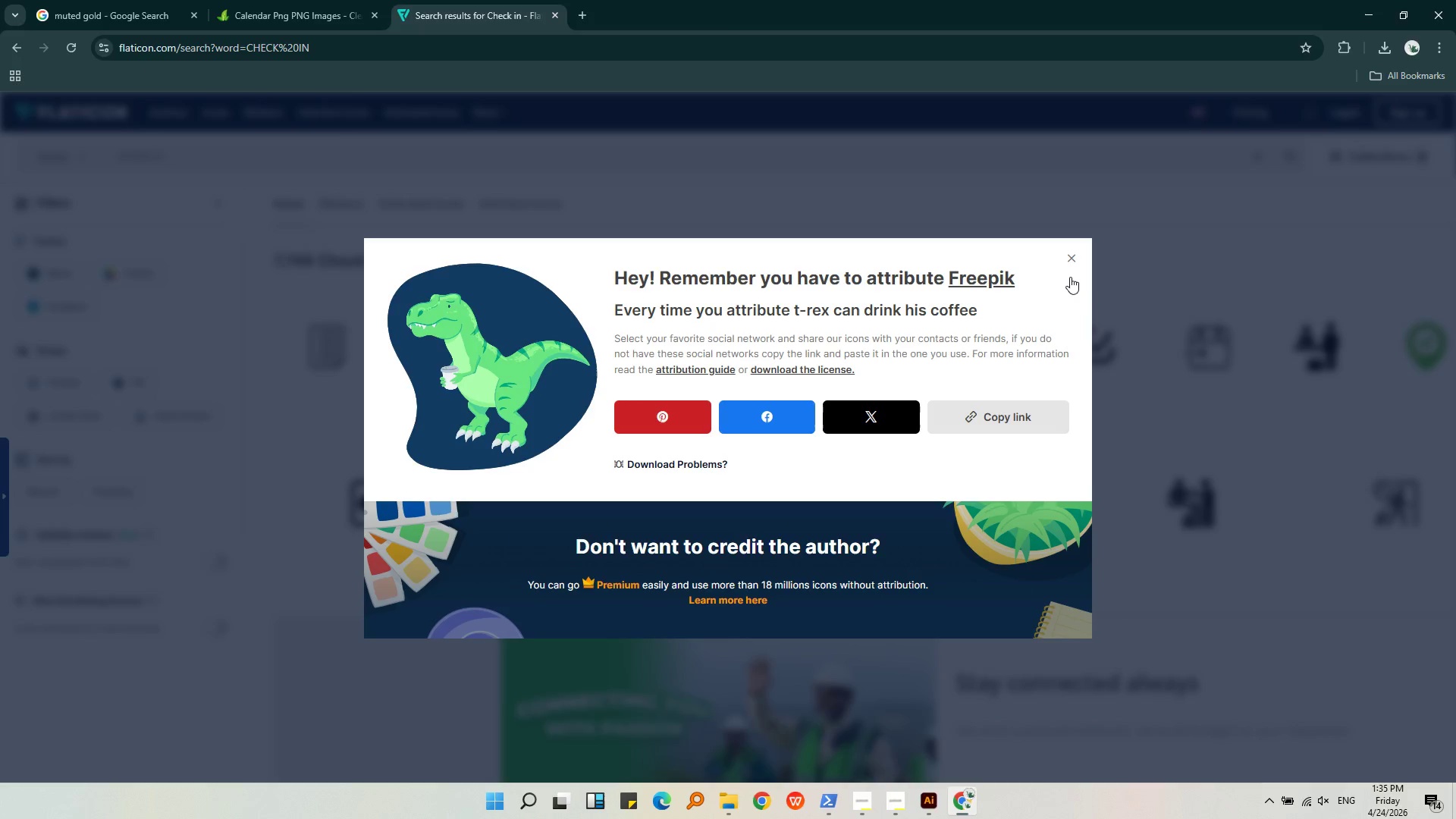 
left_click([1076, 262])
 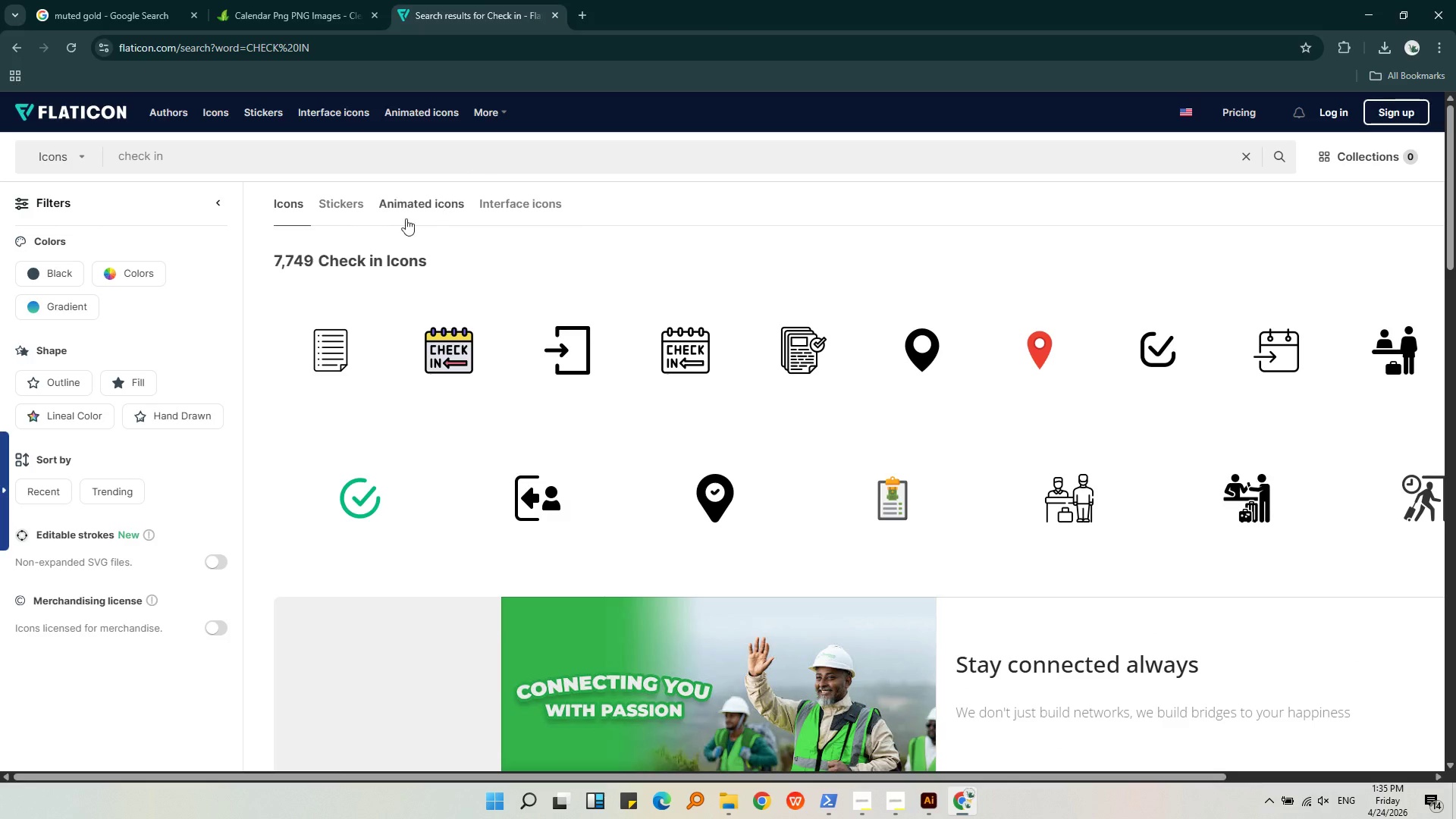 
left_click_drag(start_coordinate=[306, 171], to_coordinate=[42, 142])
 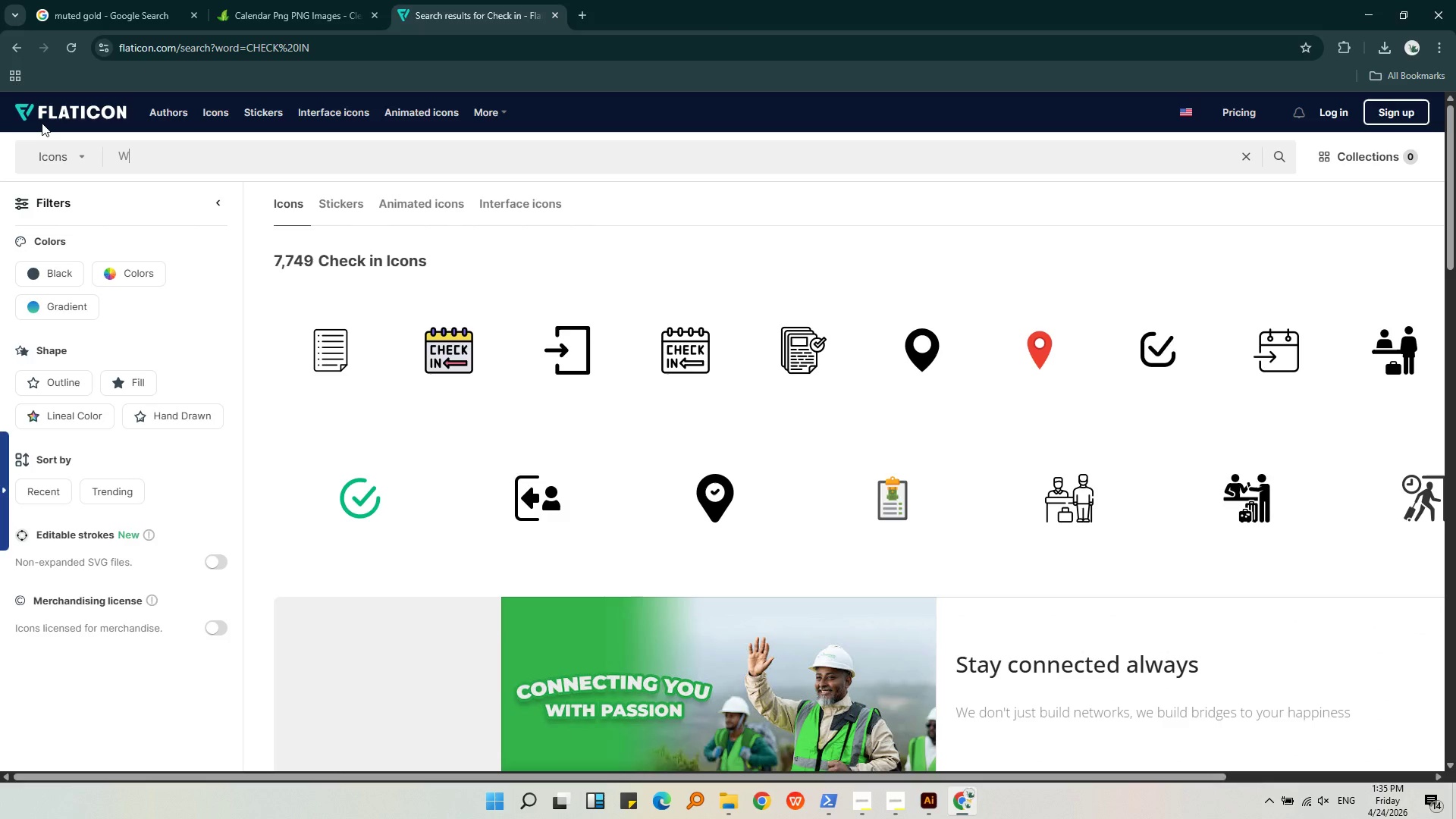 
type(WEDDING DRESS)
 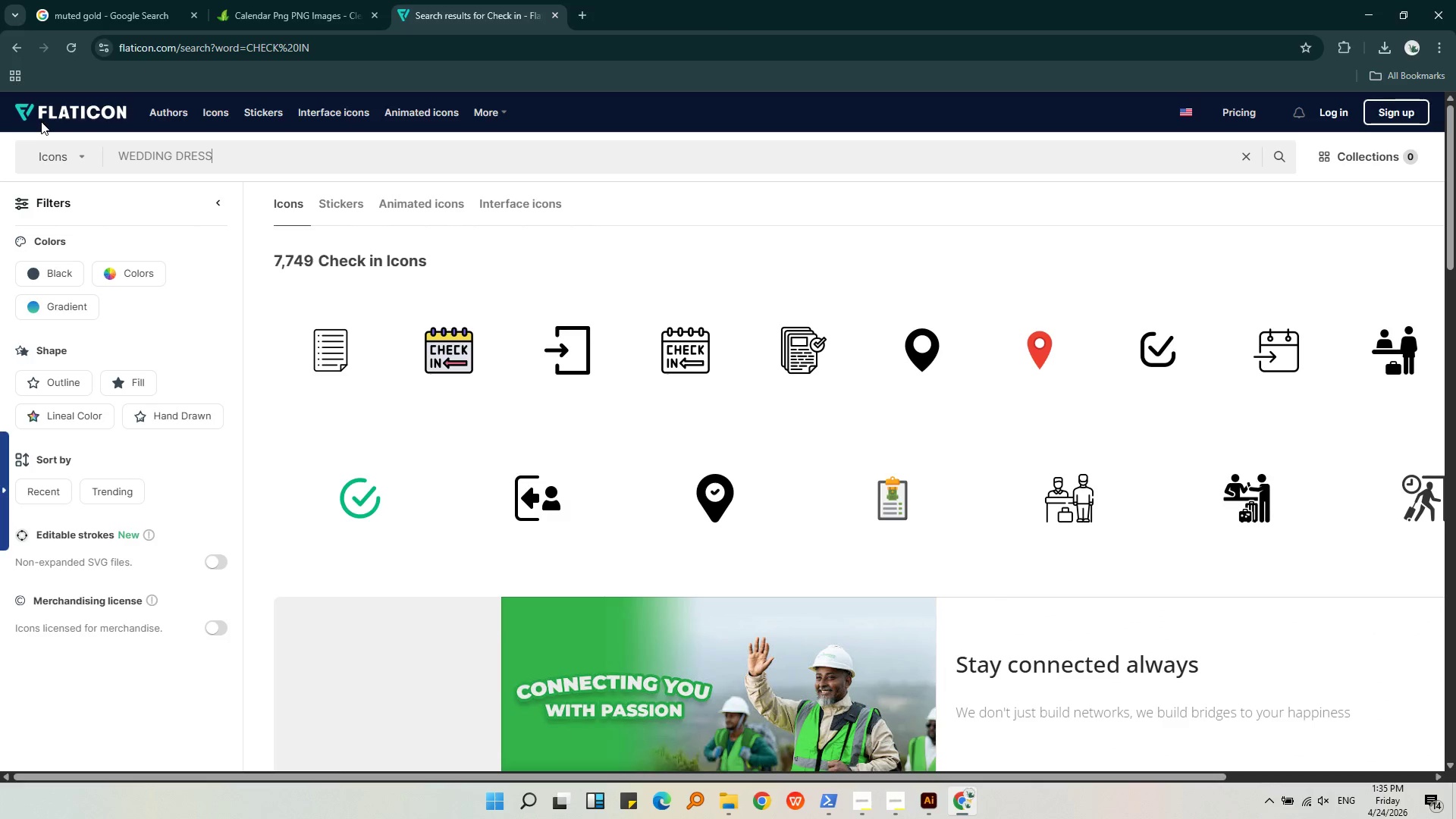 
key(Enter)
 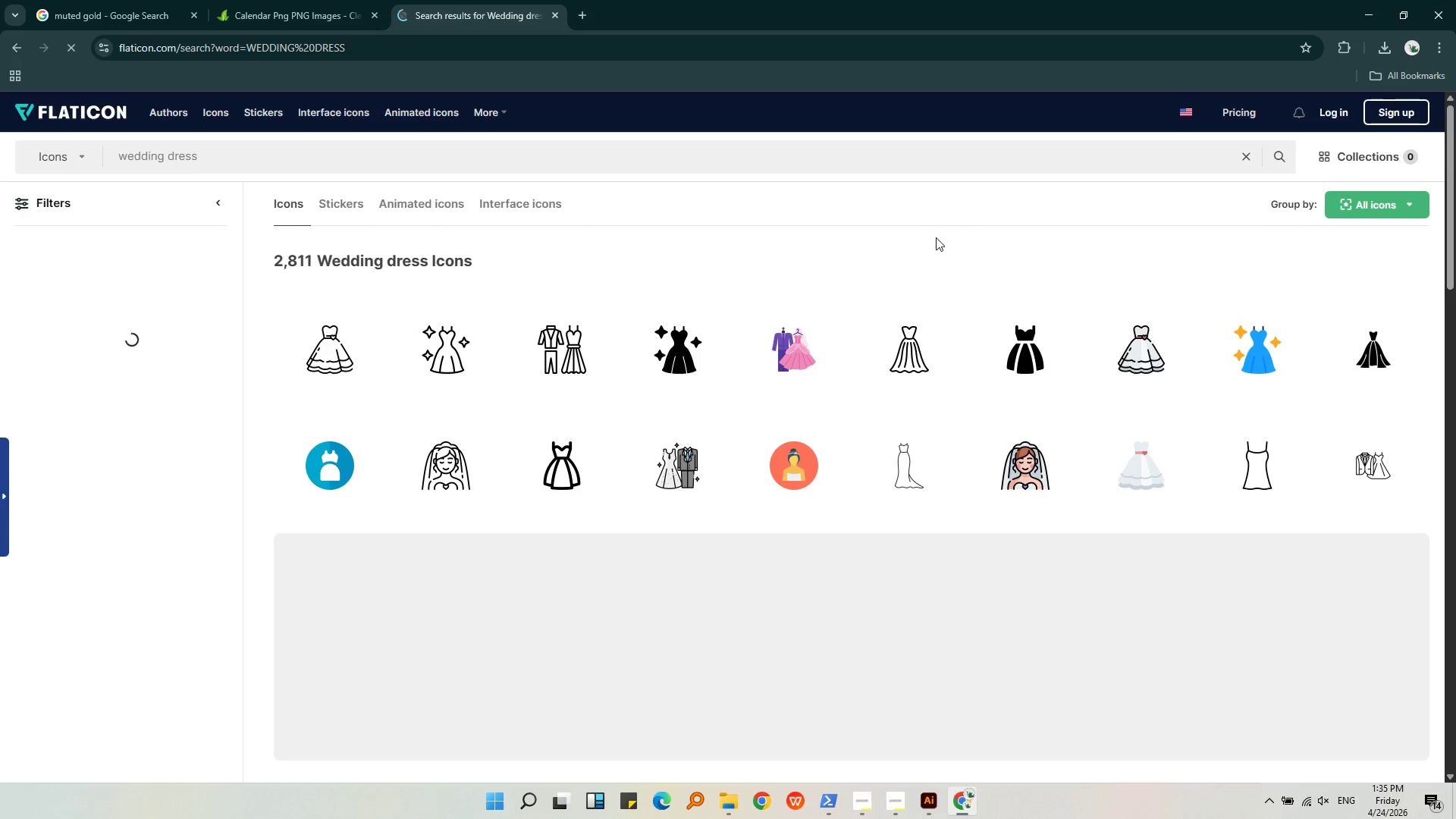 
left_click([362, 370])
 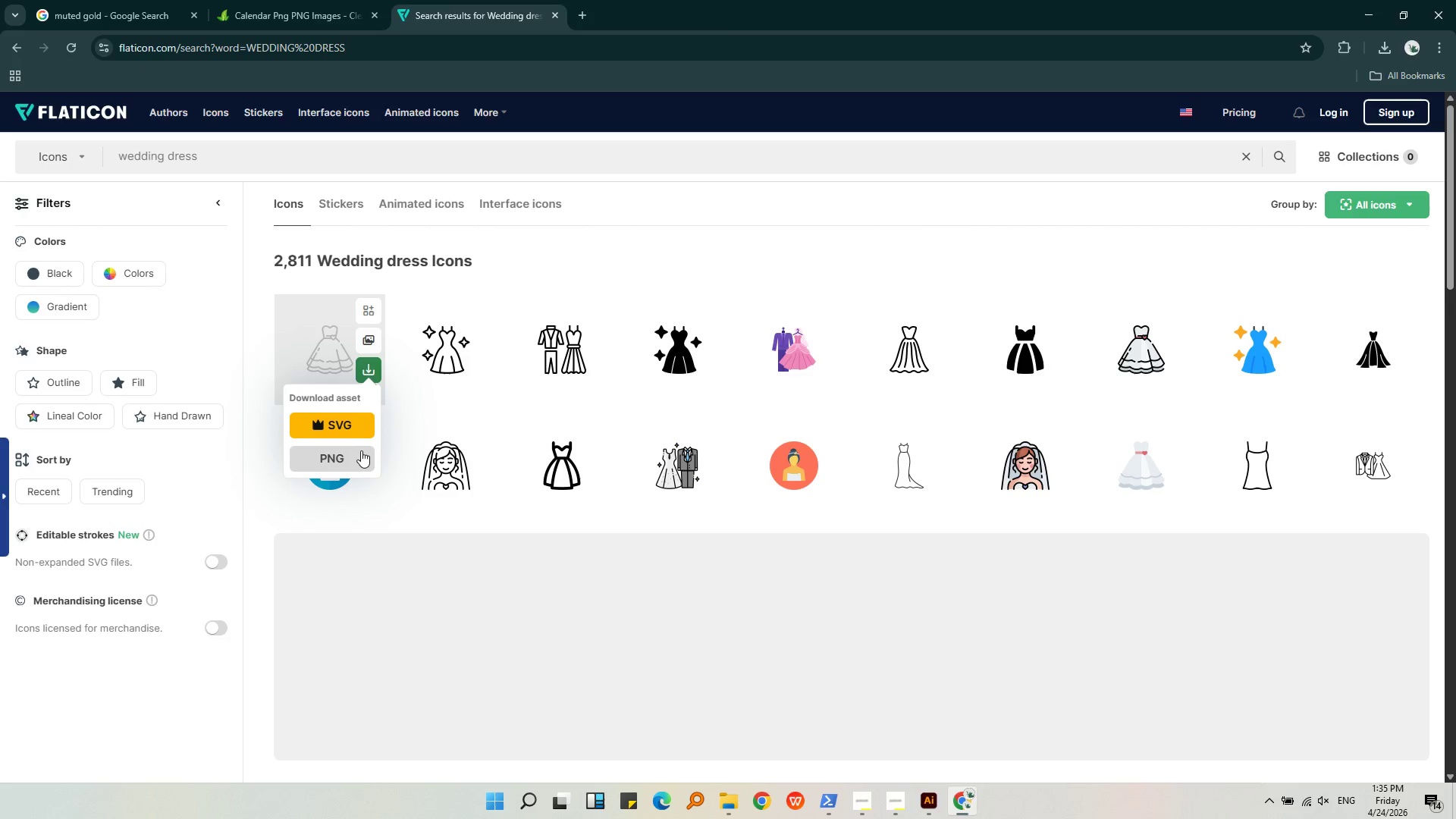 
left_click([361, 451])
 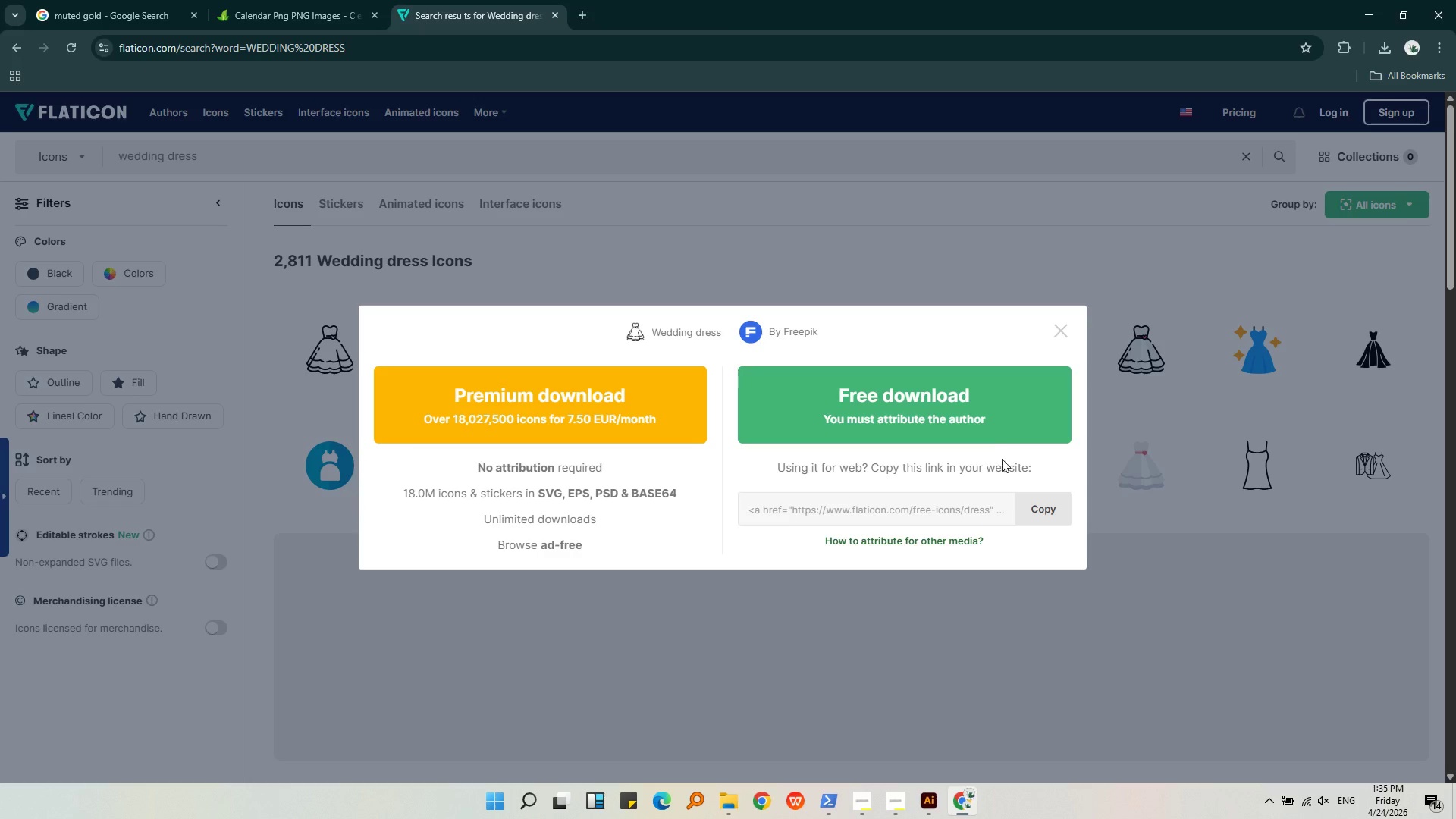 
left_click([985, 405])
 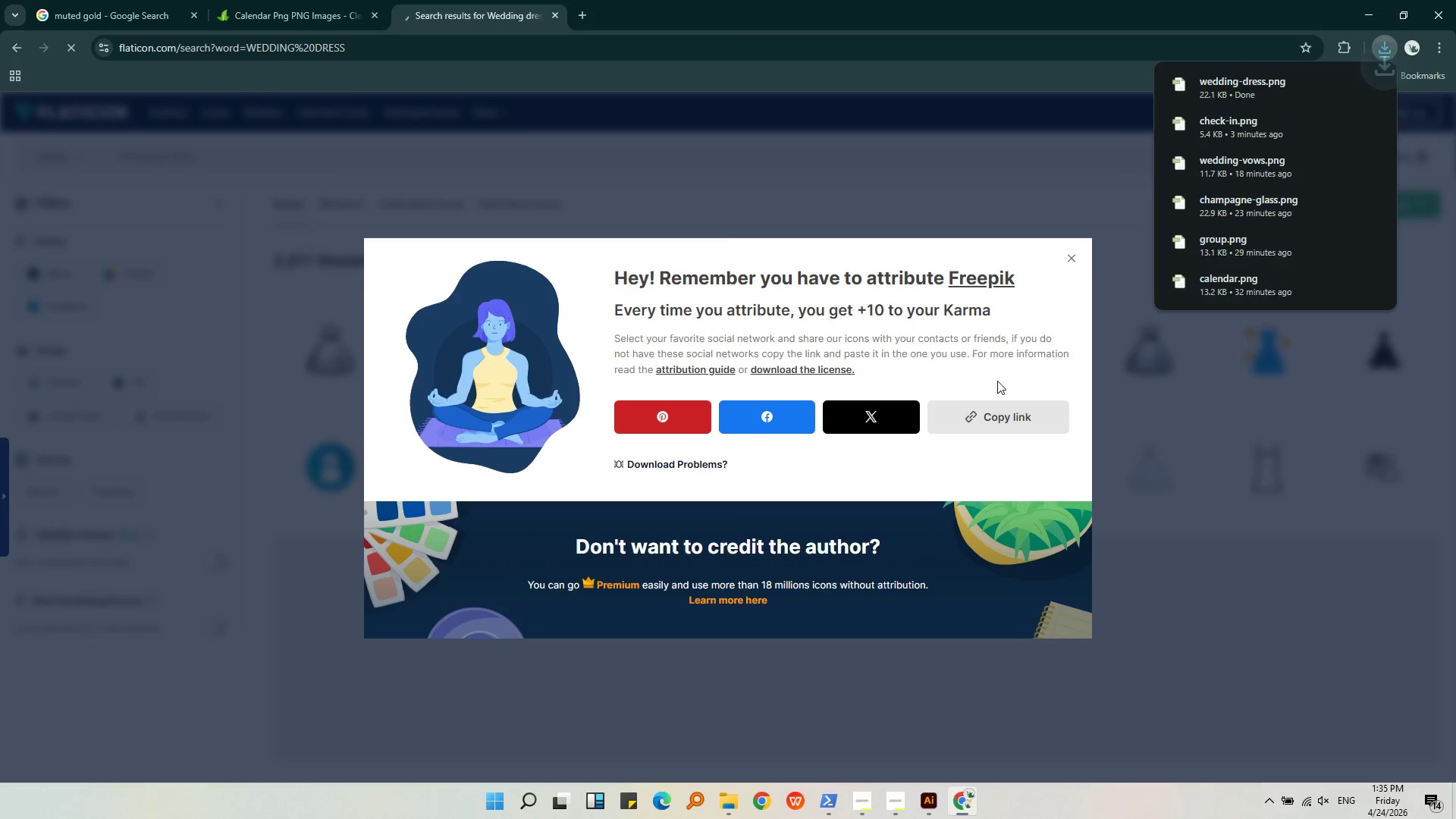 
left_click([1345, 83])
 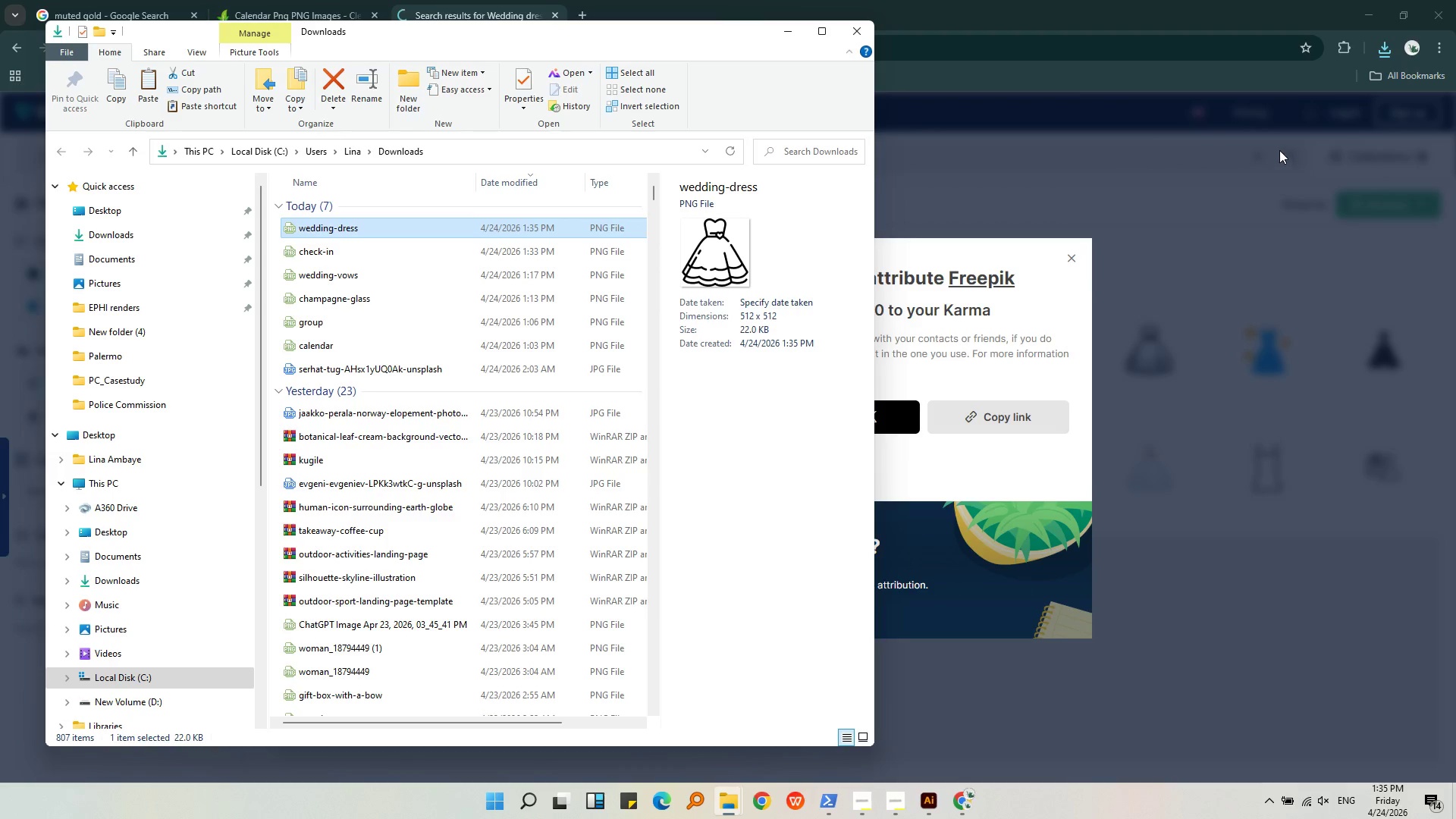 
key(Control+ControlLeft)
 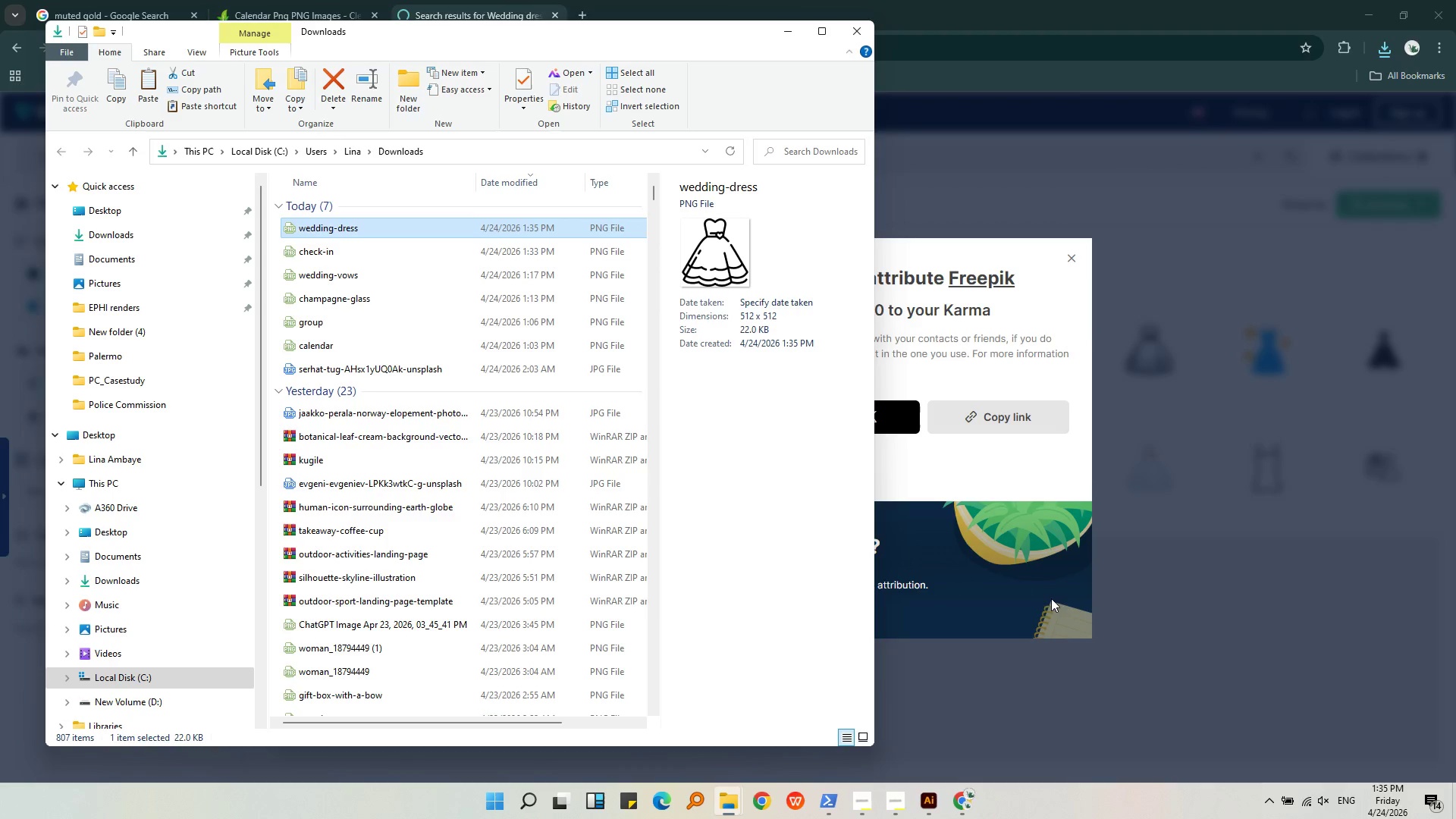 
key(Control+C)
 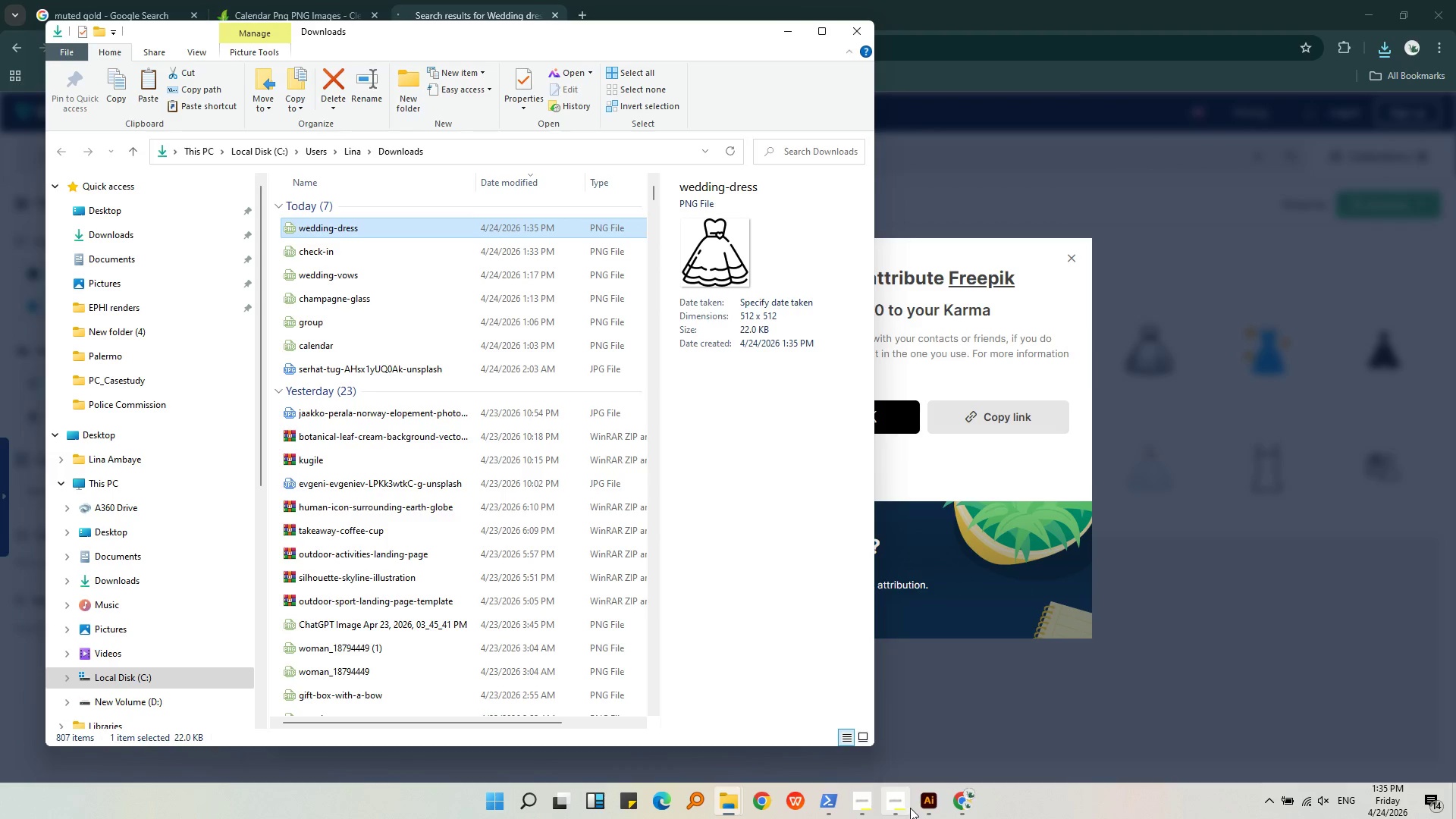 
left_click([923, 802])
 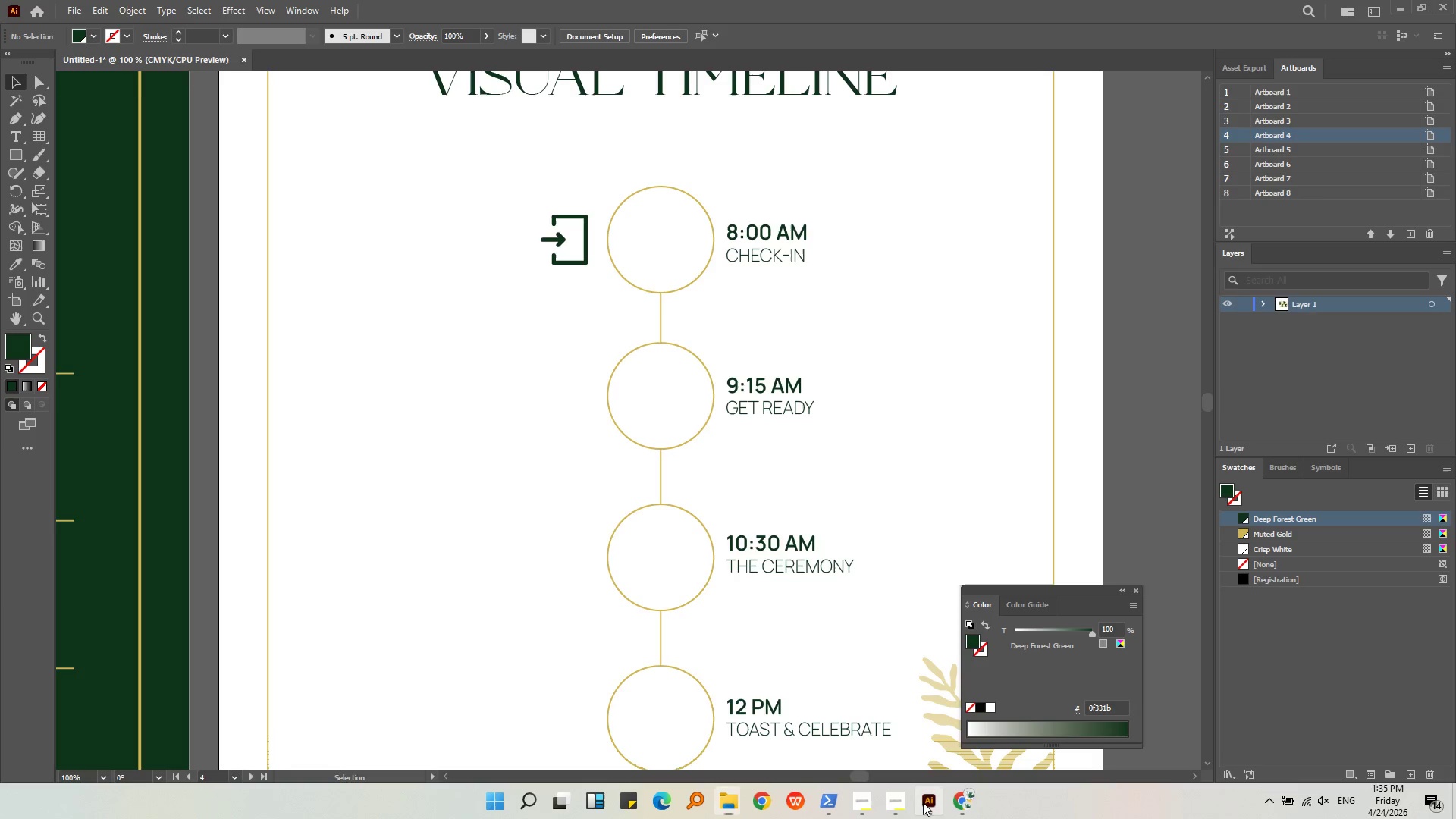 
key(Control+V)
 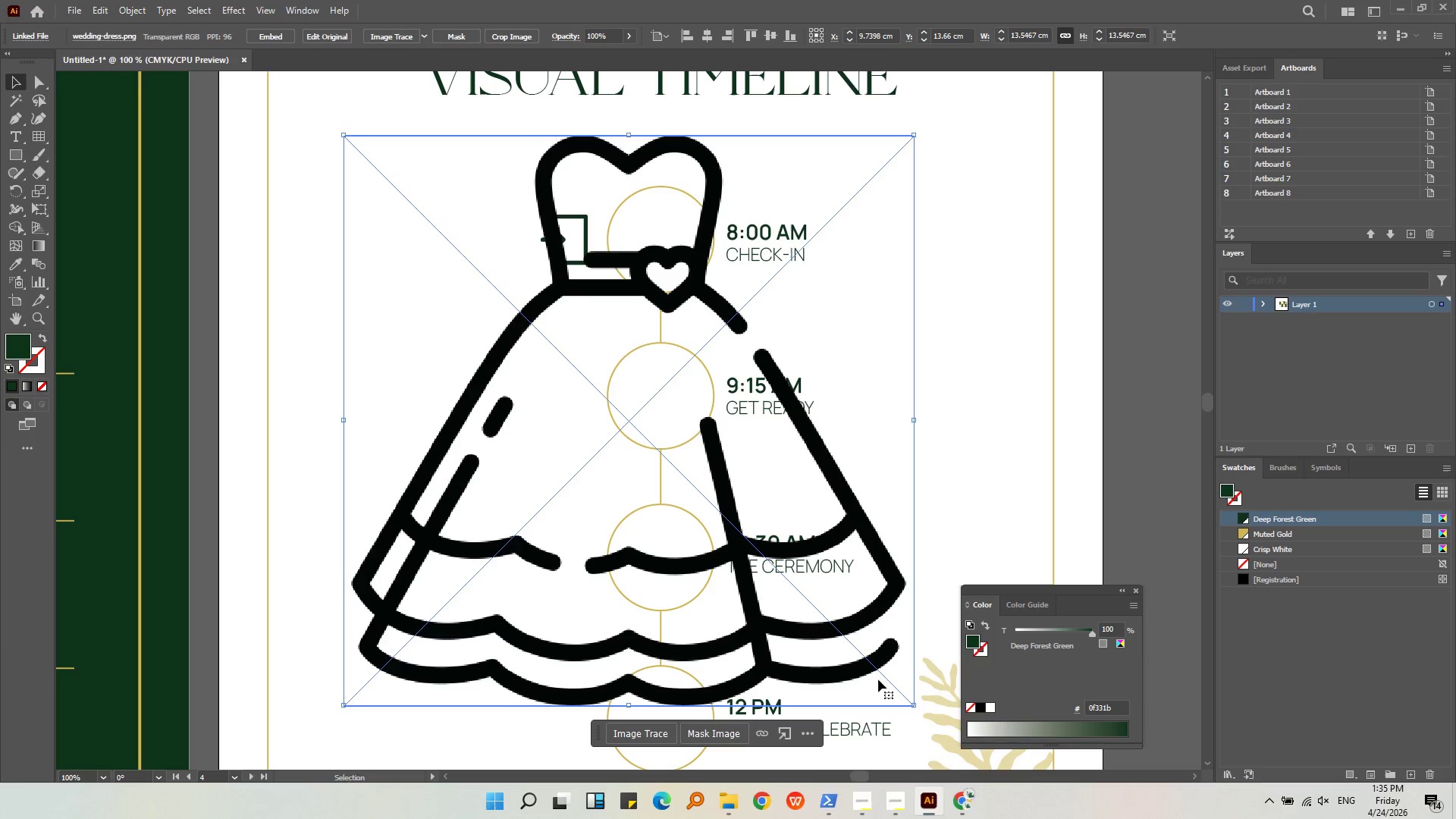 
hold_key(key=ShiftLeft, duration=1.45)
left_click_drag(start_coordinate=[915, 706], to_coordinate=[850, 259])
 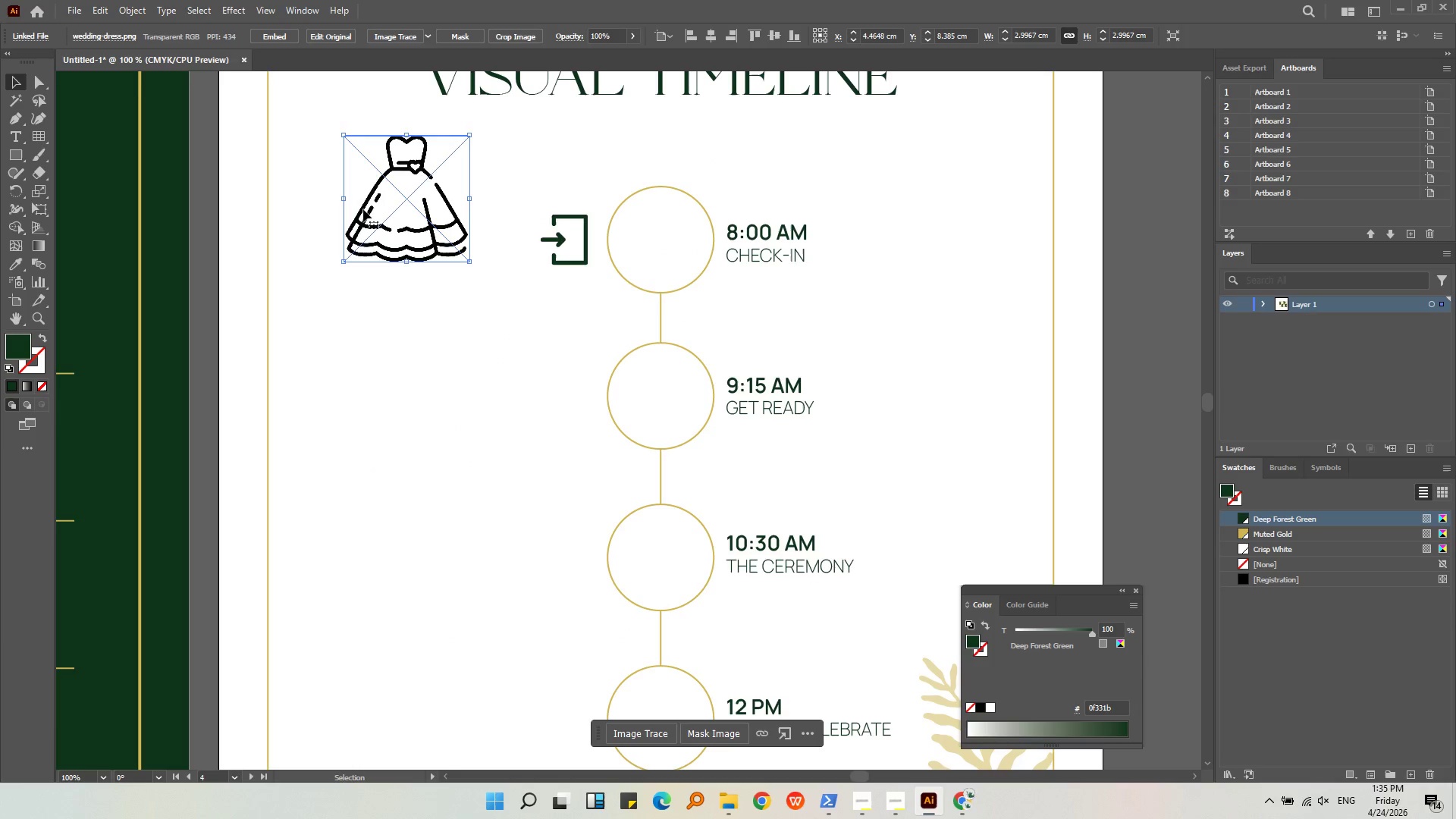 
key(Alt+AltLeft)
 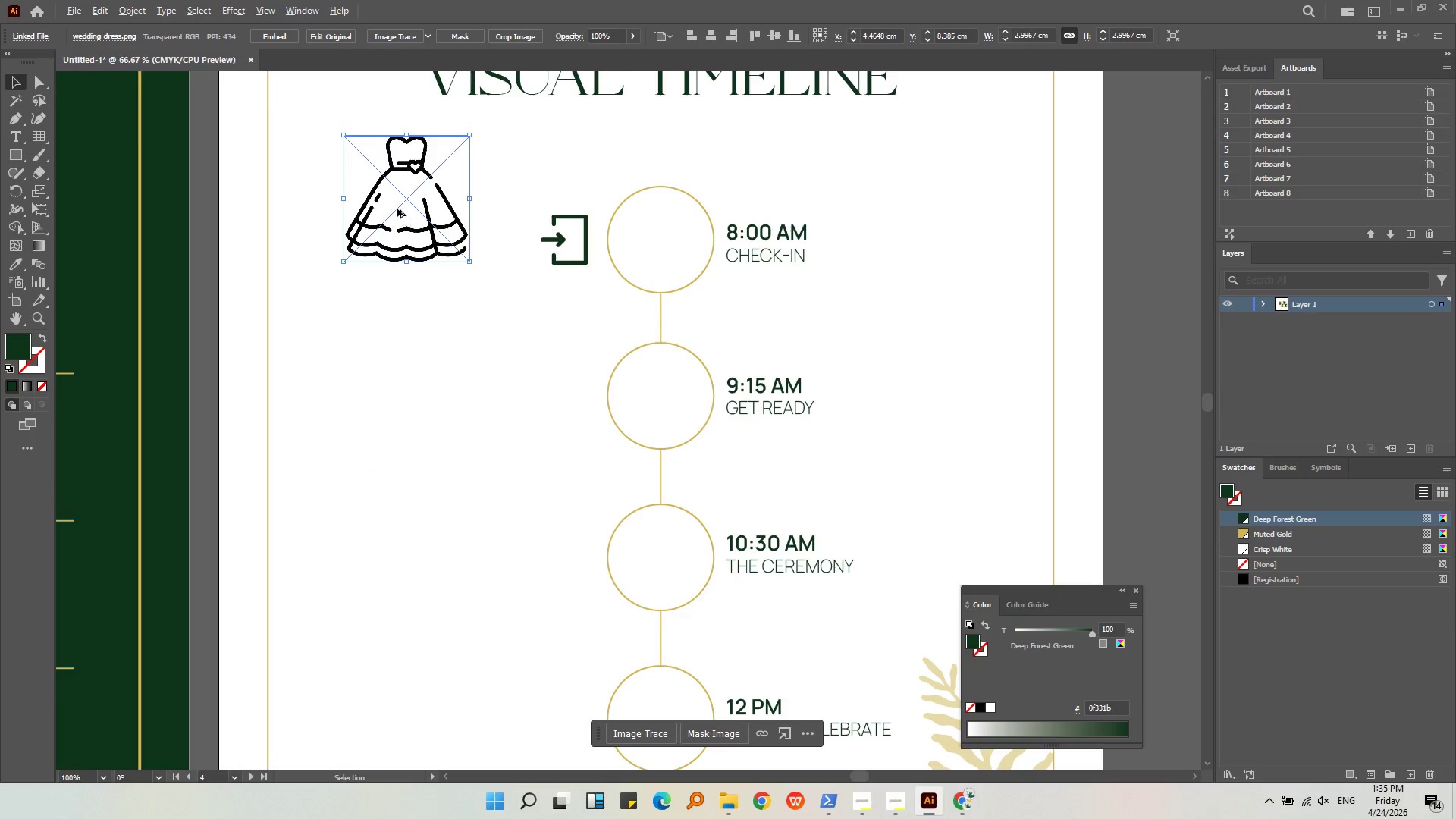 
scroll: coordinate [397, 208], scroll_direction: down, amount: 1.0
 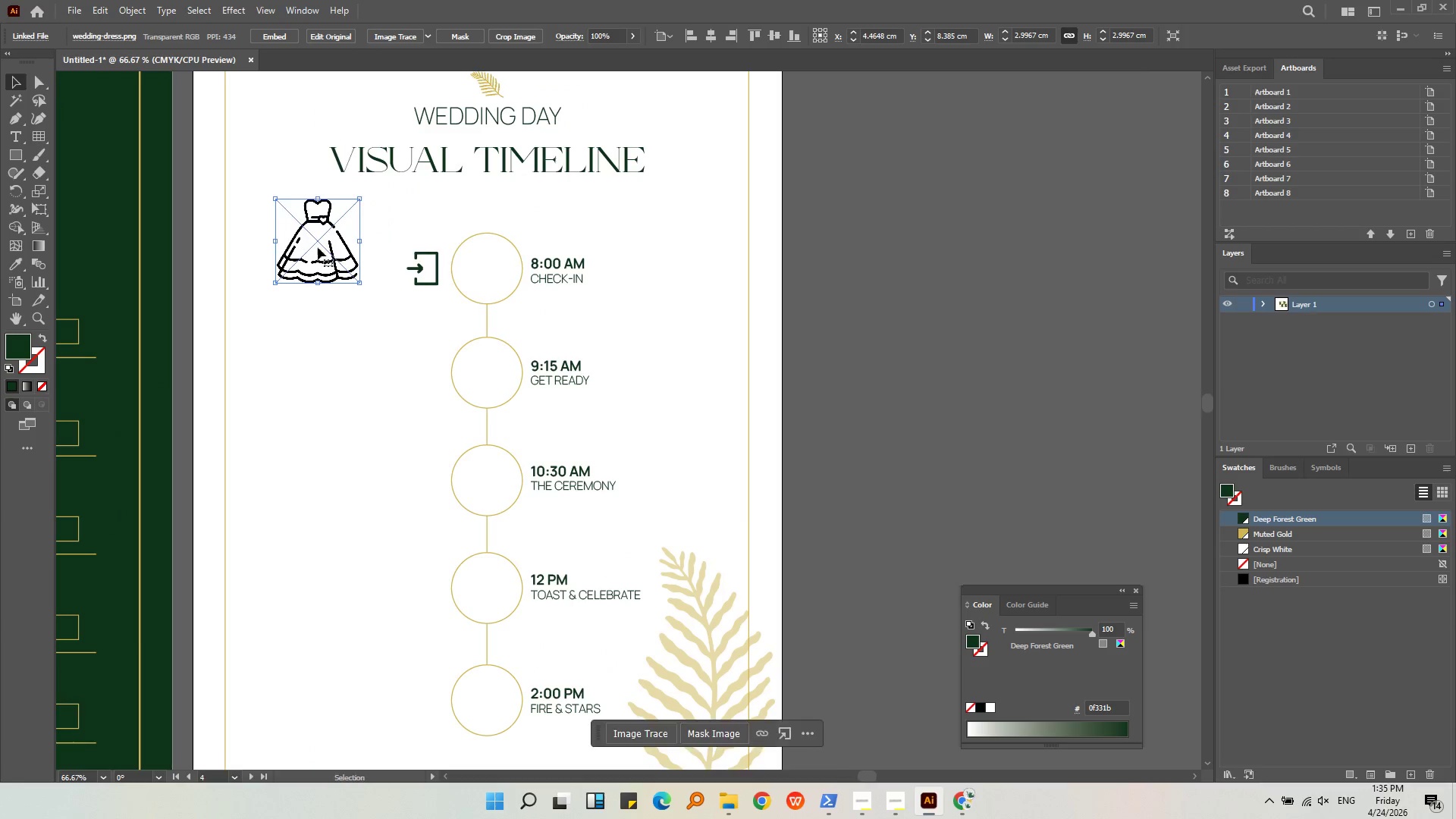 
left_click_drag(start_coordinate=[328, 246], to_coordinate=[958, 274])
 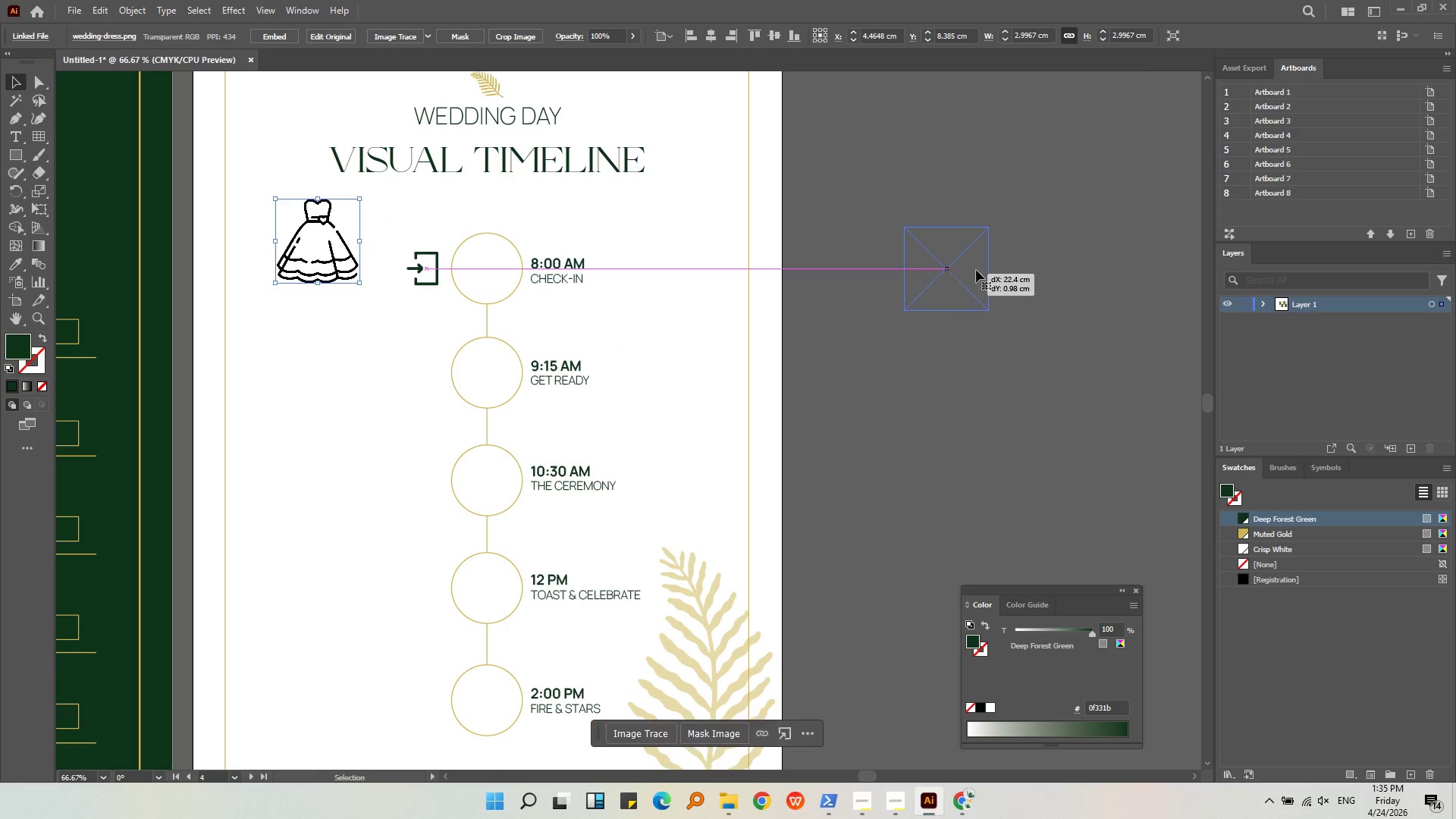 
key(Alt+AltLeft)
 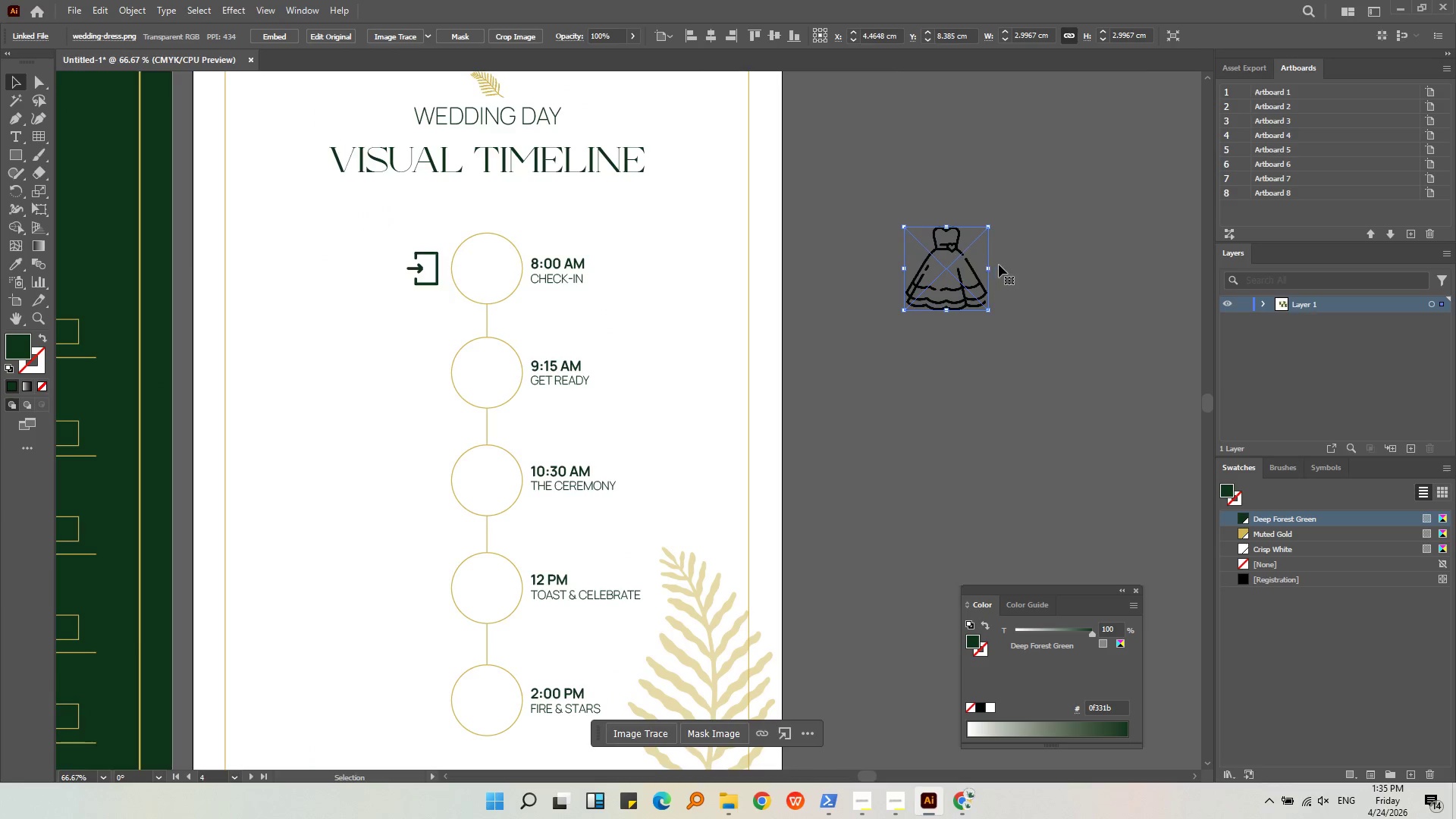 
scroll: coordinate [999, 265], scroll_direction: up, amount: 2.0
 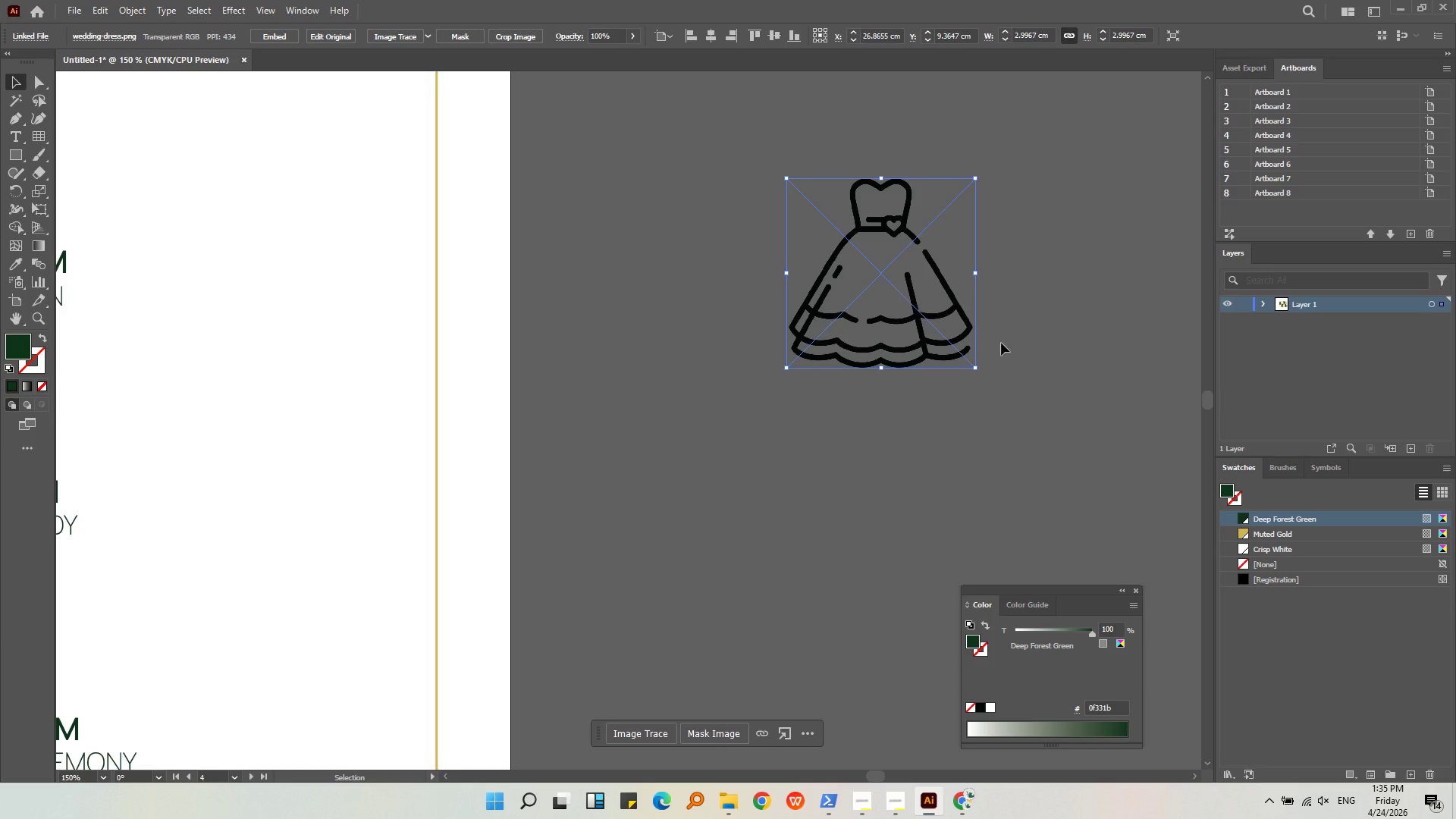 
hold_key(key=ShiftLeft, duration=0.84)
left_click_drag(start_coordinate=[977, 369], to_coordinate=[977, 299])
 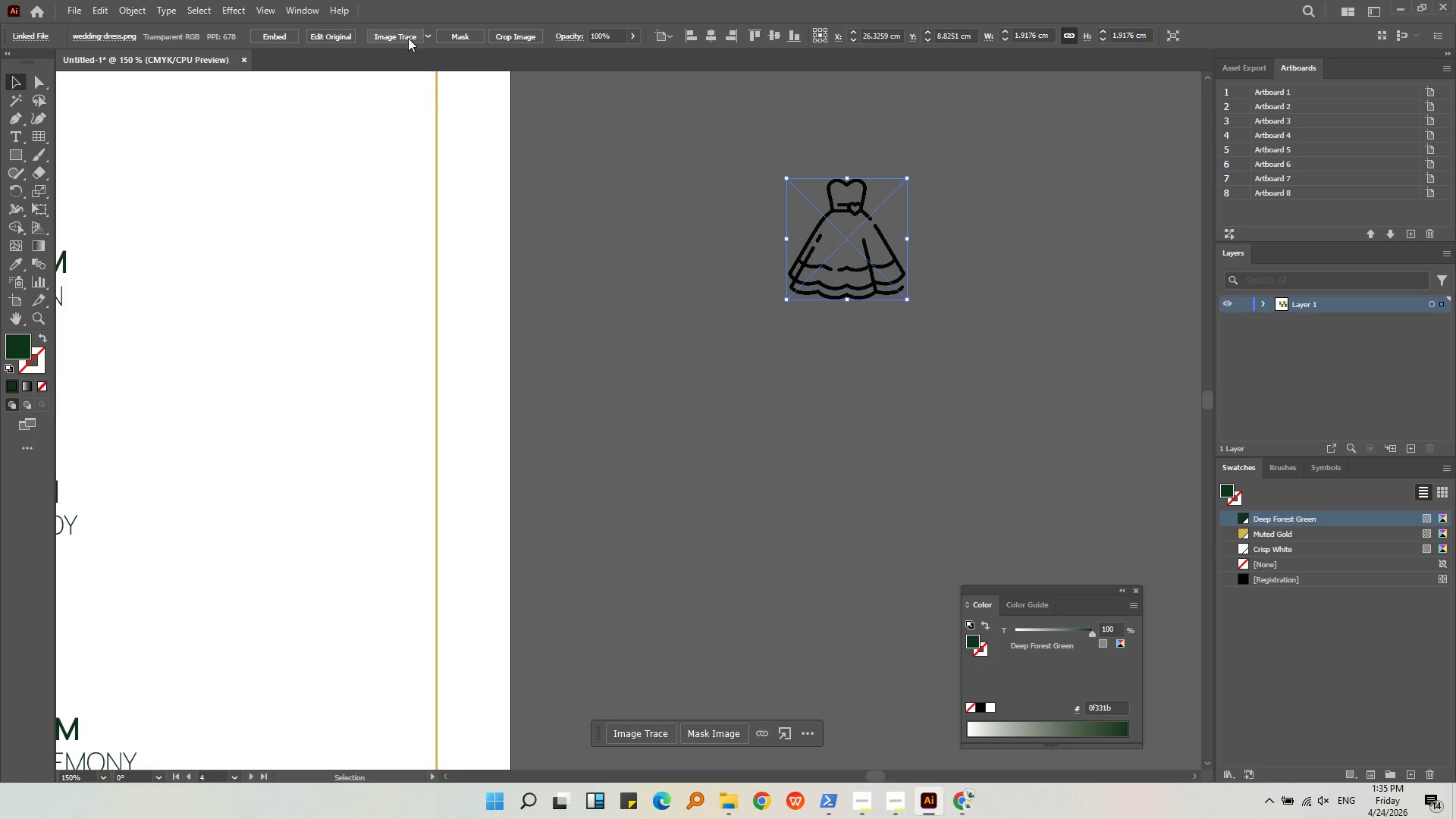 
left_click([401, 38])
 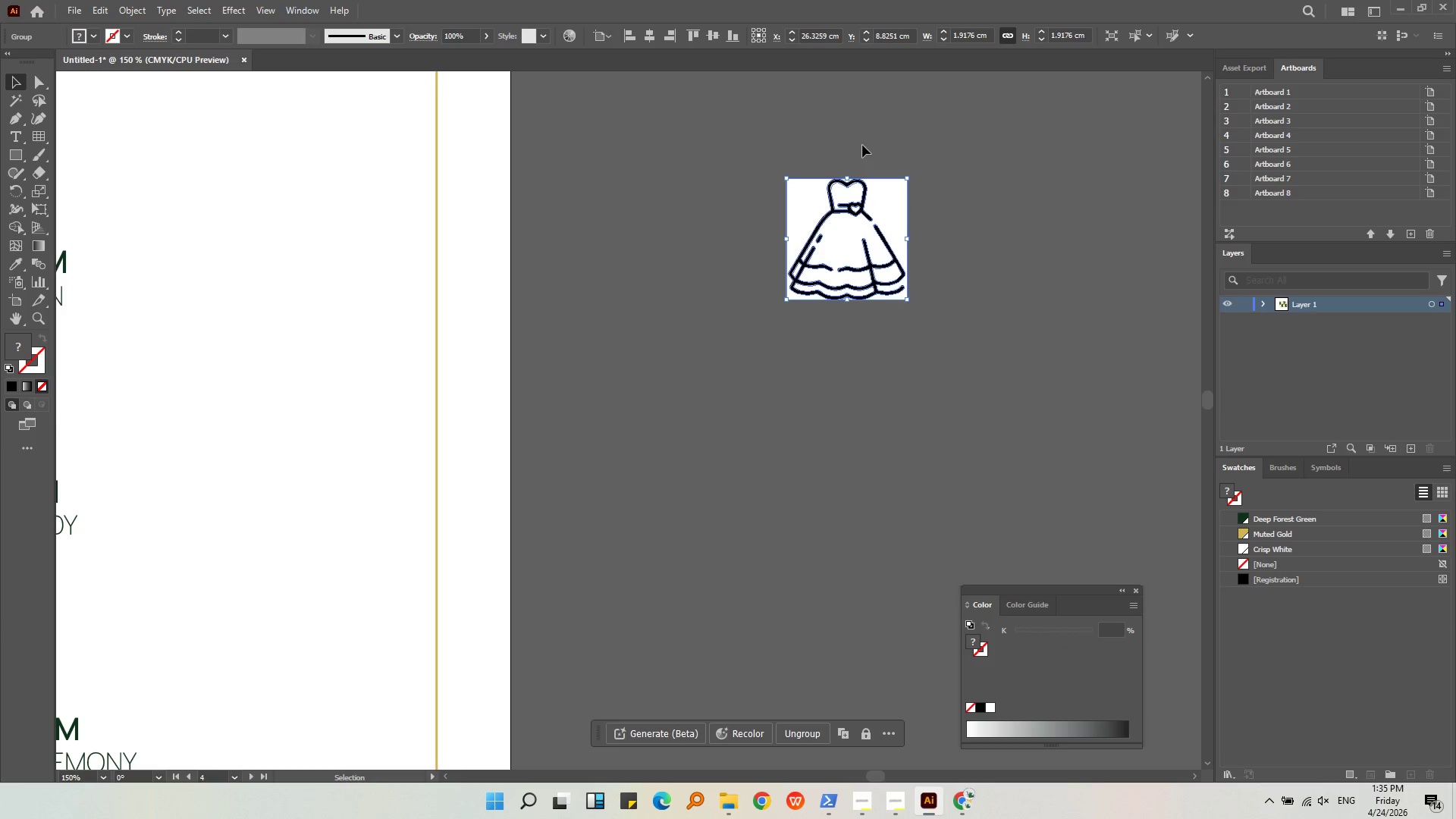 
key(Control+Shift+G)
 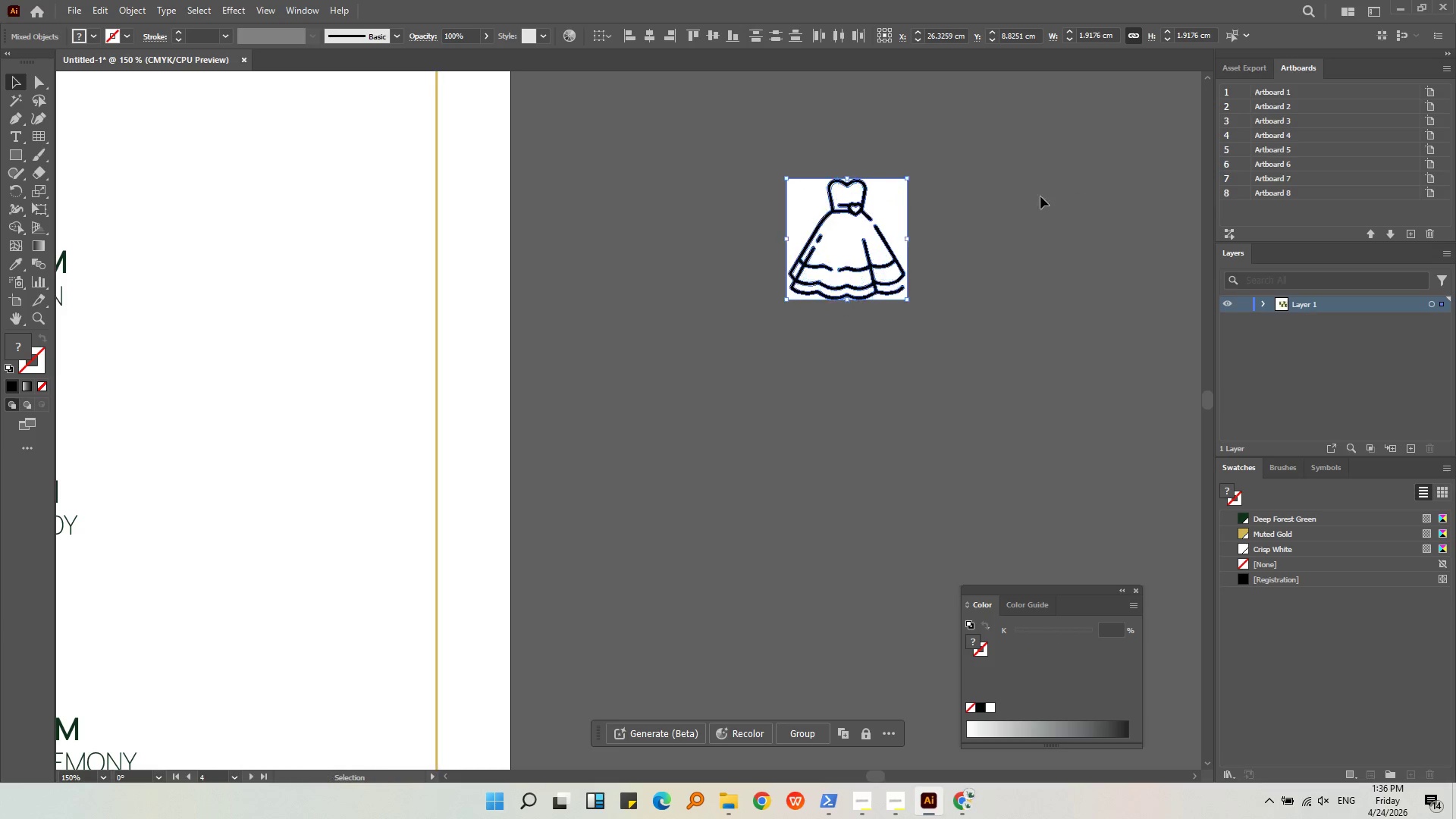 
left_click([995, 189])
 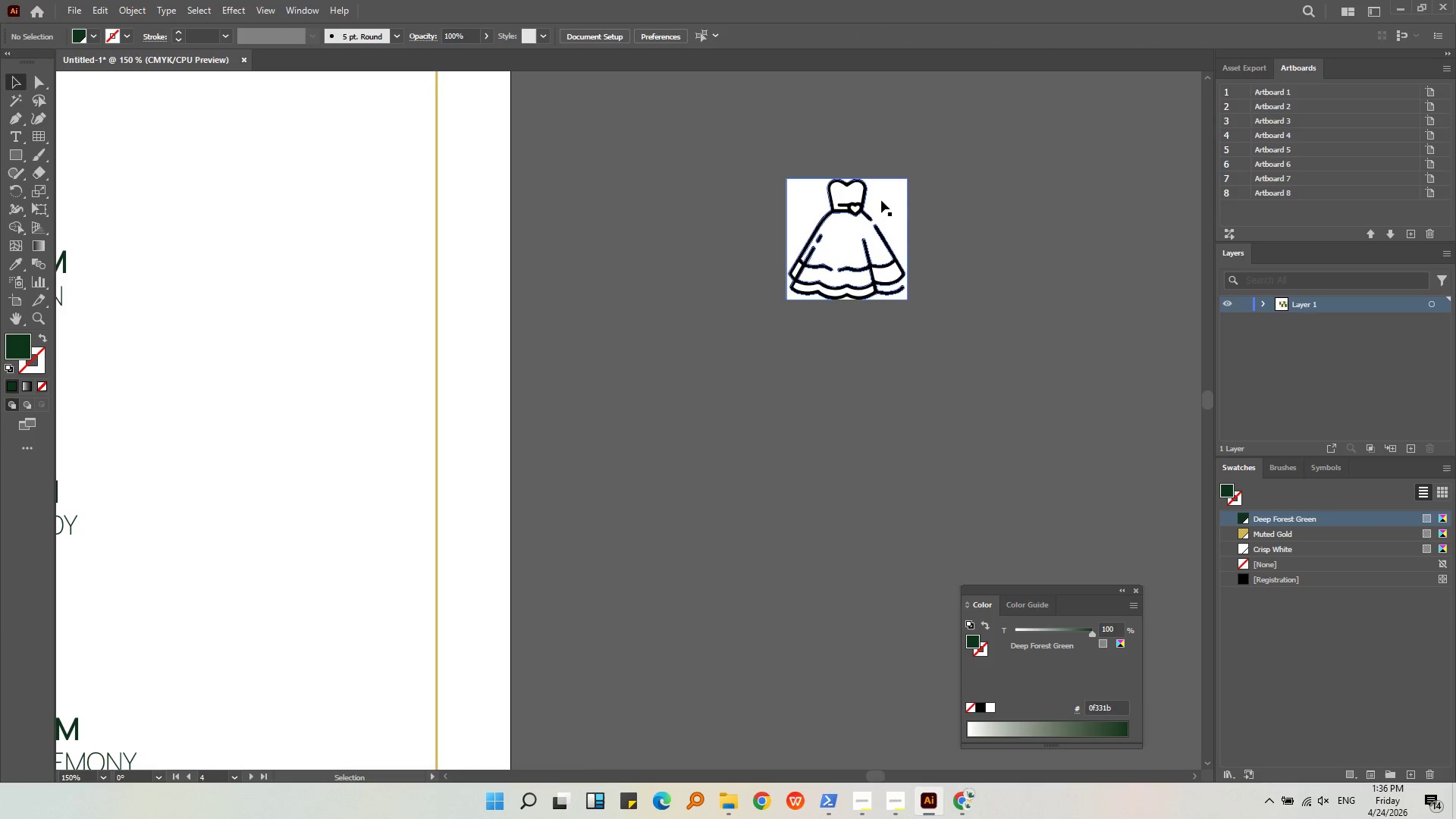 
left_click([895, 201])
 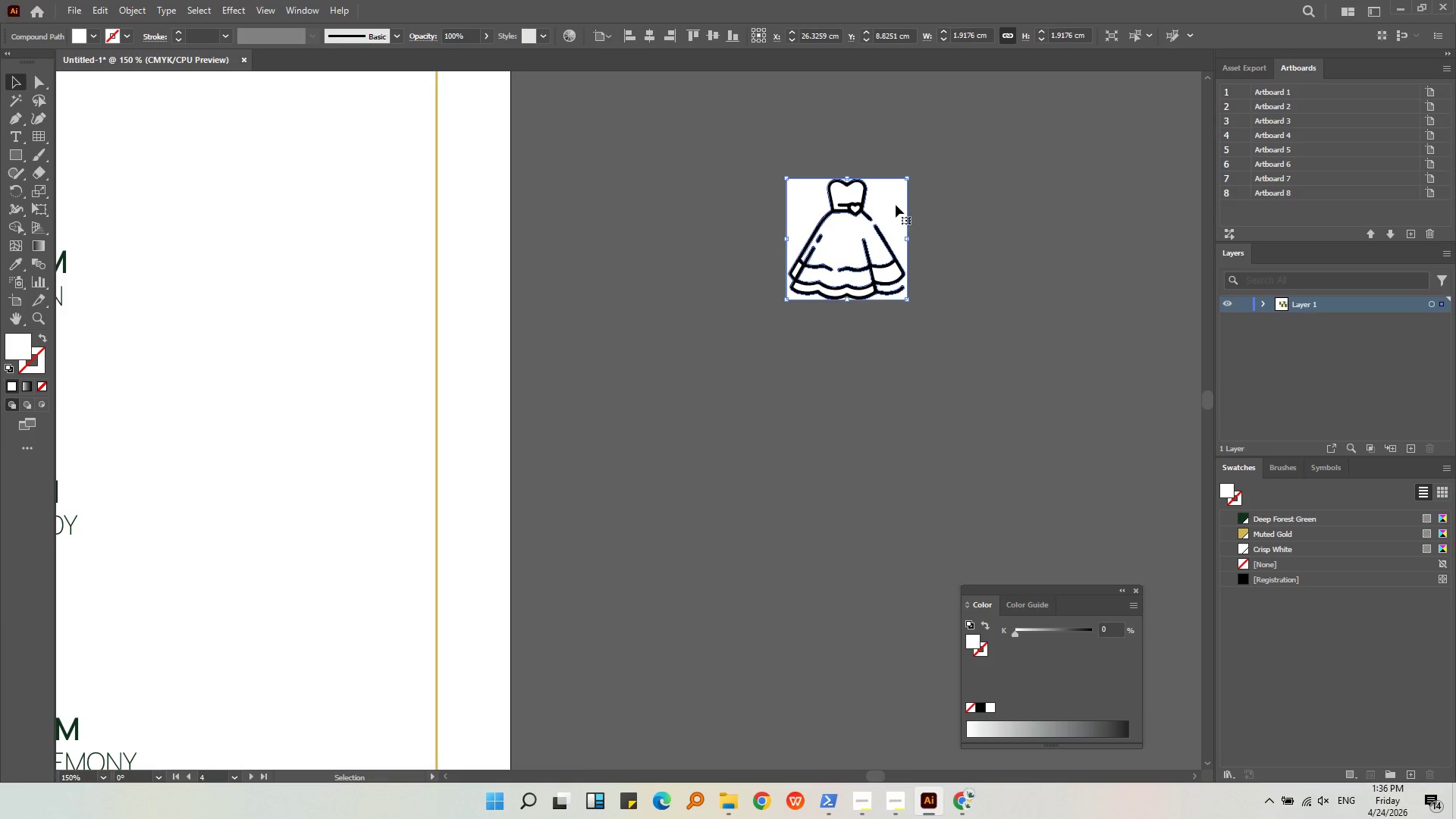 
left_click_drag(start_coordinate=[896, 205], to_coordinate=[1100, 231])
 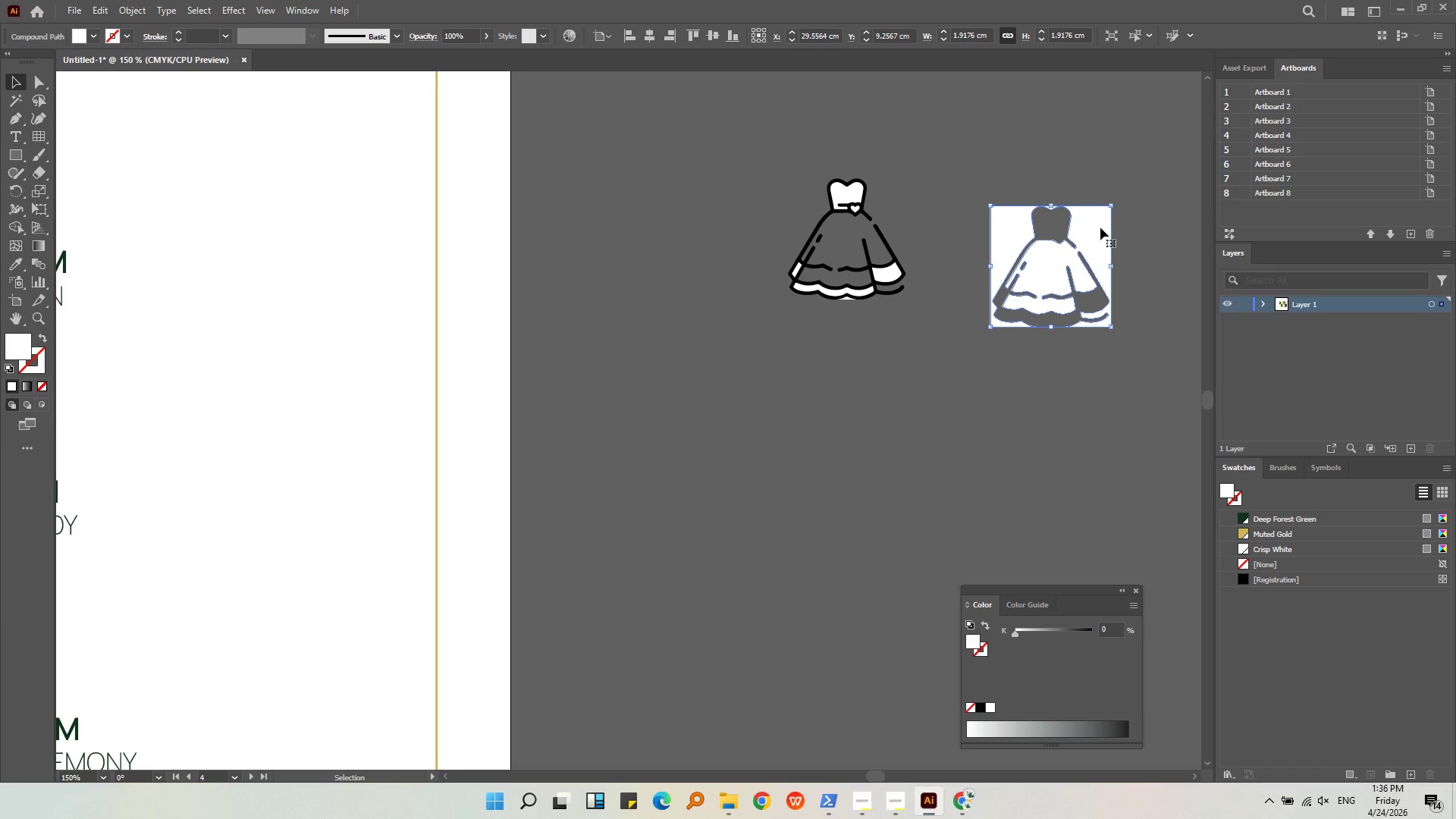 
hold_key(key=Backspace, duration=0.97)
 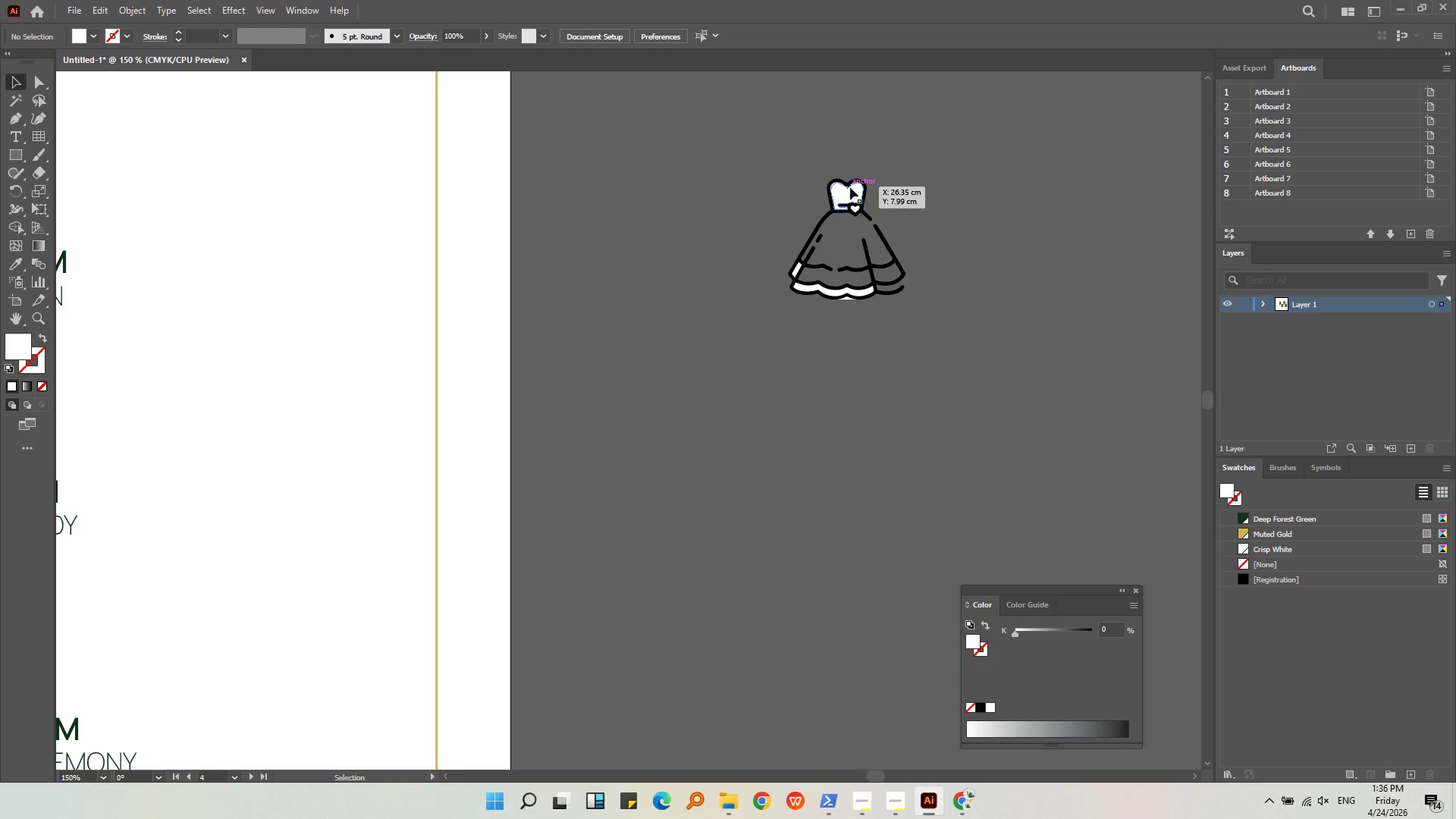 
left_click([892, 273])
 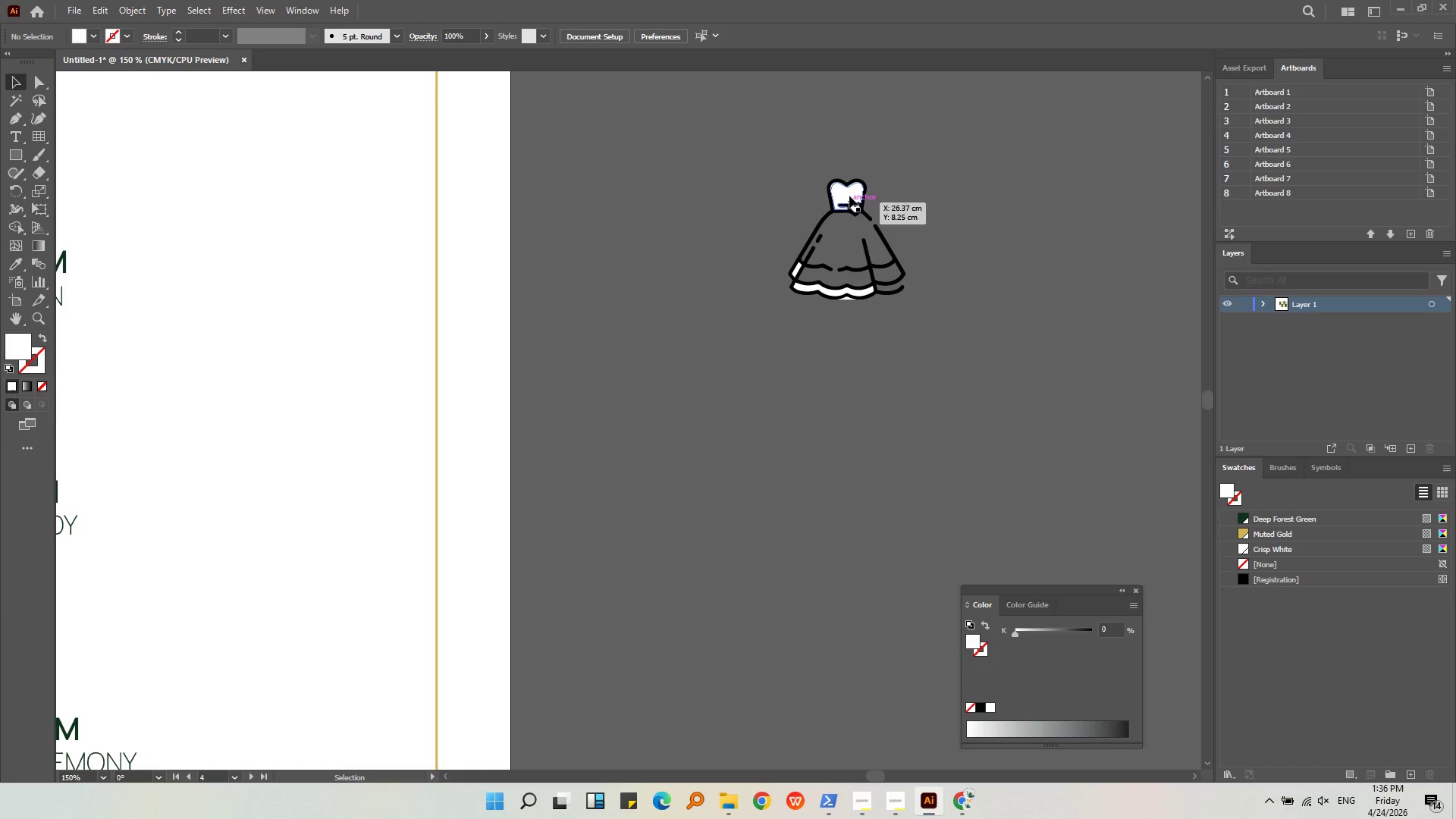 
left_click([850, 187])
 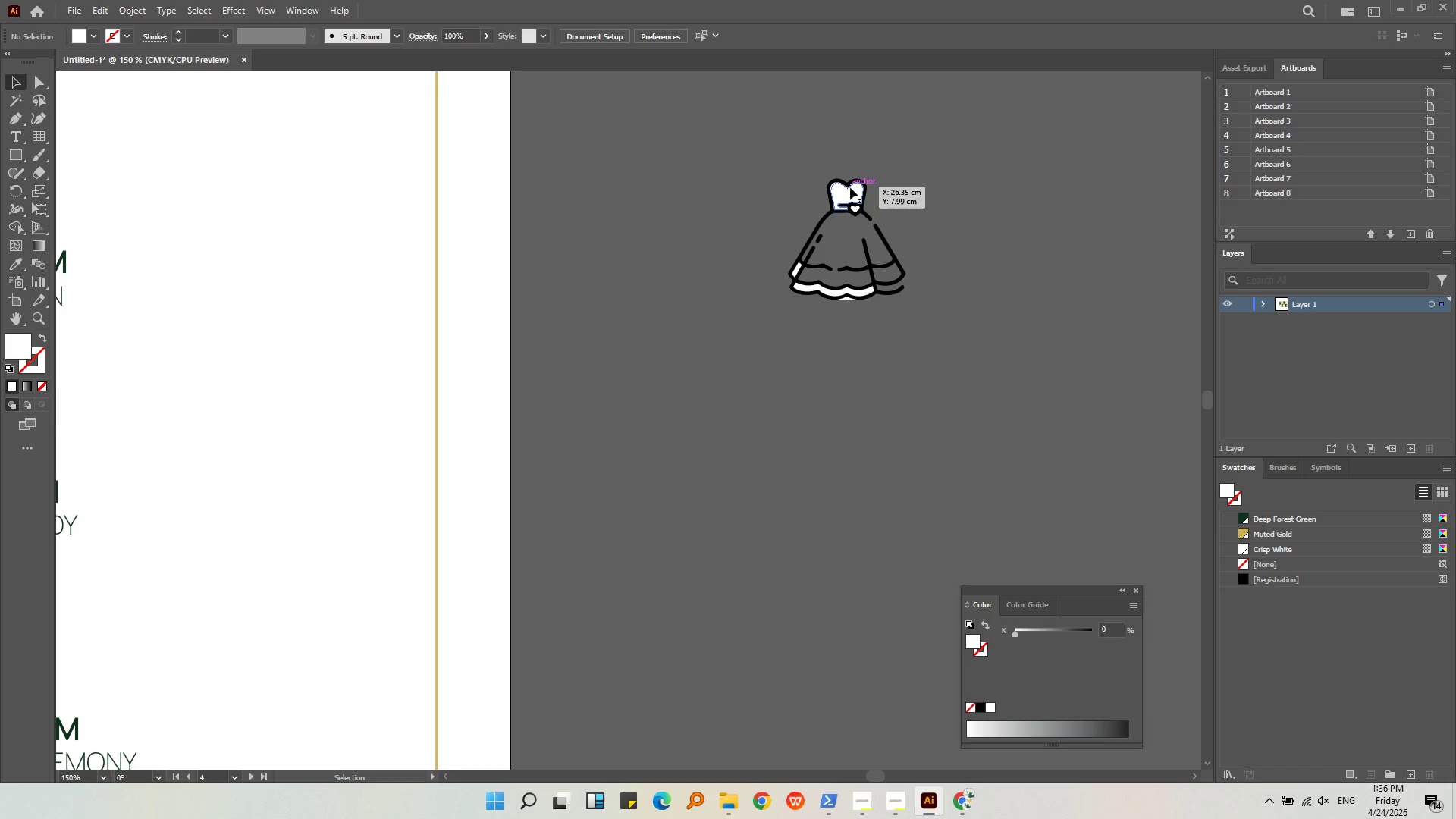 
key(Backspace)
 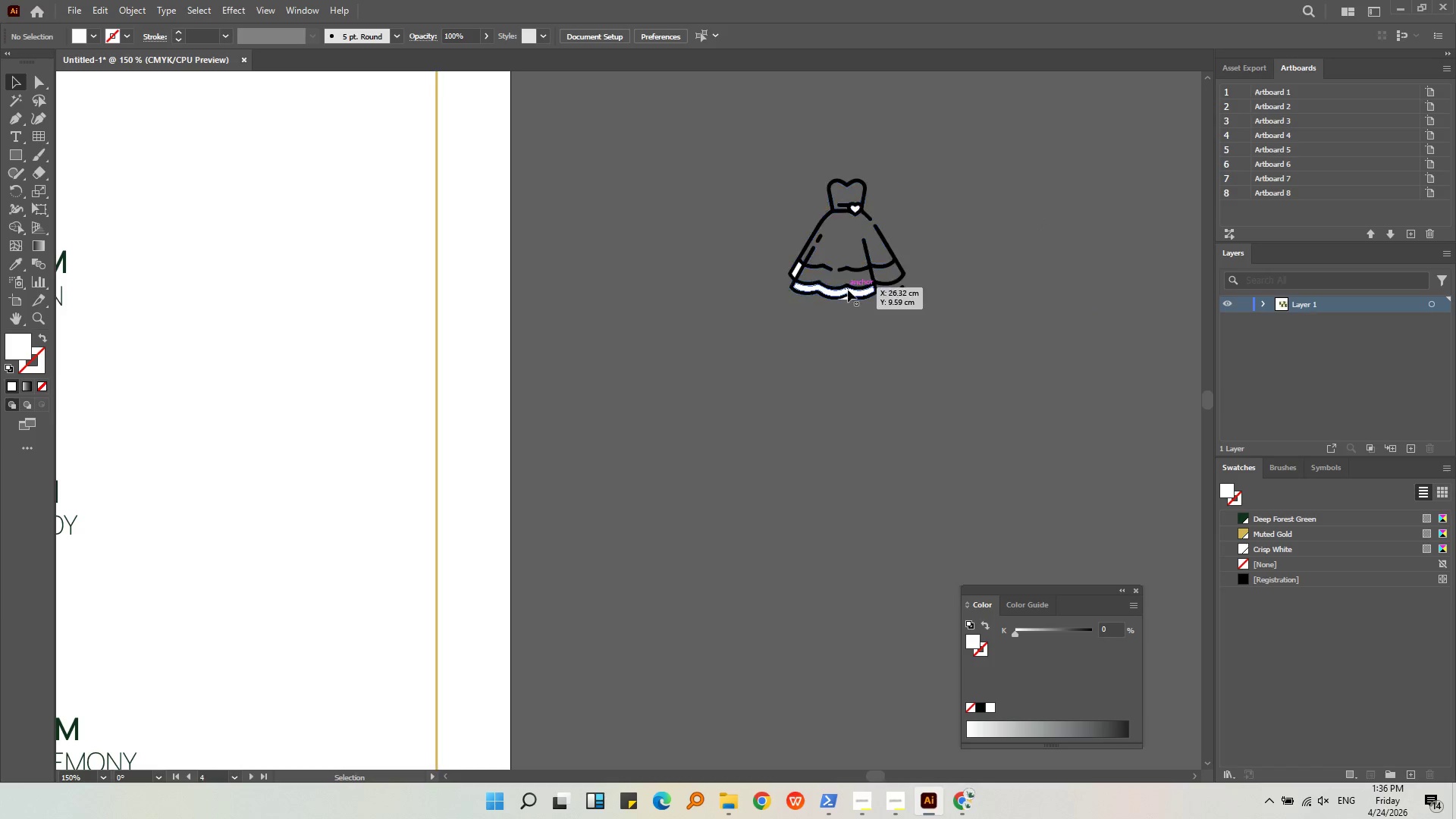 
left_click([849, 293])
 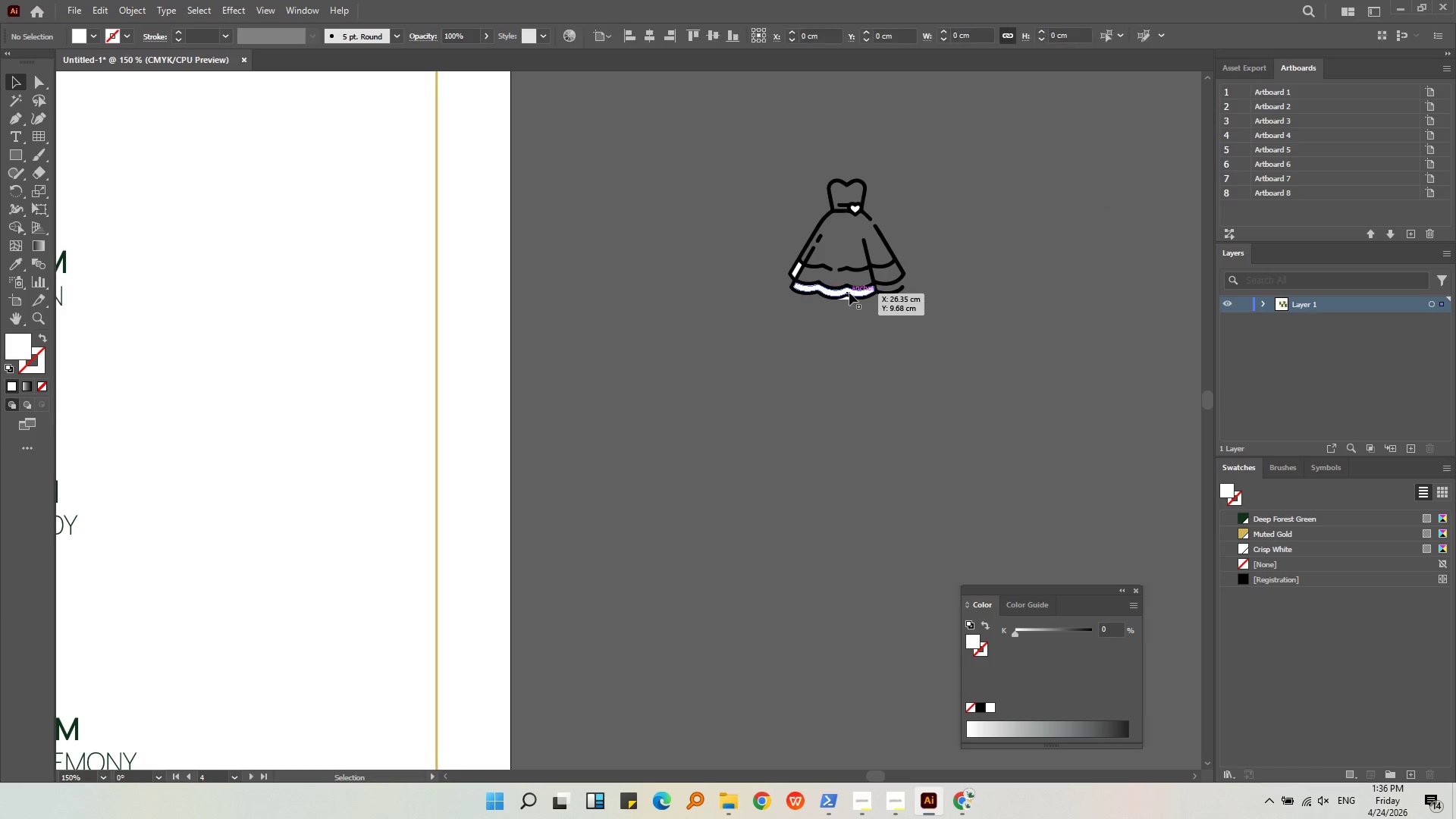 
key(Backspace)
 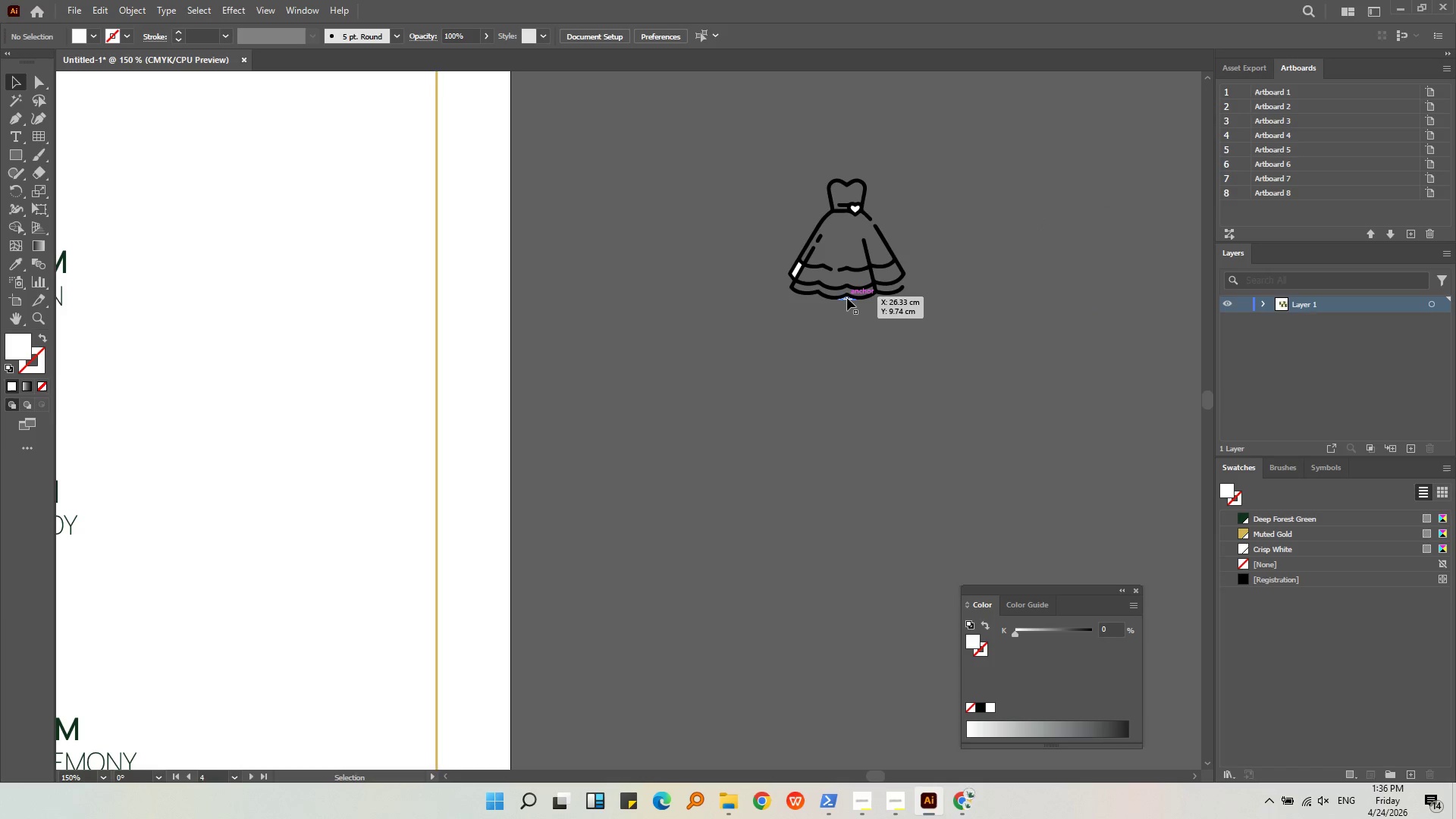 
left_click([847, 298])
 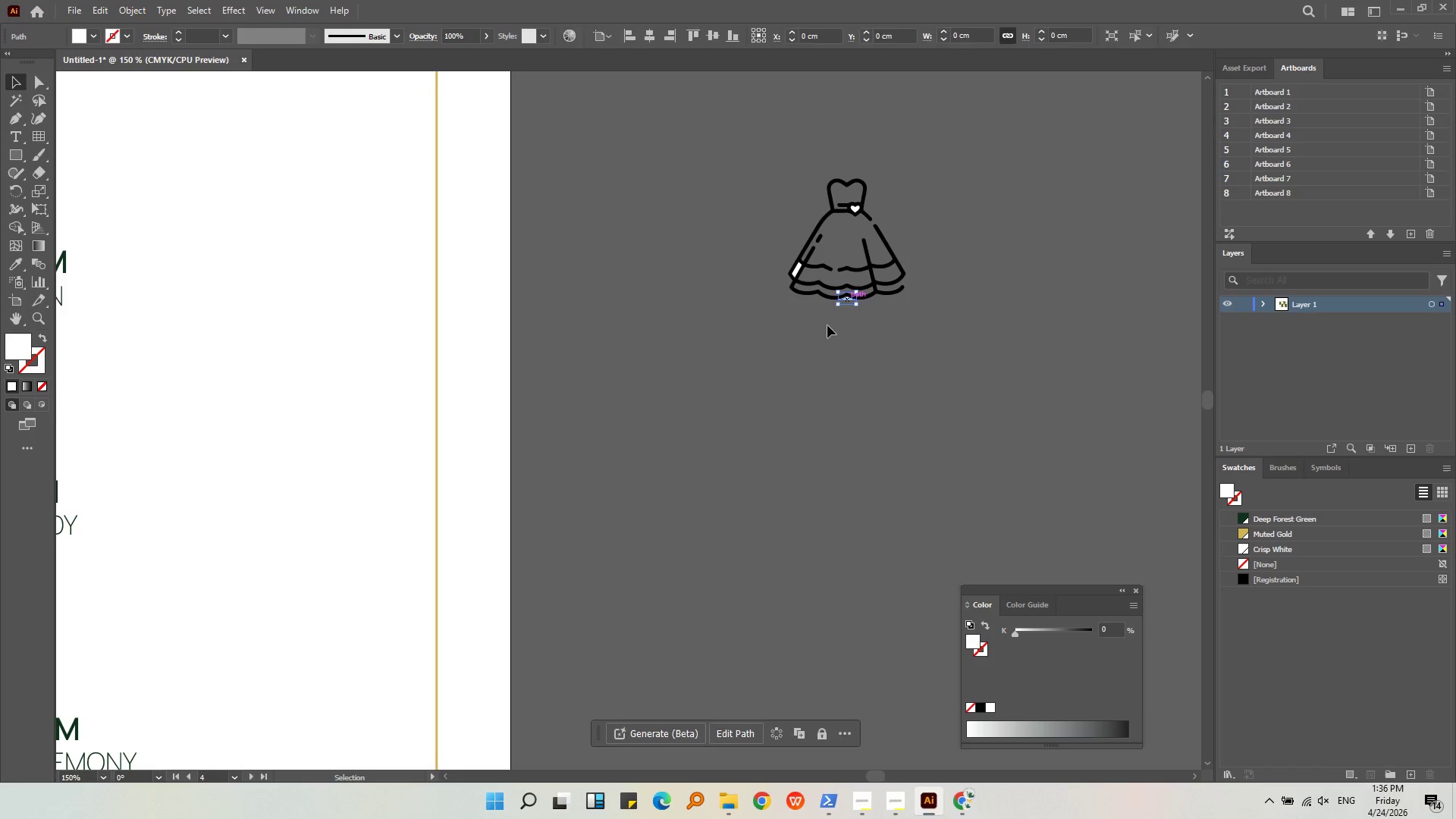 
key(Backspace)
 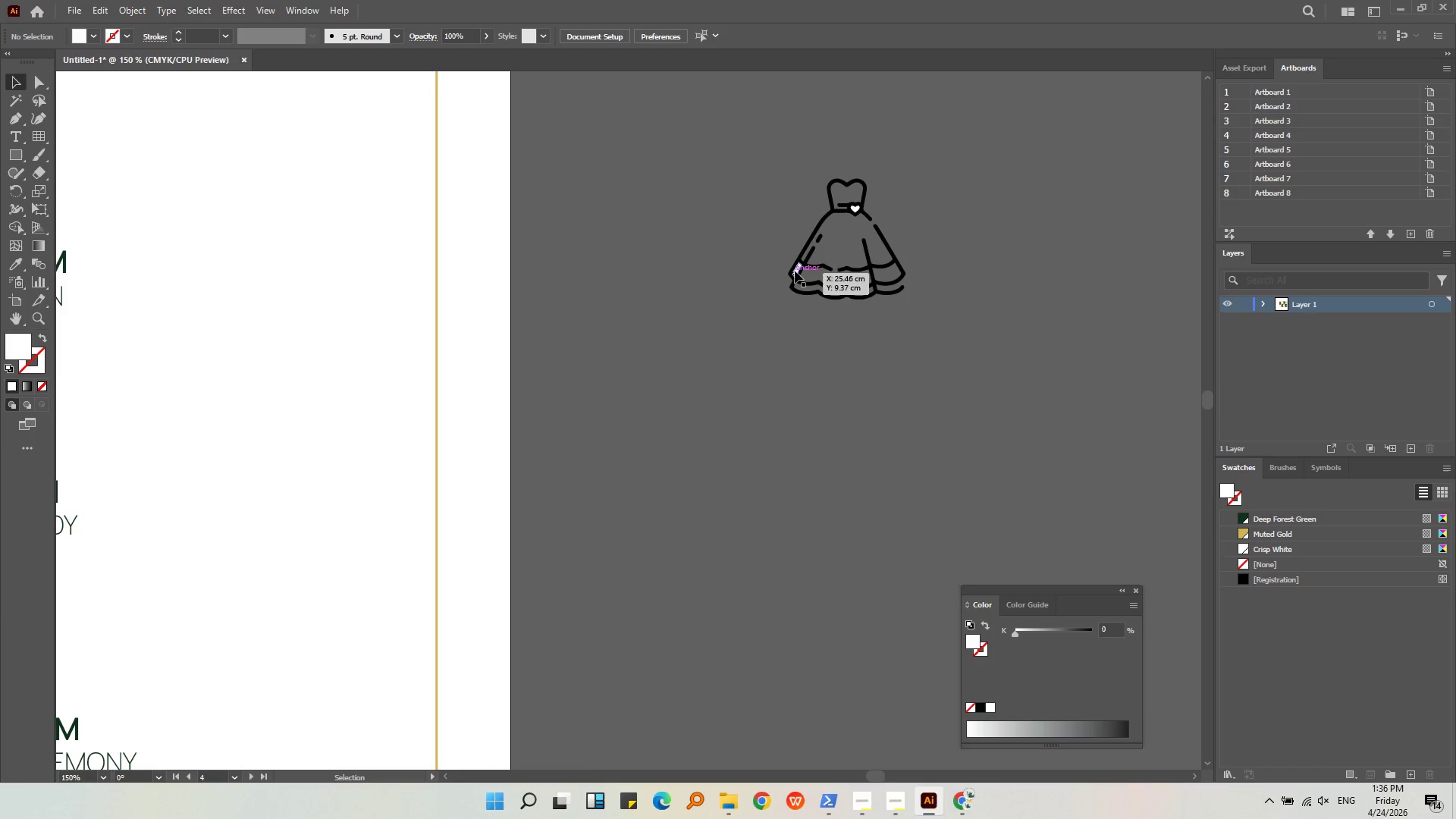 
left_click([795, 269])
 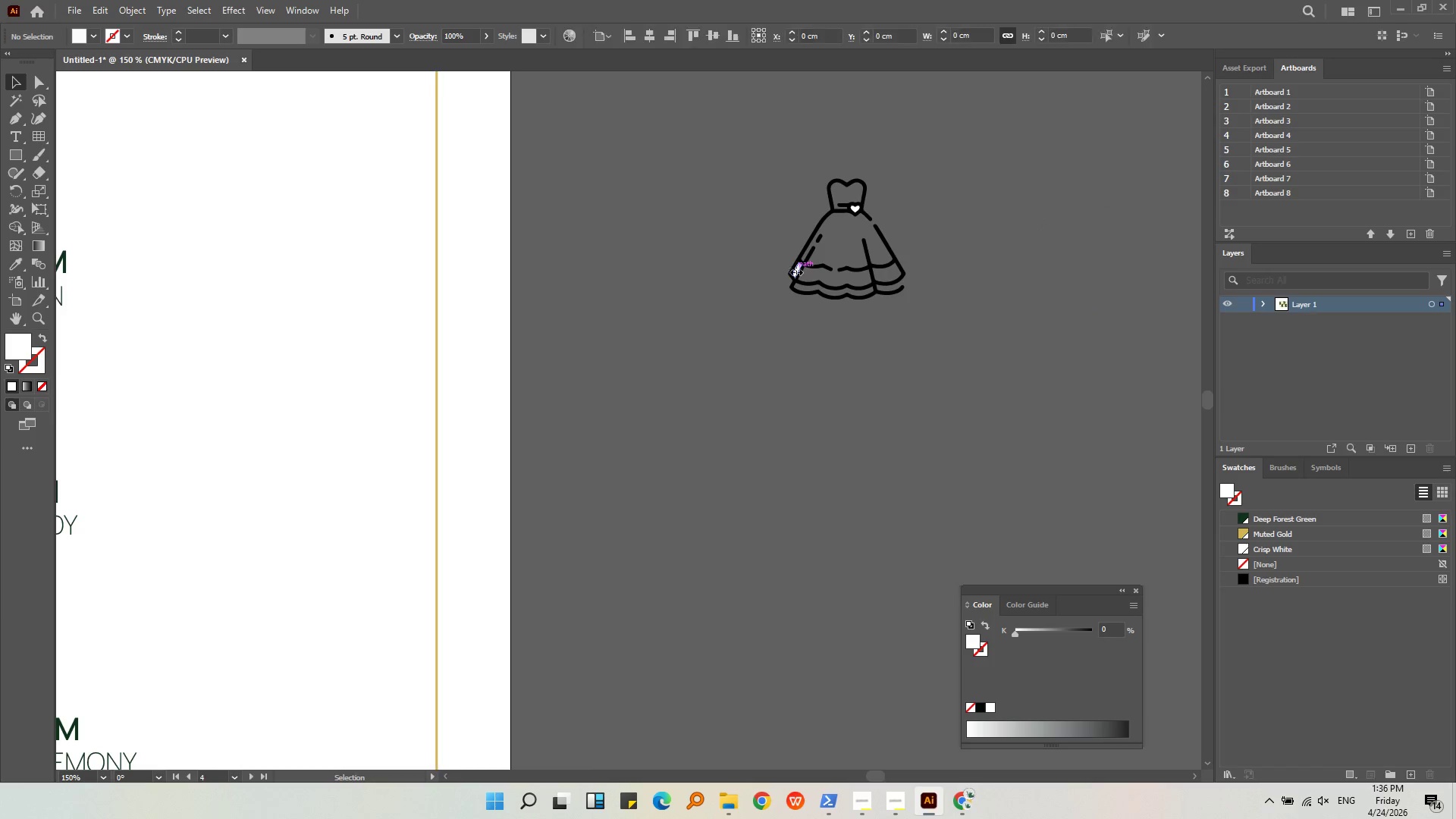 
key(Backspace)
 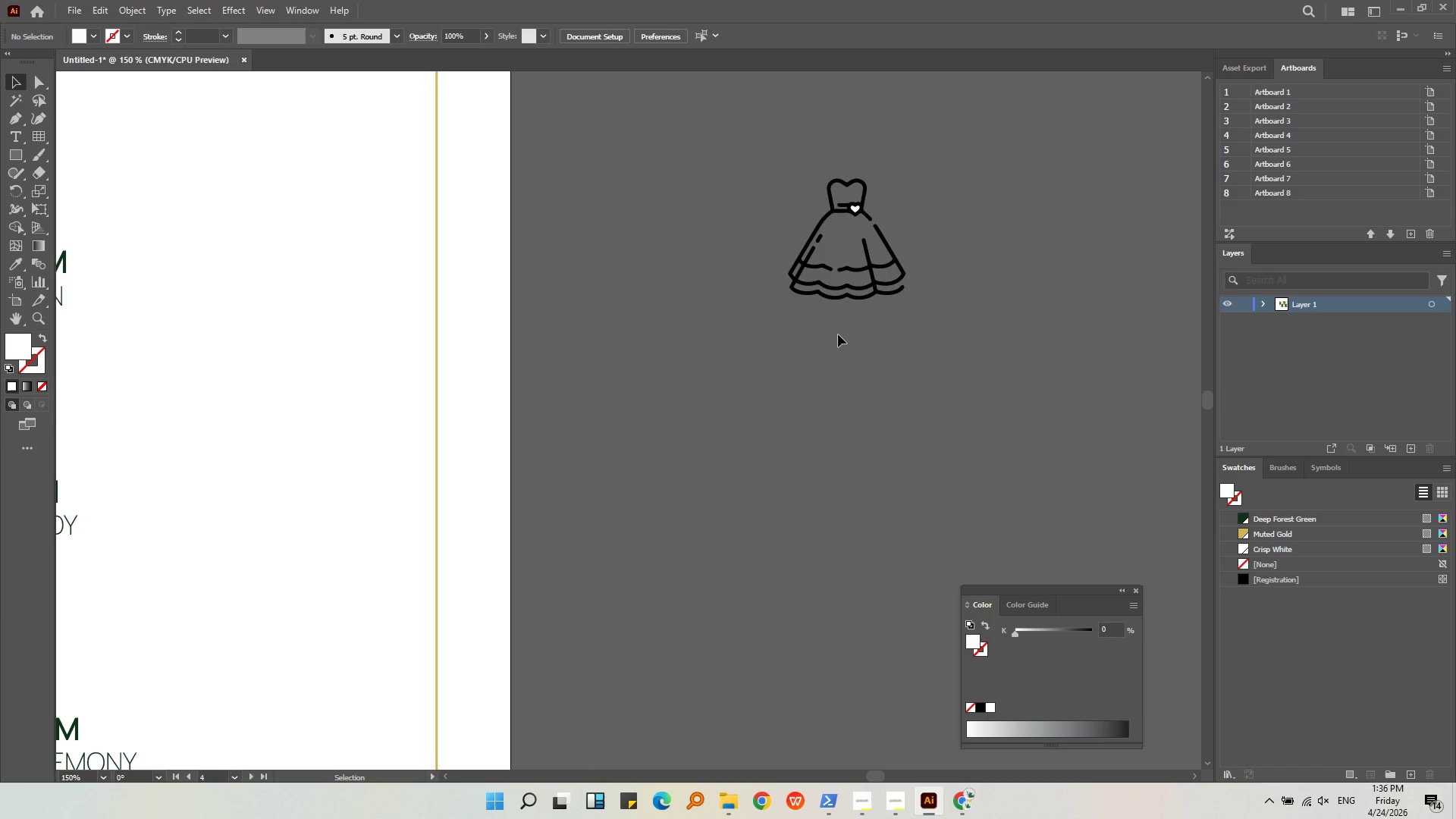 
double_click([839, 337])
 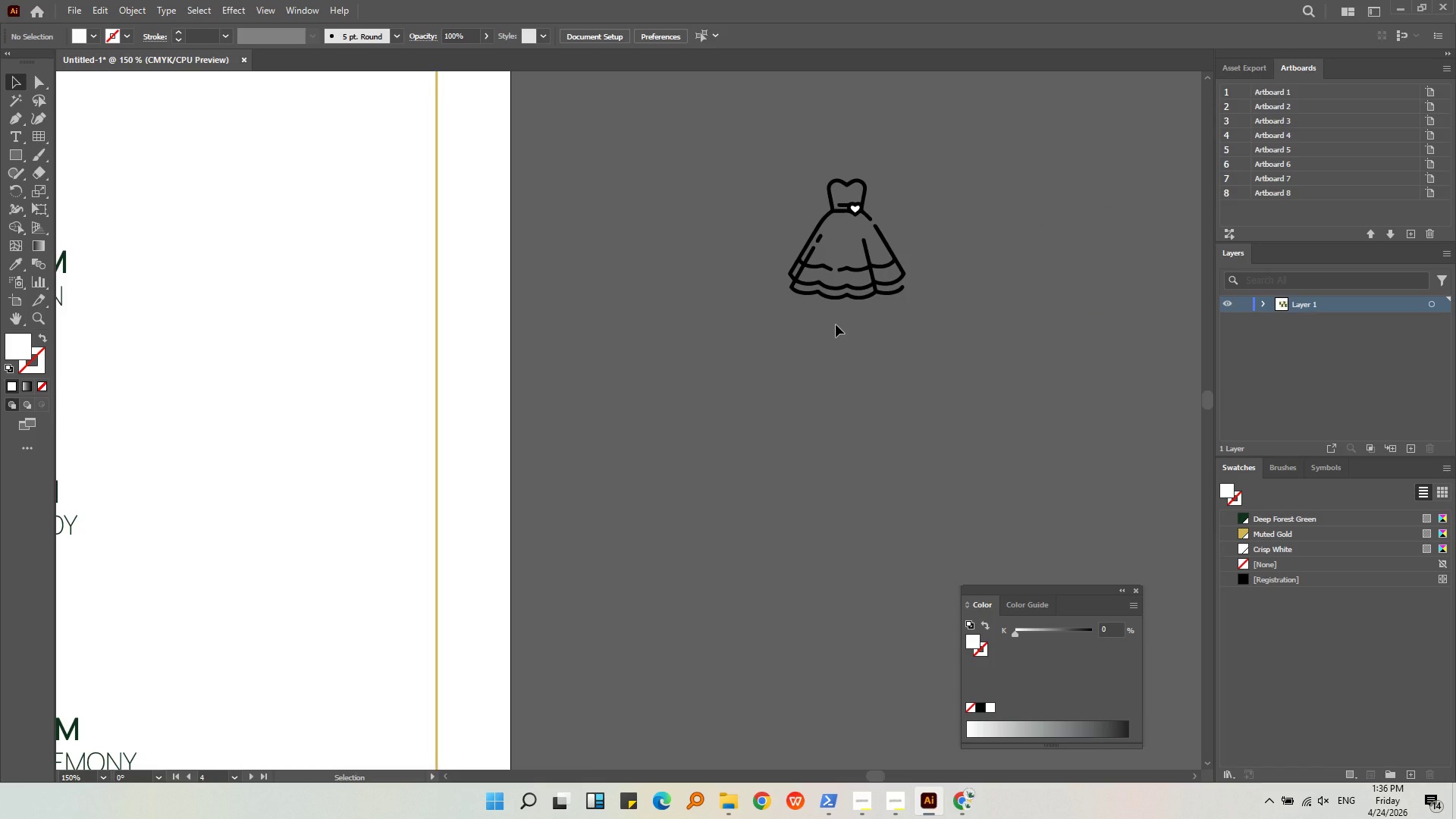 
left_click([924, 321])
 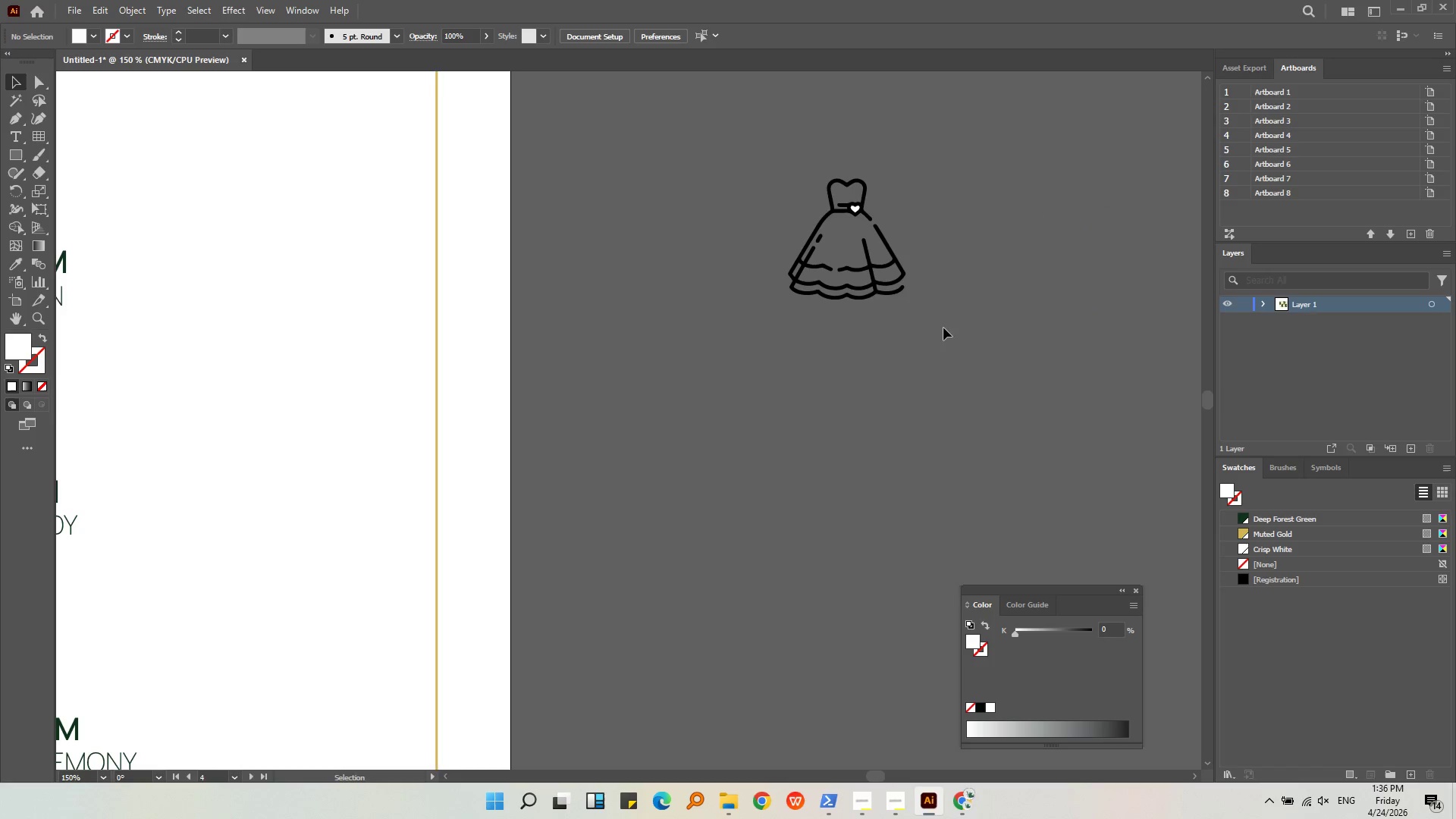 
left_click_drag(start_coordinate=[944, 328], to_coordinate=[887, 331])
 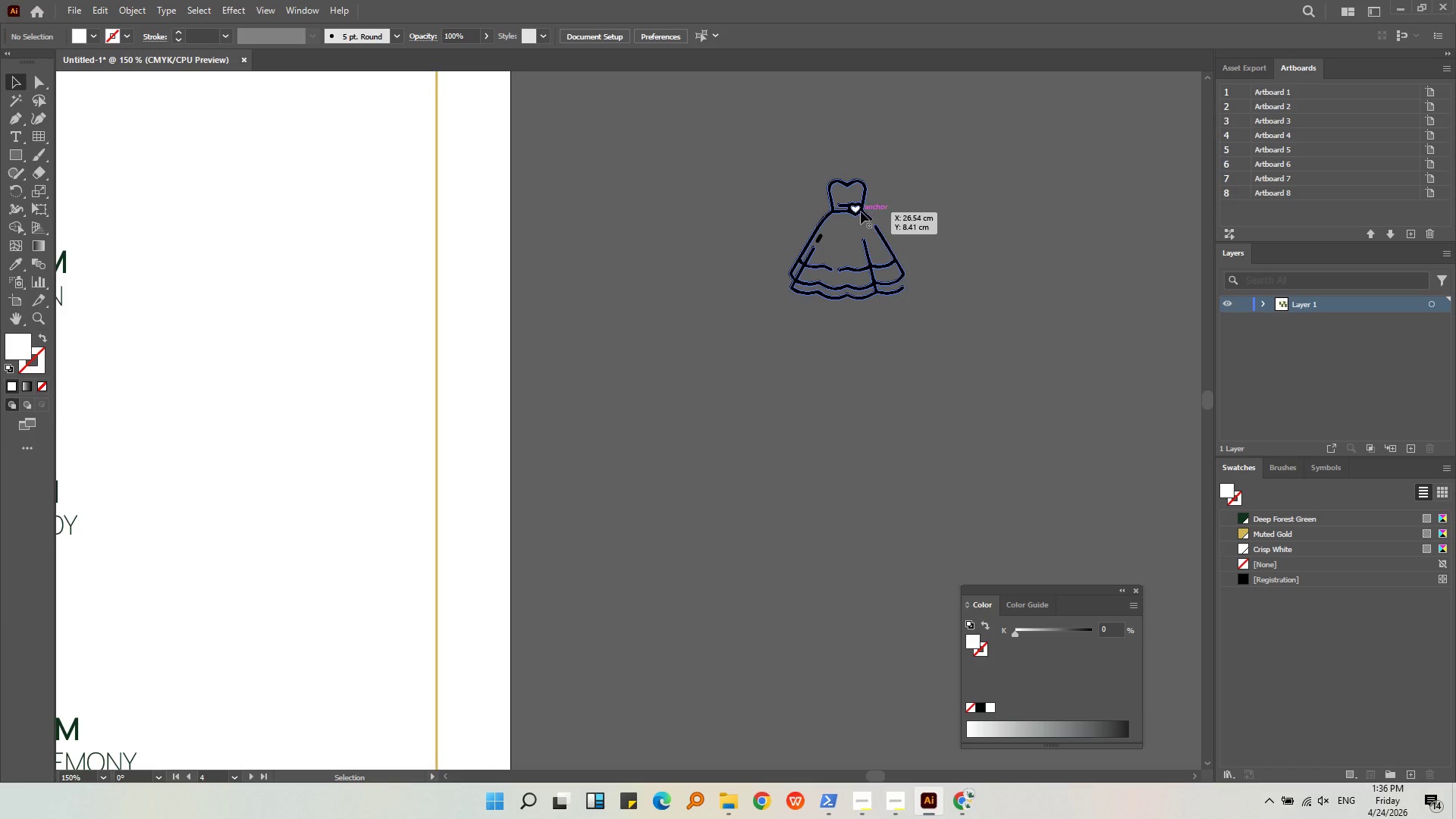 
left_click([857, 208])
 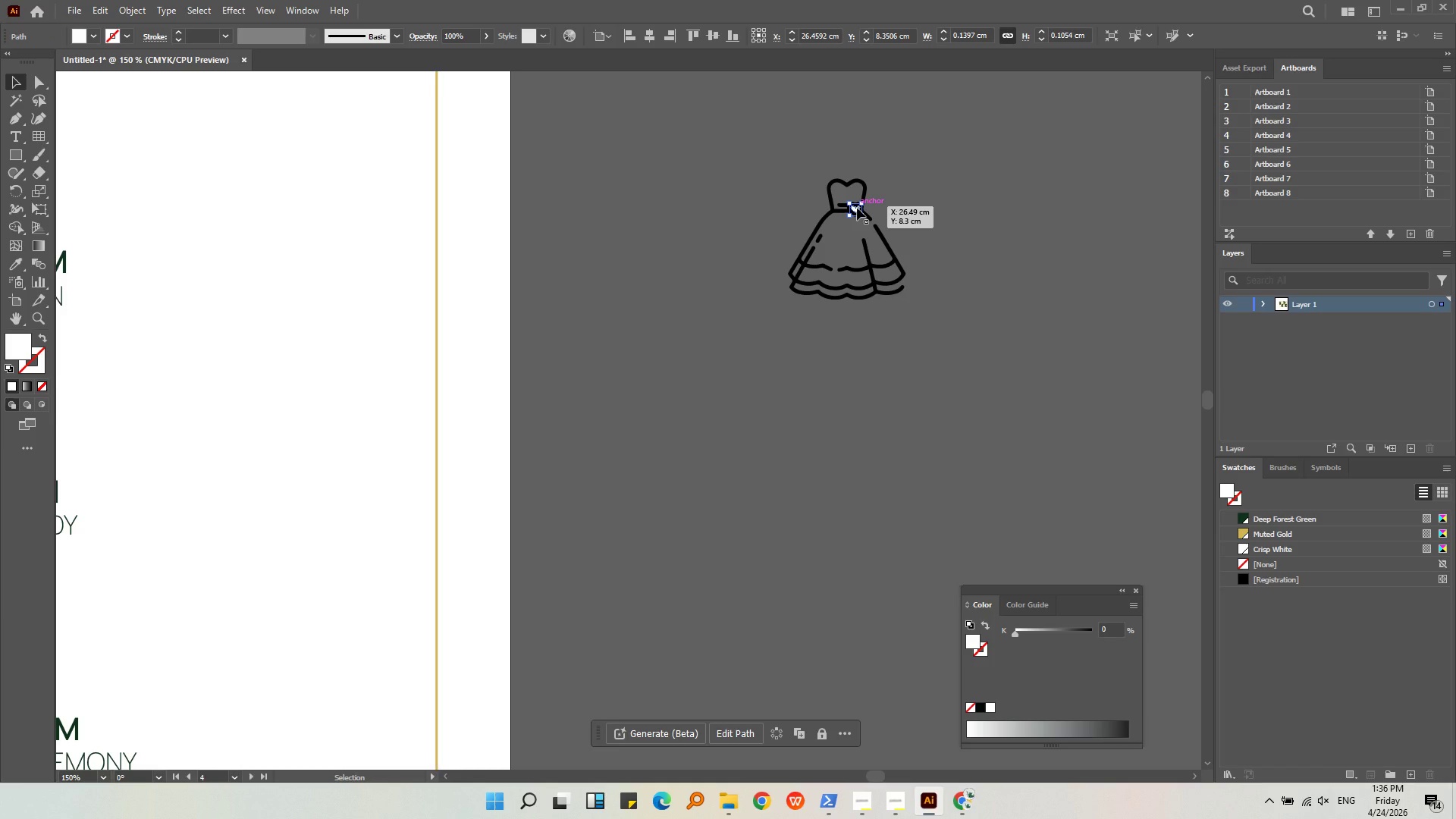 
hold_key(key=AltLeft, duration=0.59)
scroll: coordinate [857, 206], scroll_direction: up, amount: 7.0
 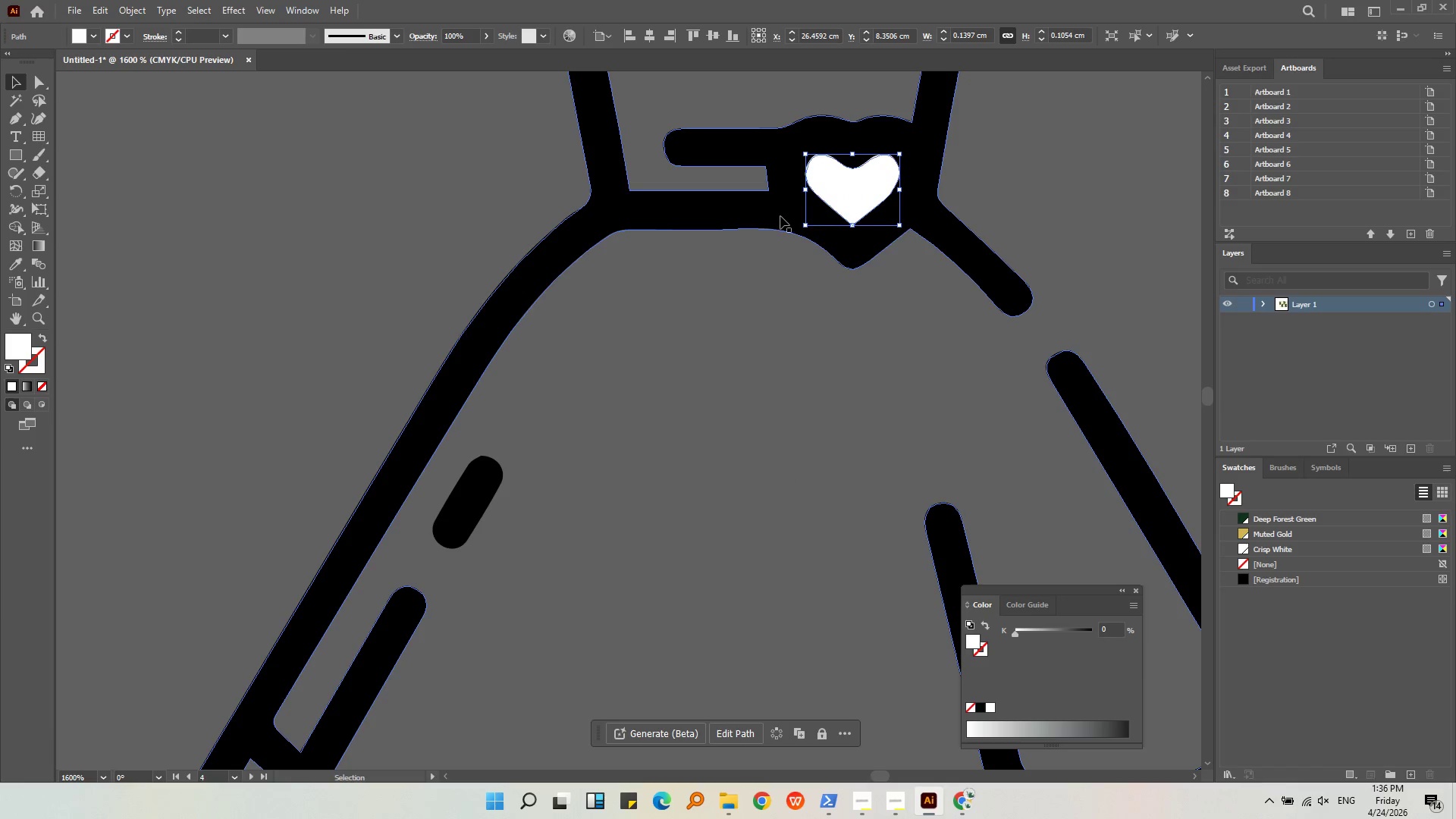 
hold_key(key=AltLeft, duration=0.31)
scroll: coordinate [780, 216], scroll_direction: down, amount: 1.0
 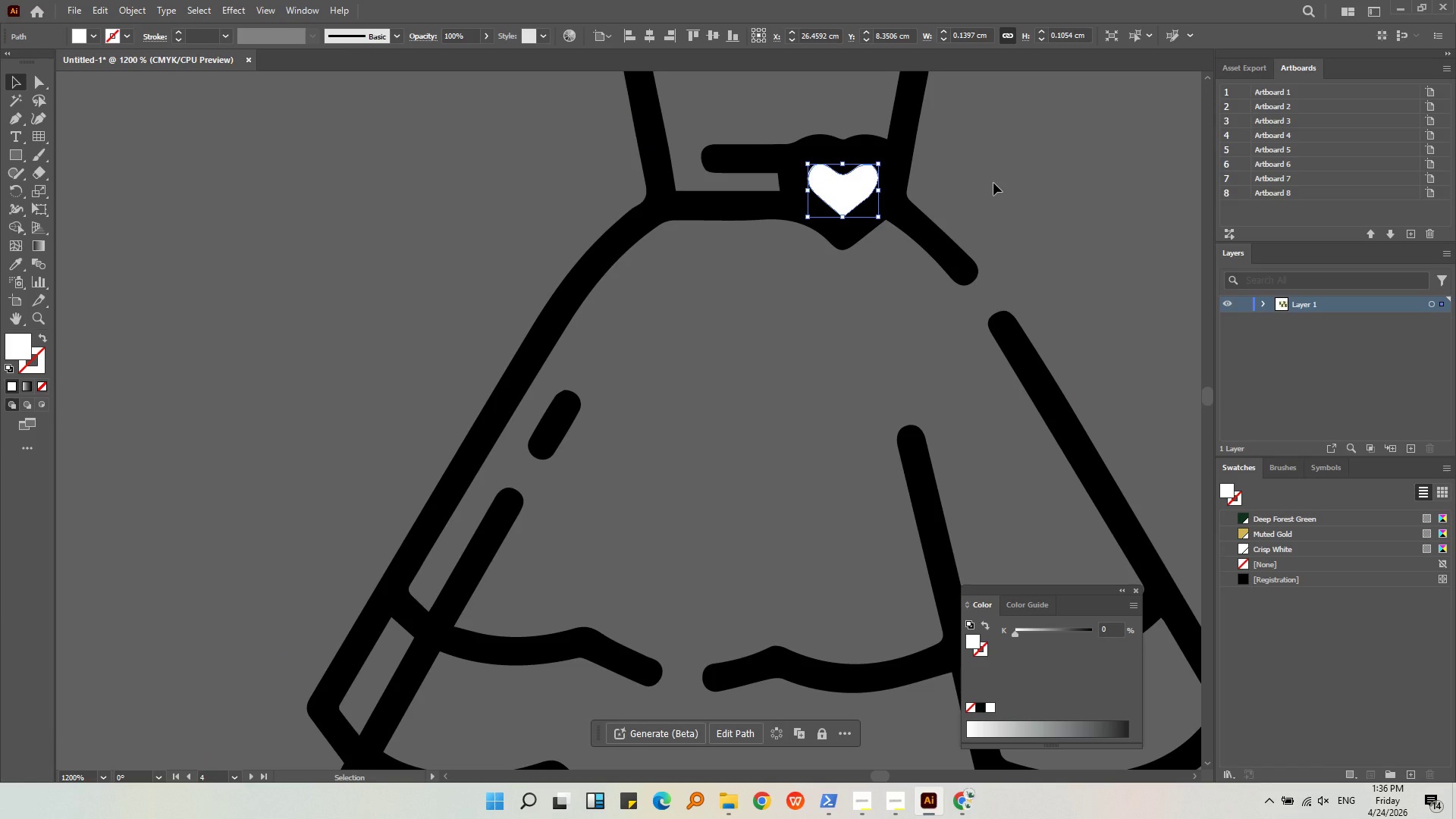 
key(Backspace)
 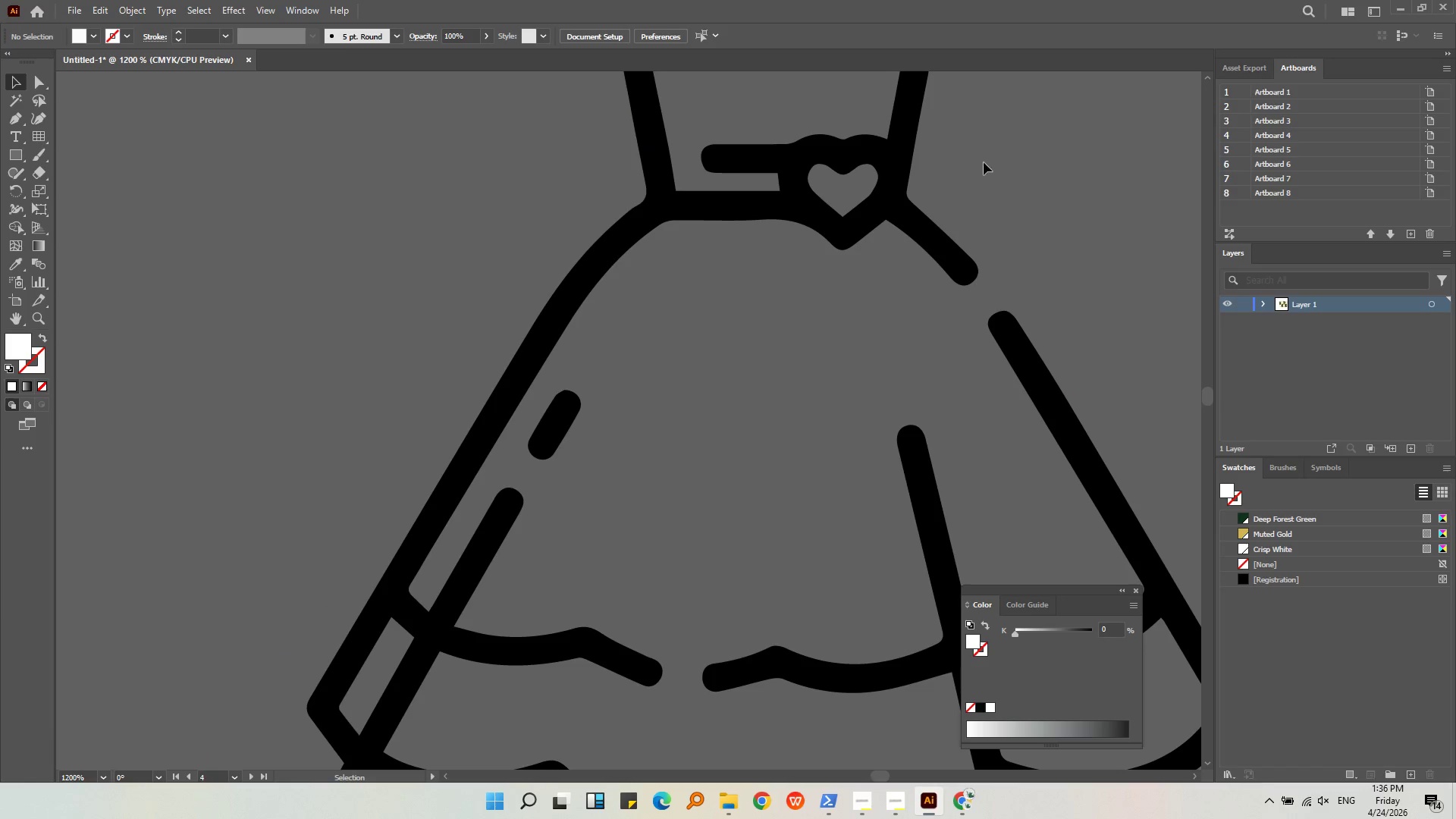 
hold_key(key=AltLeft, duration=0.39)
scroll: coordinate [980, 193], scroll_direction: down, amount: 3.0
 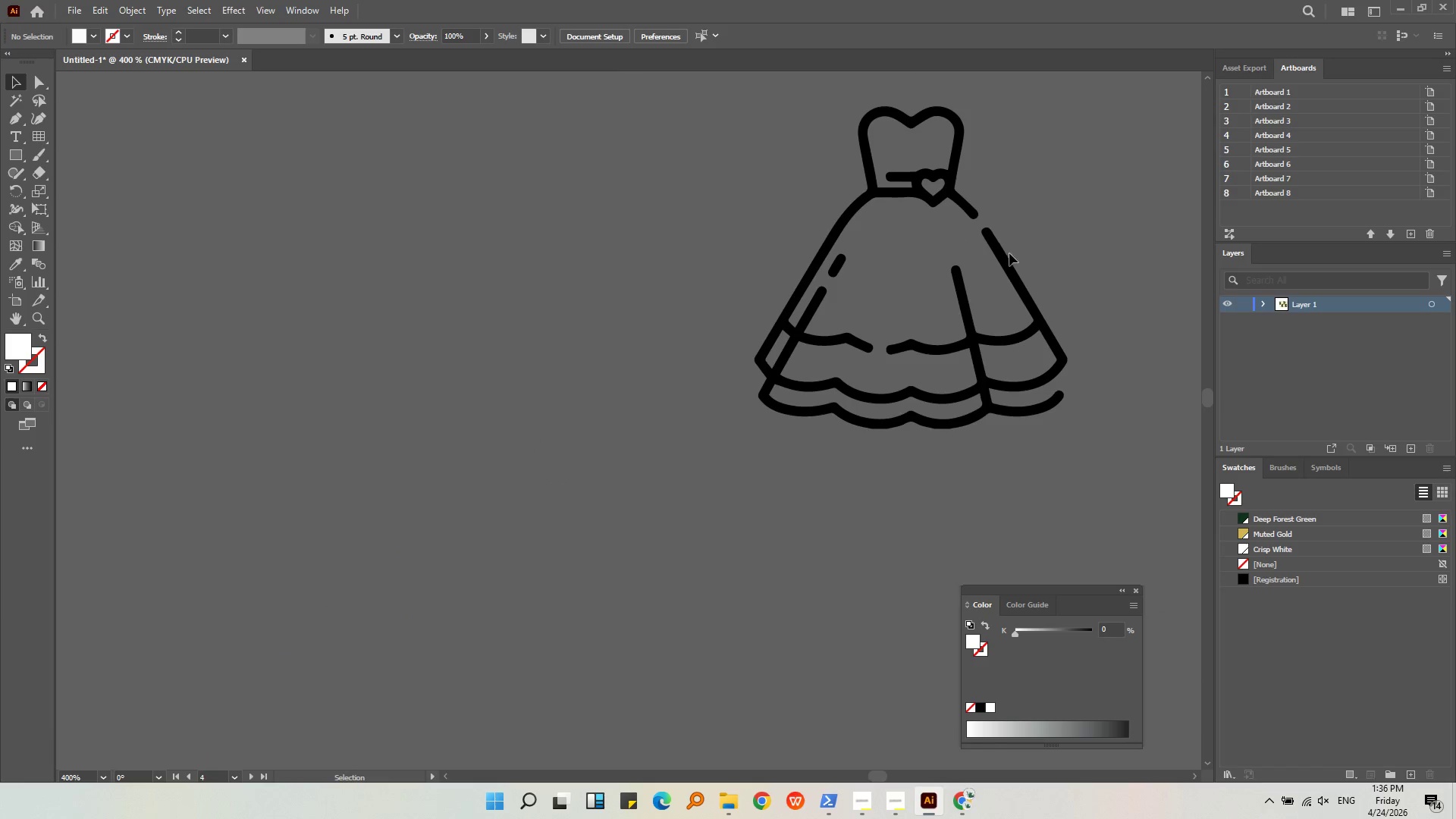 
left_click([1004, 271])
 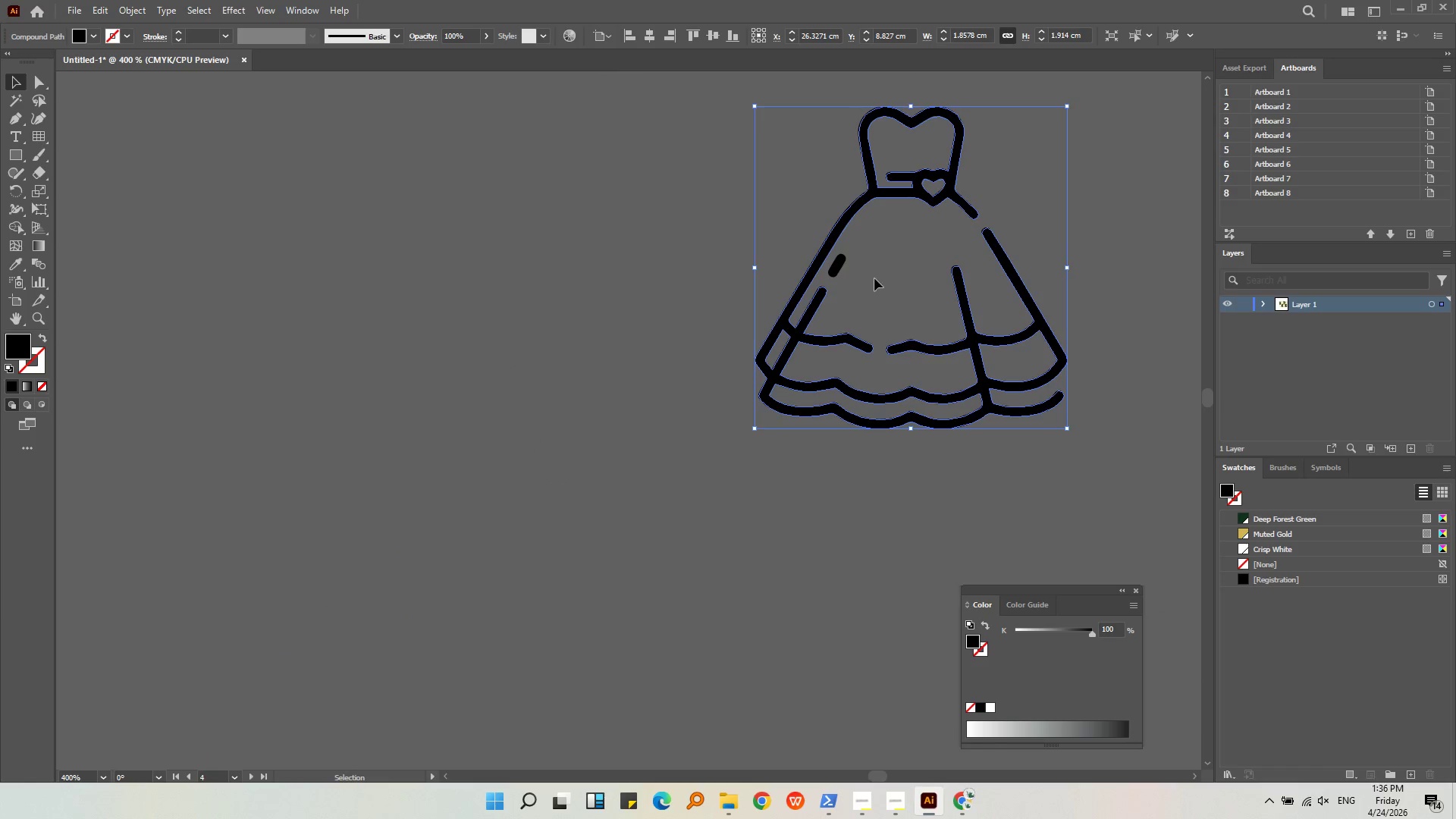 
double_click([835, 268])
 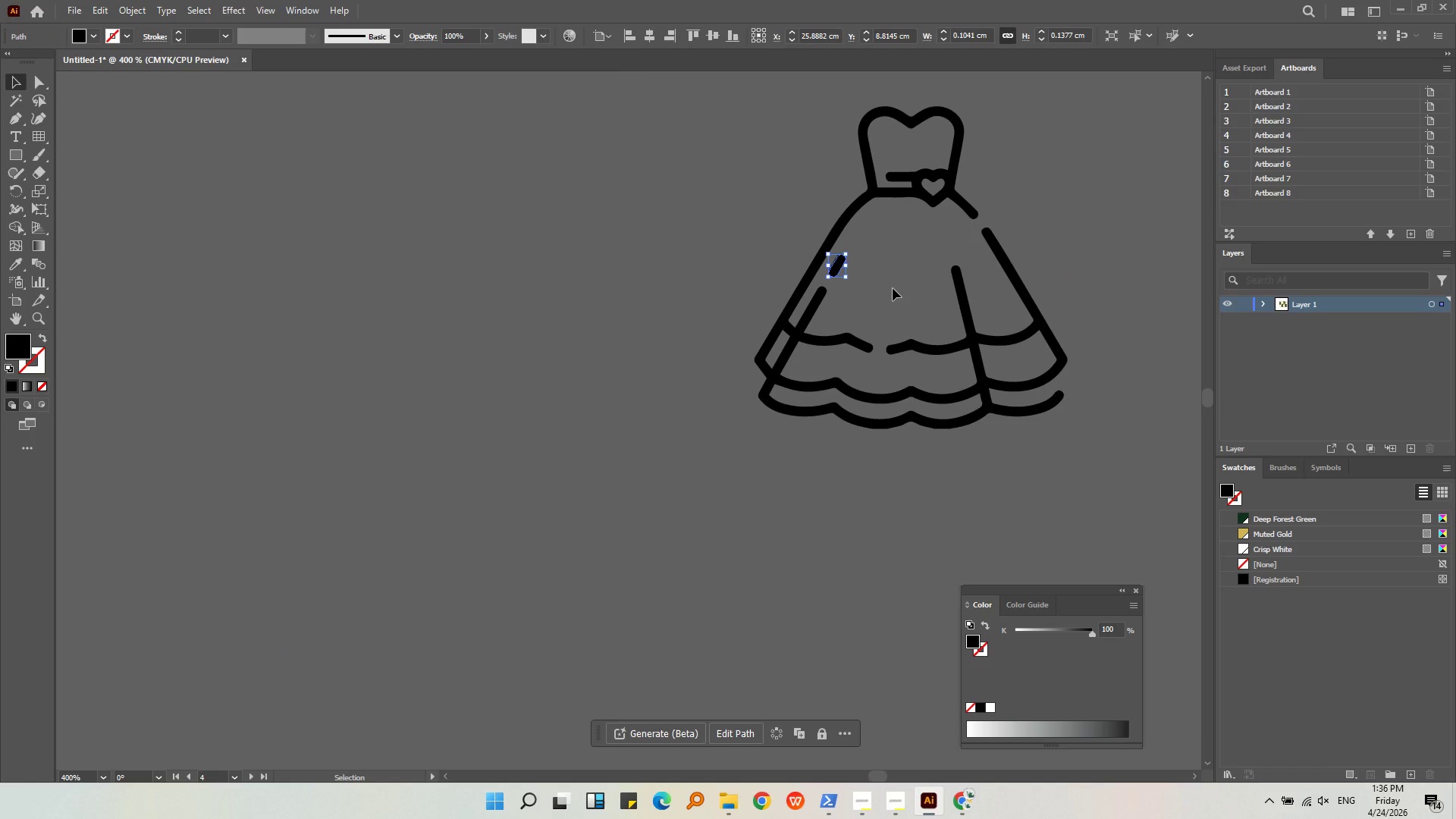 
key(Backspace)
 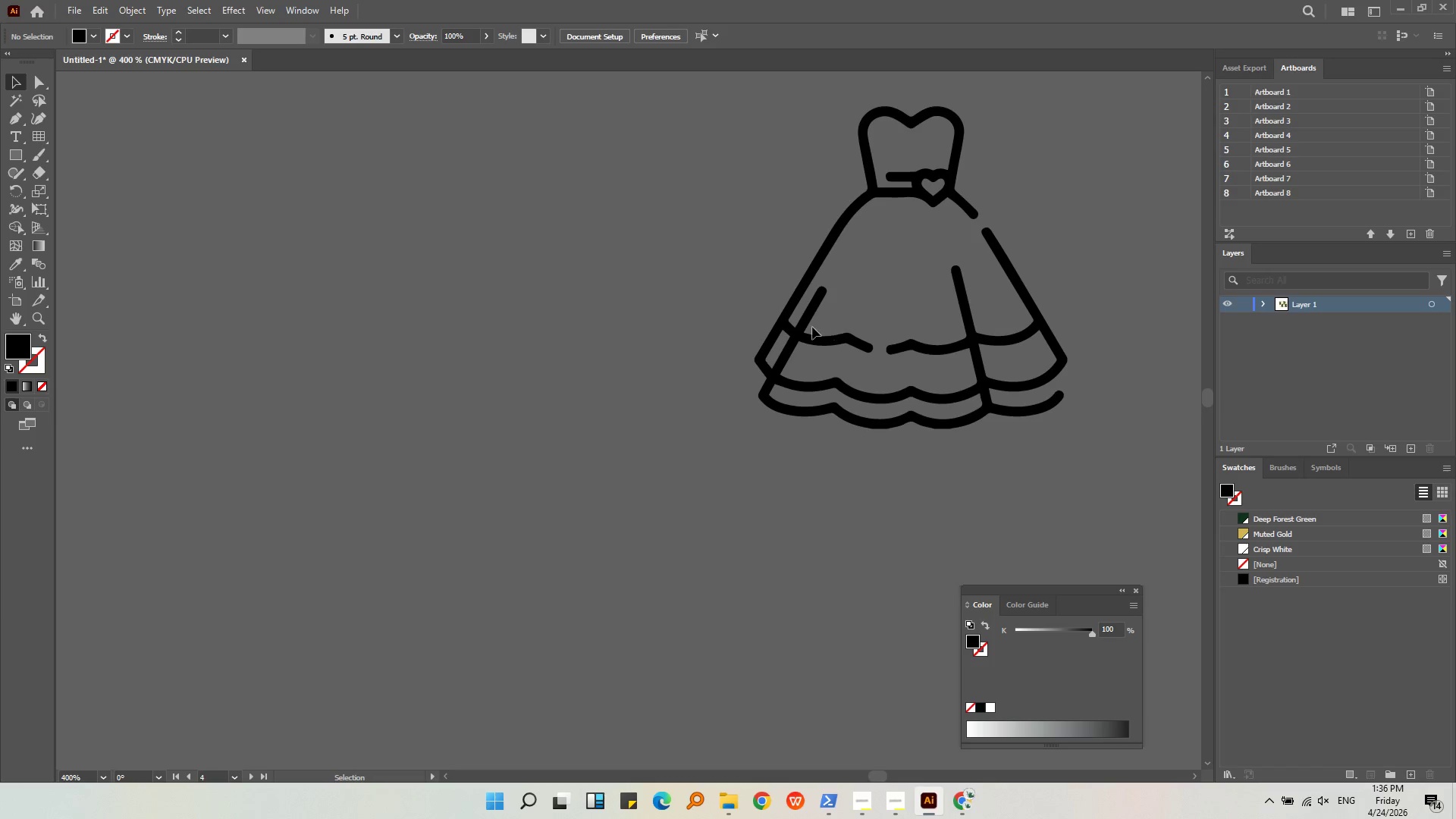 
double_click([809, 315])
 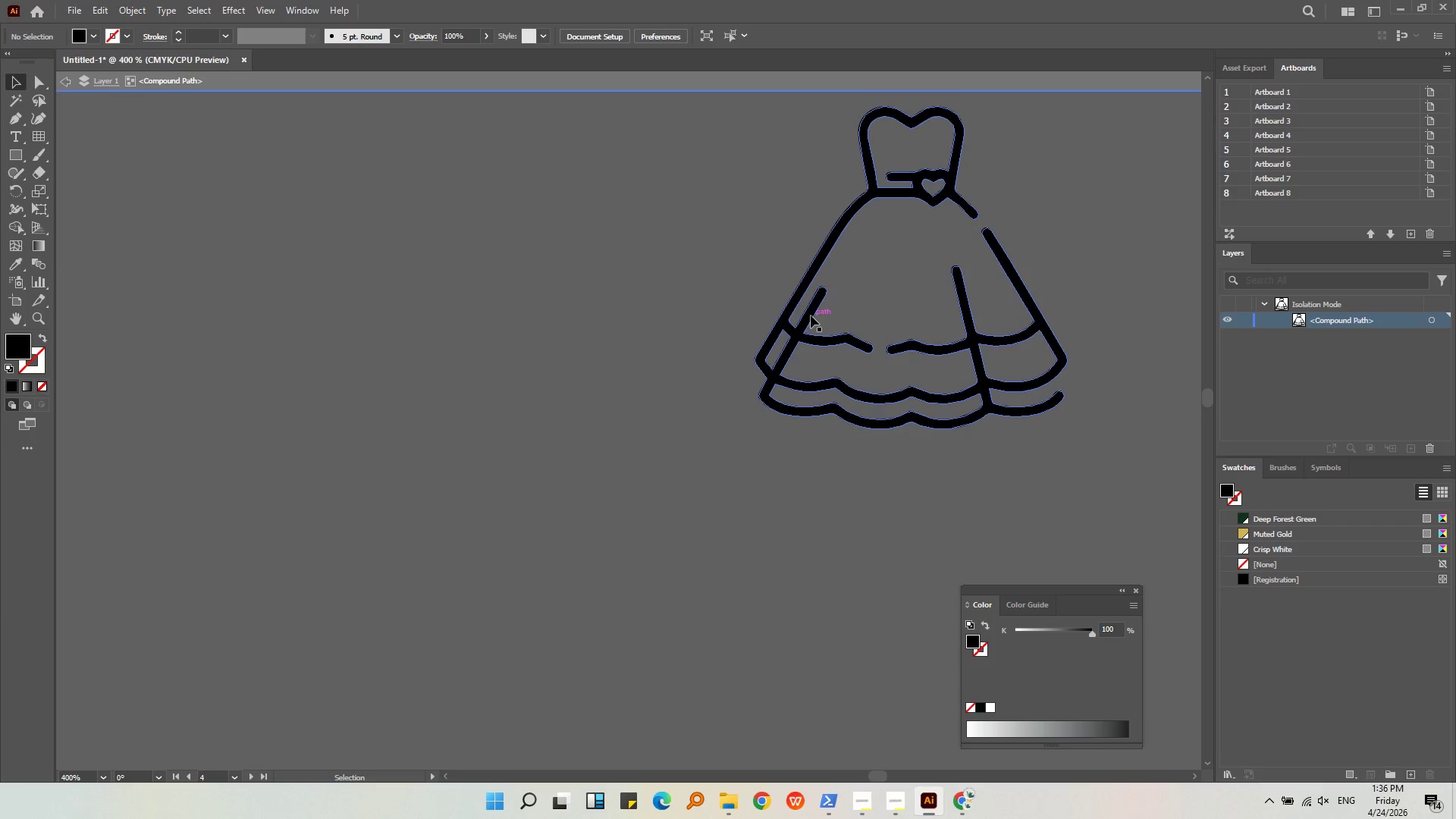 
triple_click([811, 315])
 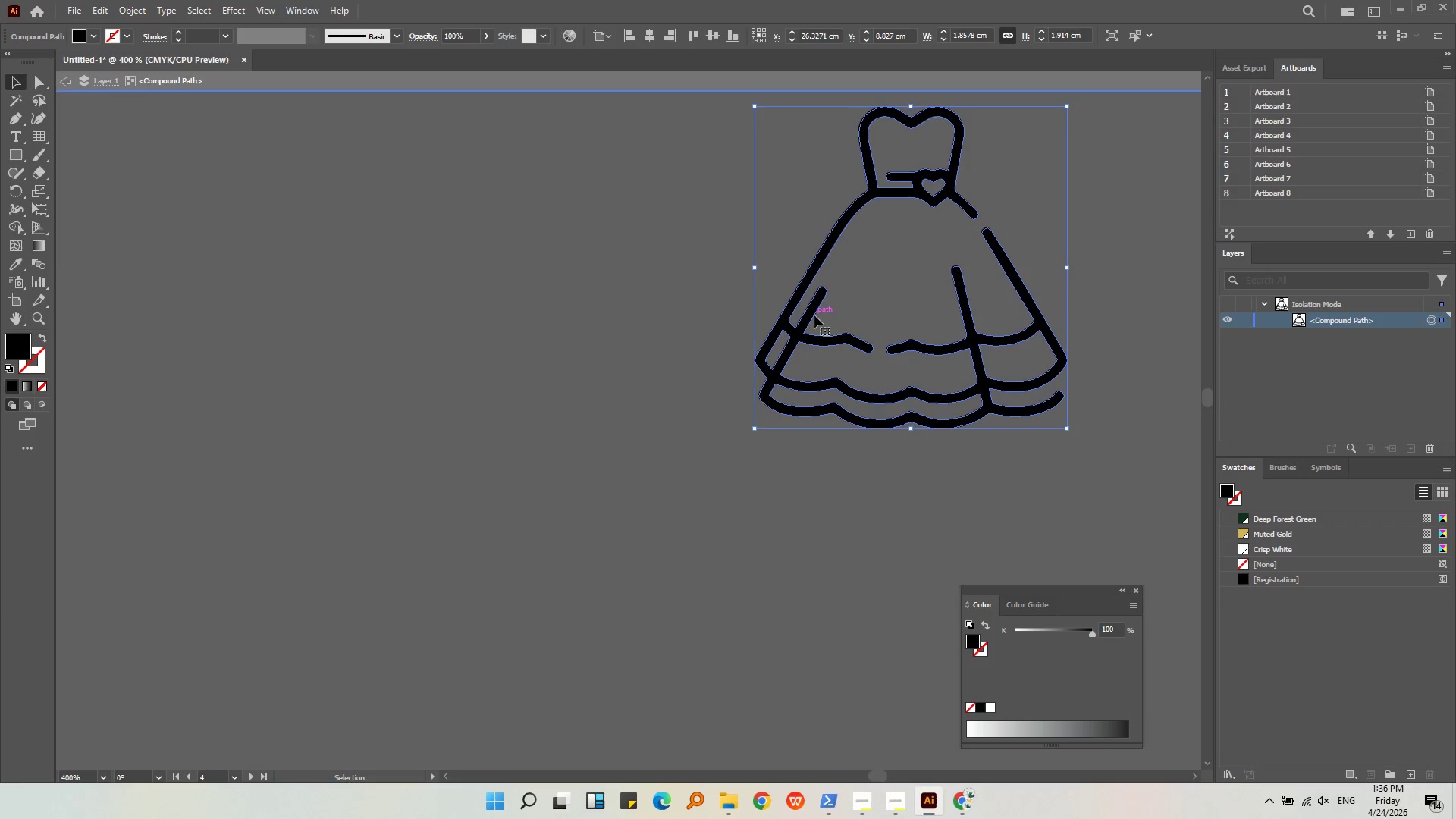 
left_click_drag(start_coordinate=[811, 314], to_coordinate=[834, 336])
 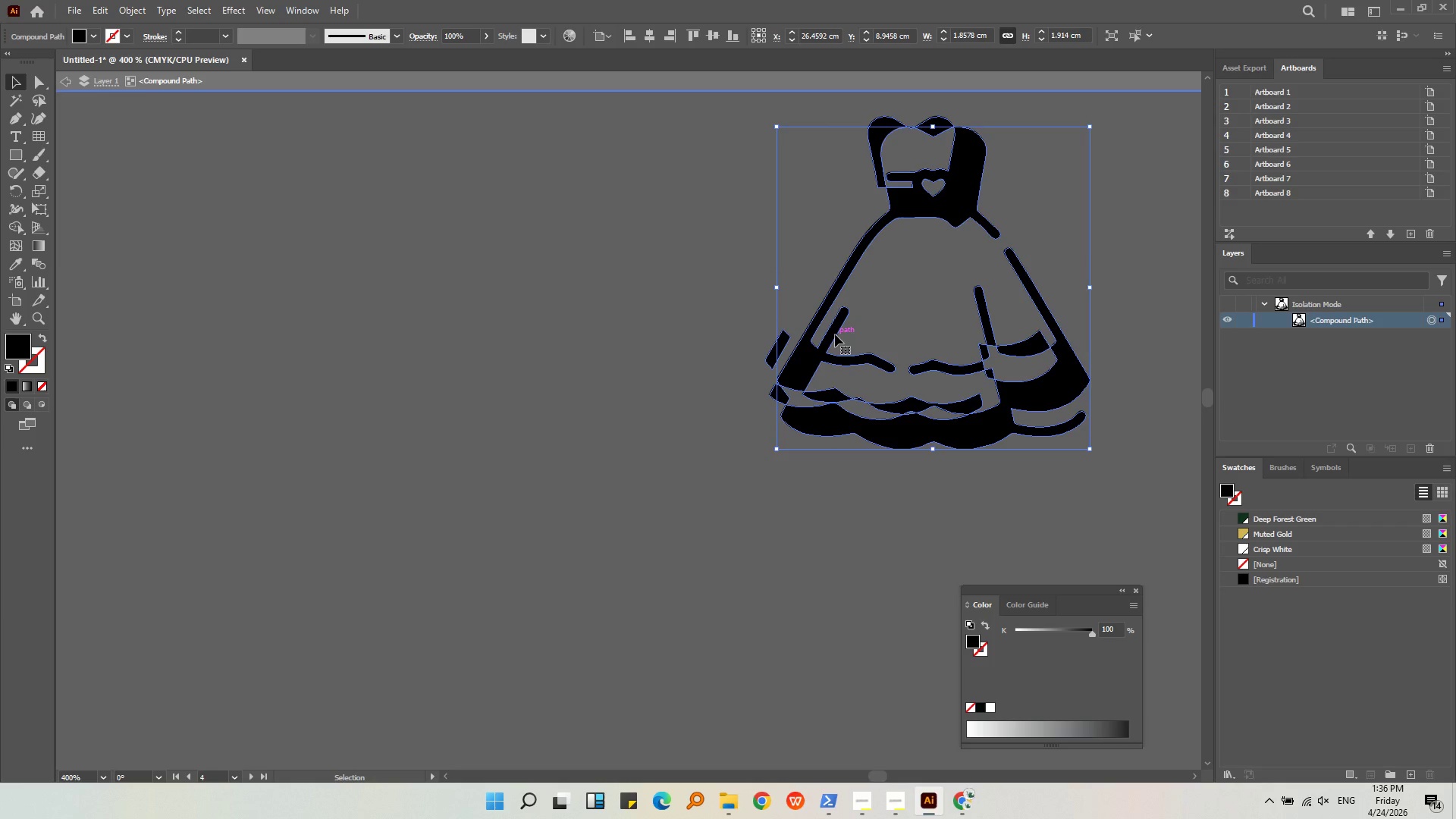 
left_click_drag(start_coordinate=[835, 334], to_coordinate=[984, 401])
 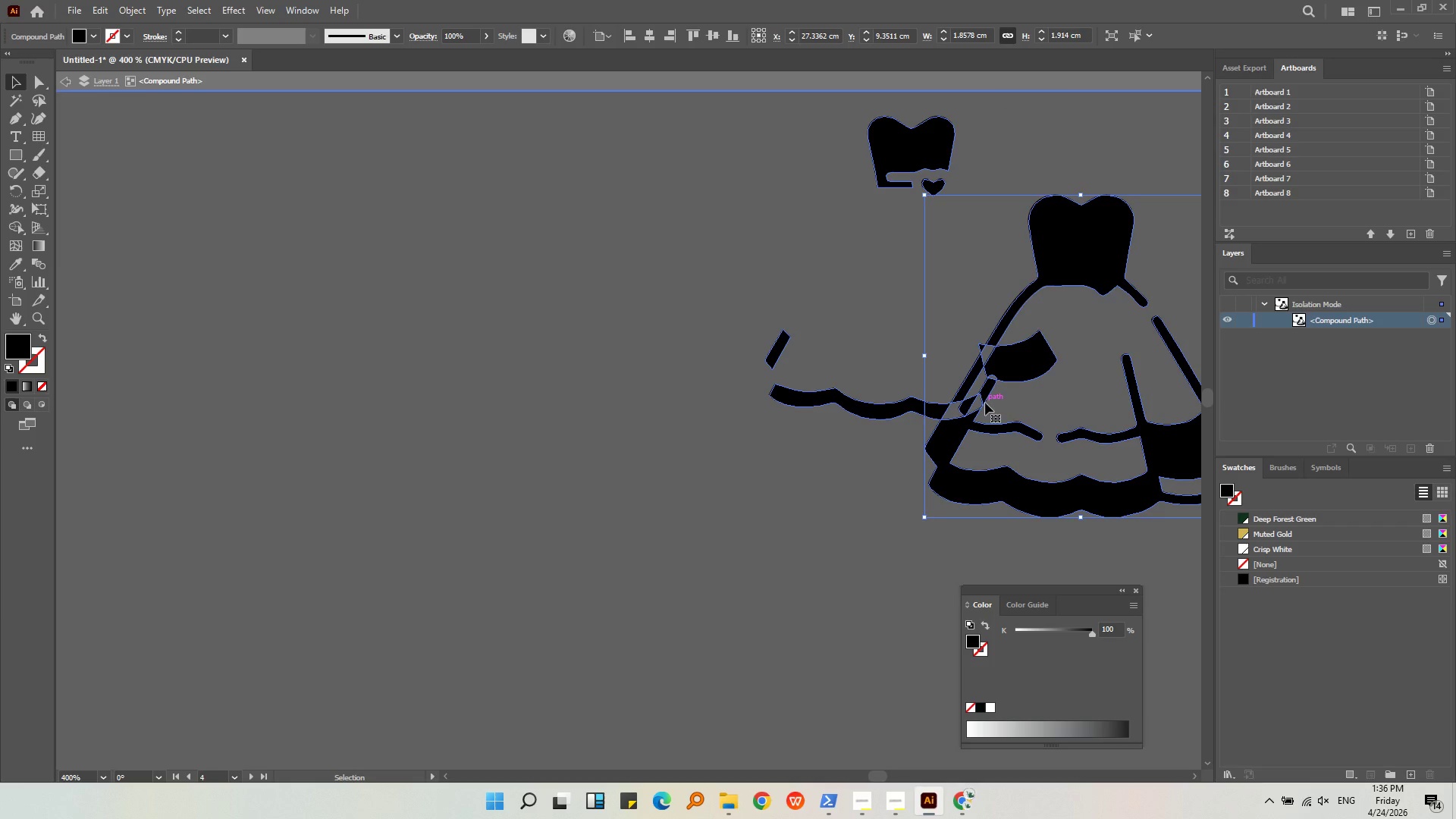 
key(Control+Z)
 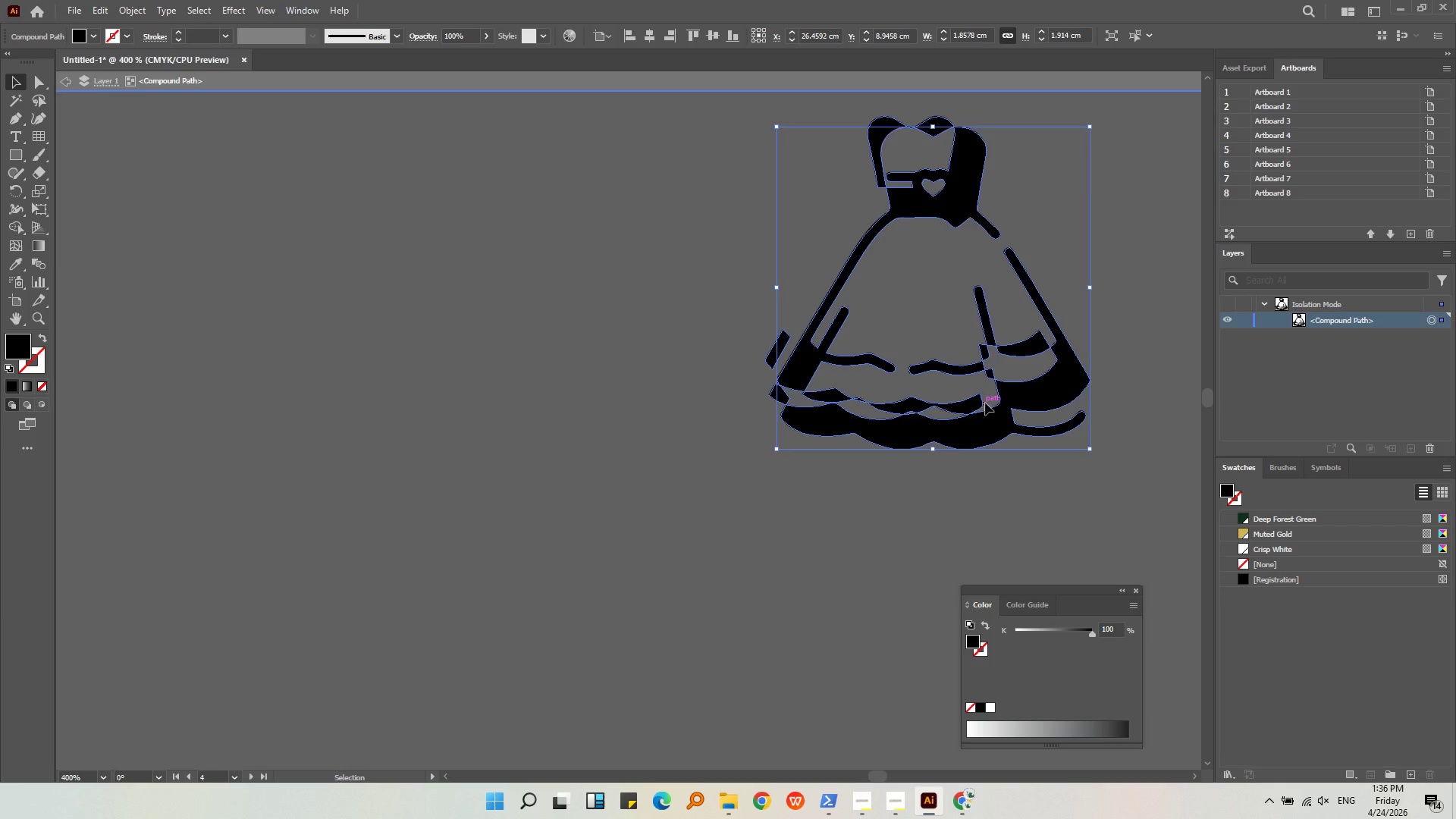 
key(Control+Z)
 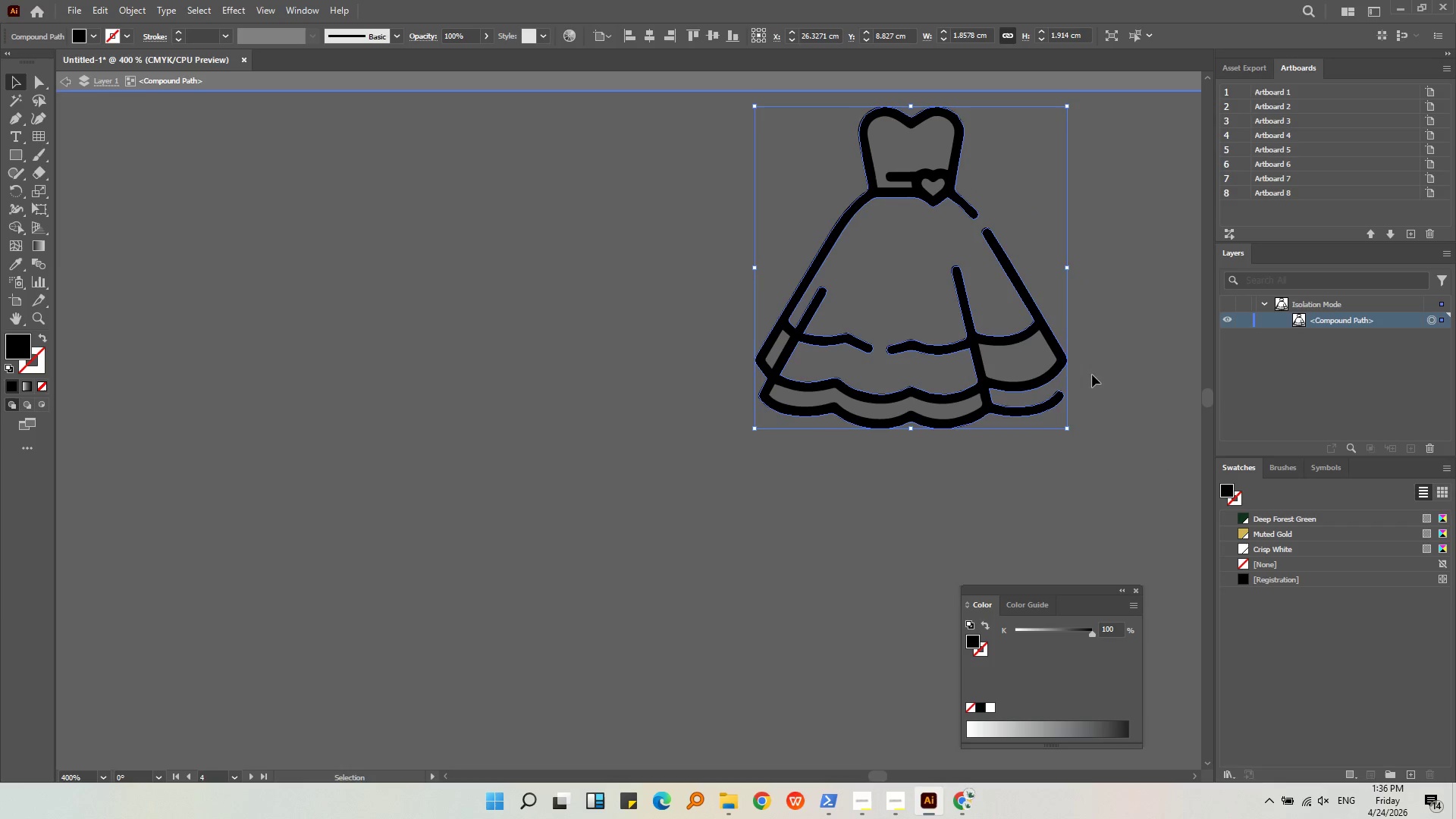 
left_click([1101, 370])
 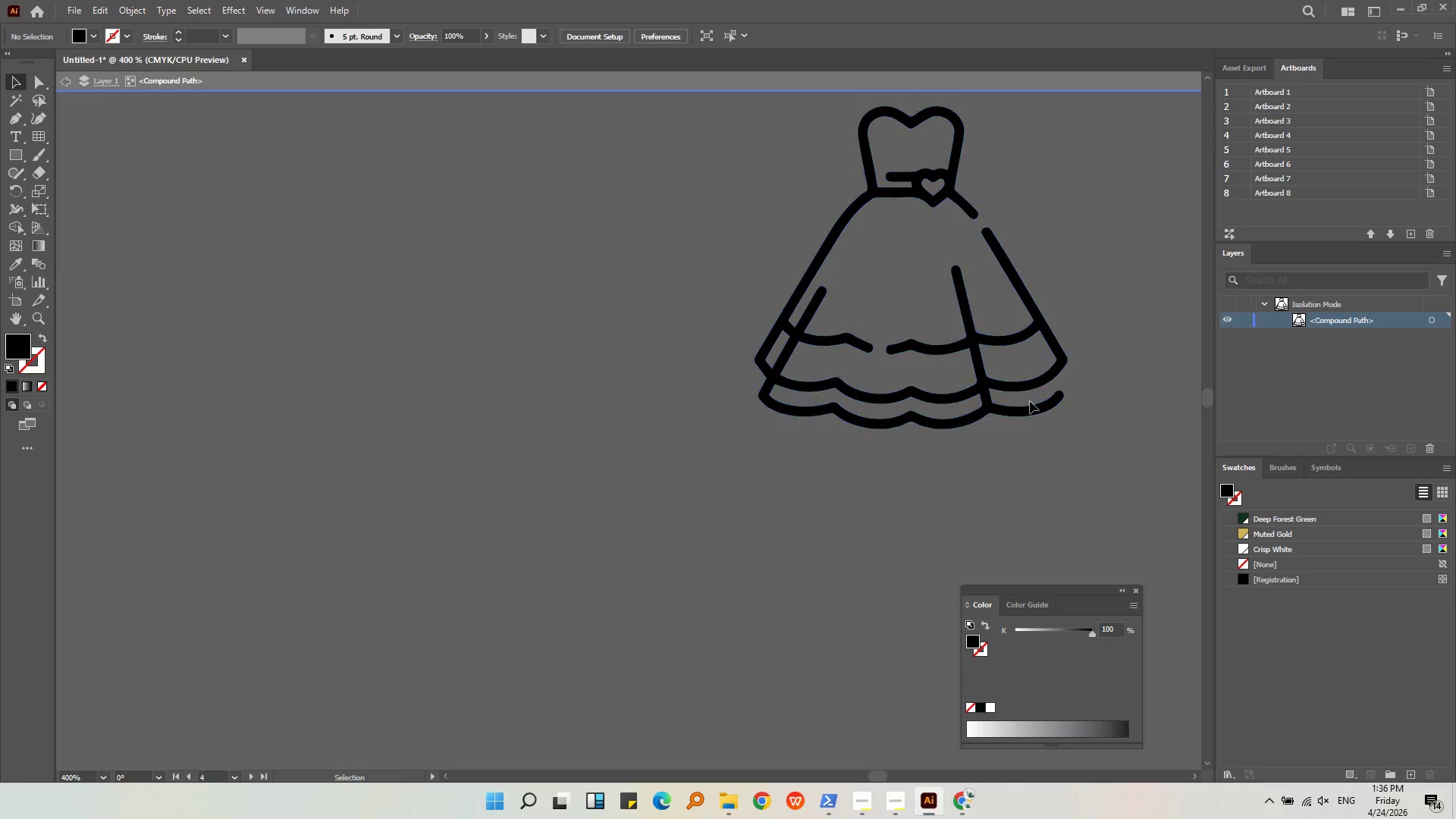 
left_click([1030, 409])
 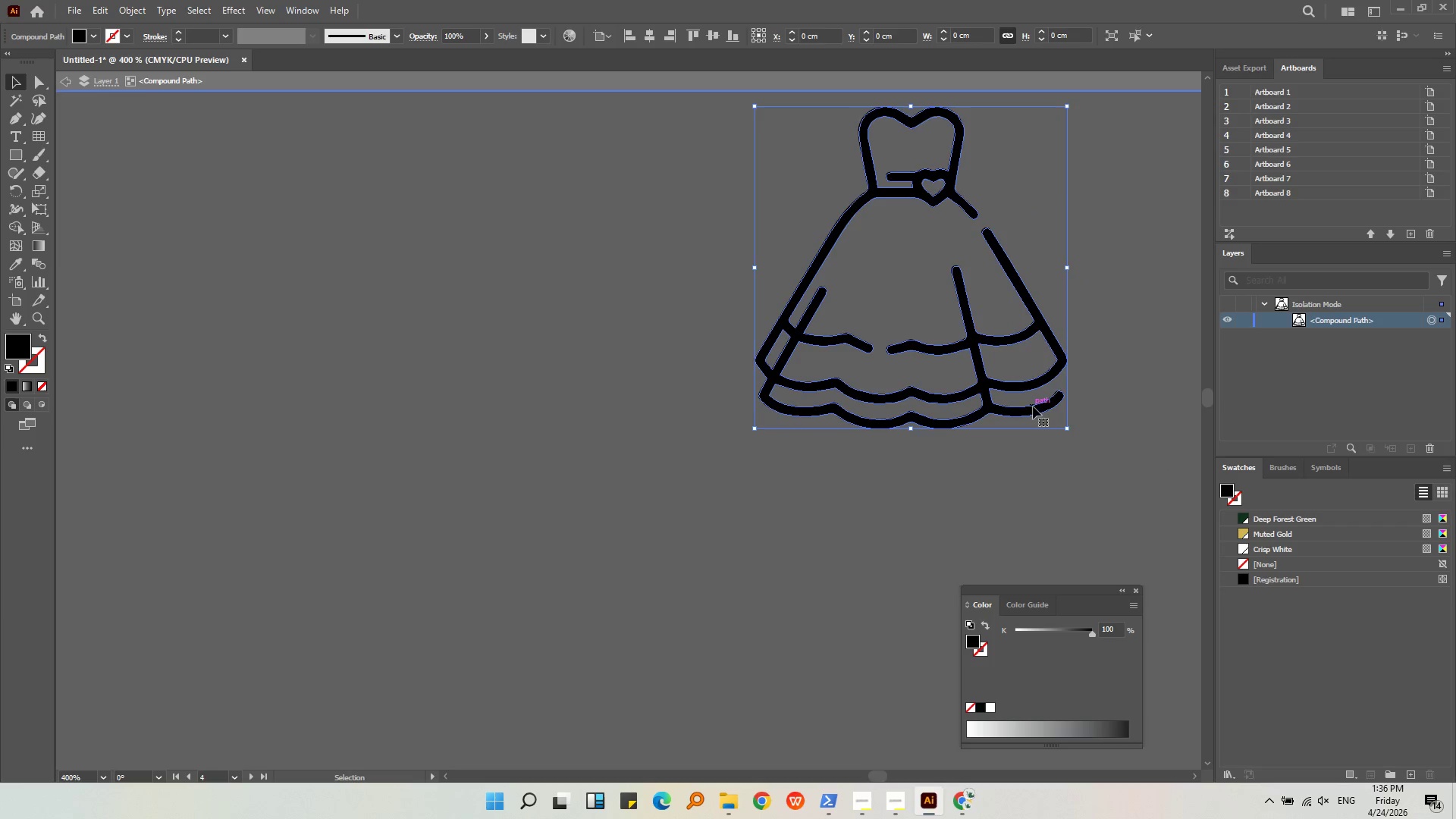 
key(Alt+AltLeft)
 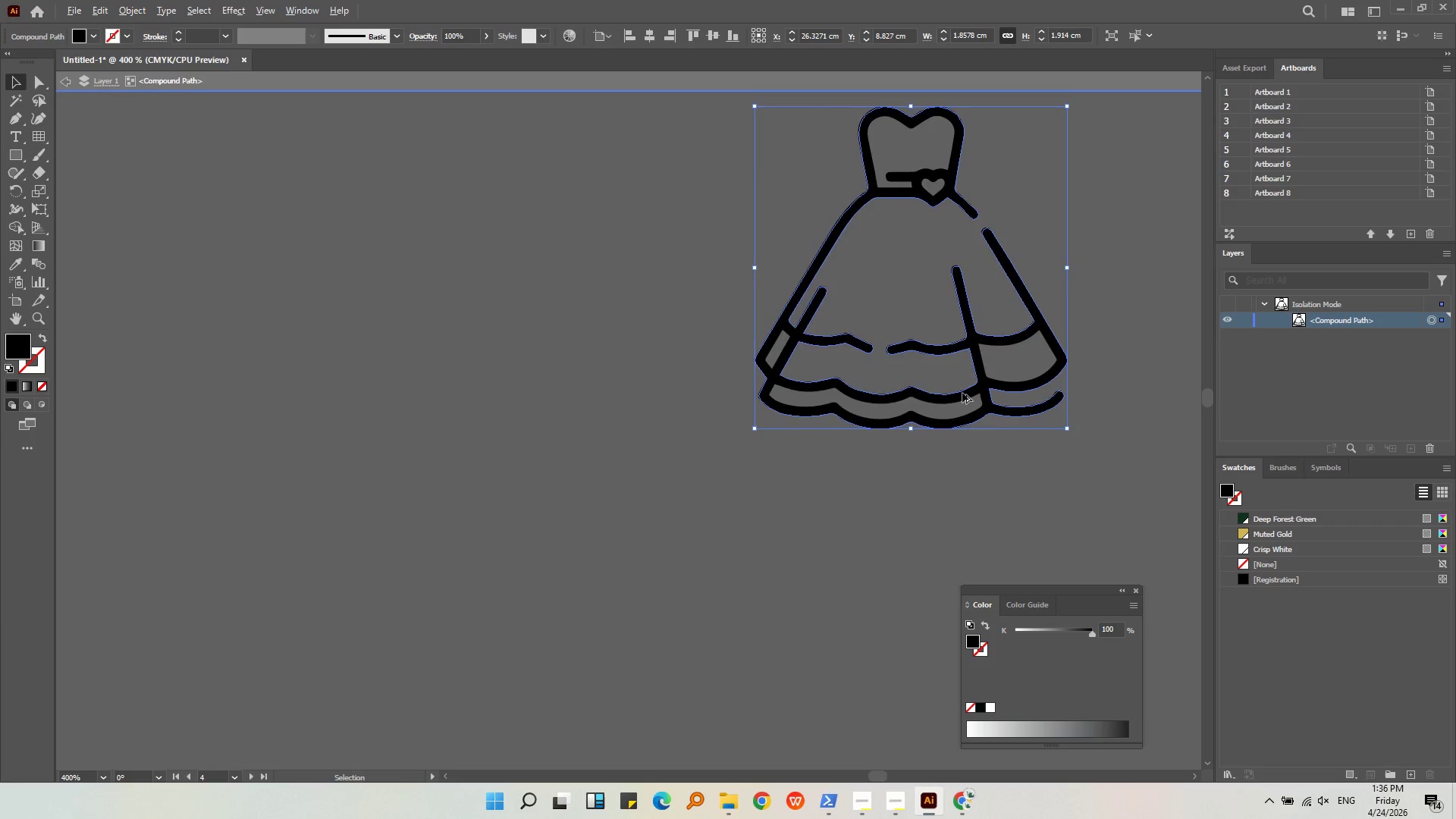 
left_click([1046, 412])
 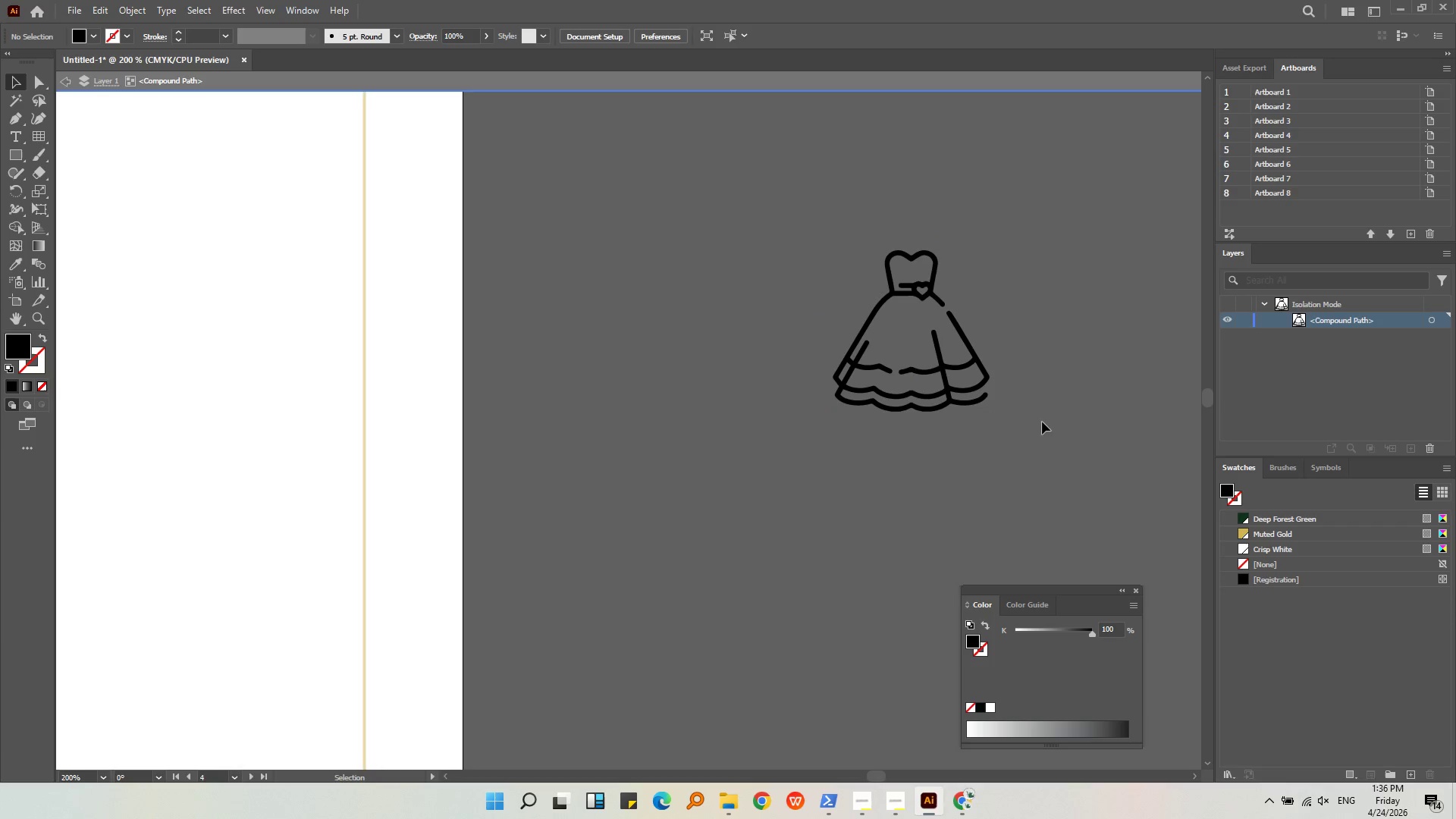 
scroll: coordinate [912, 387], scroll_direction: down, amount: 2.0
 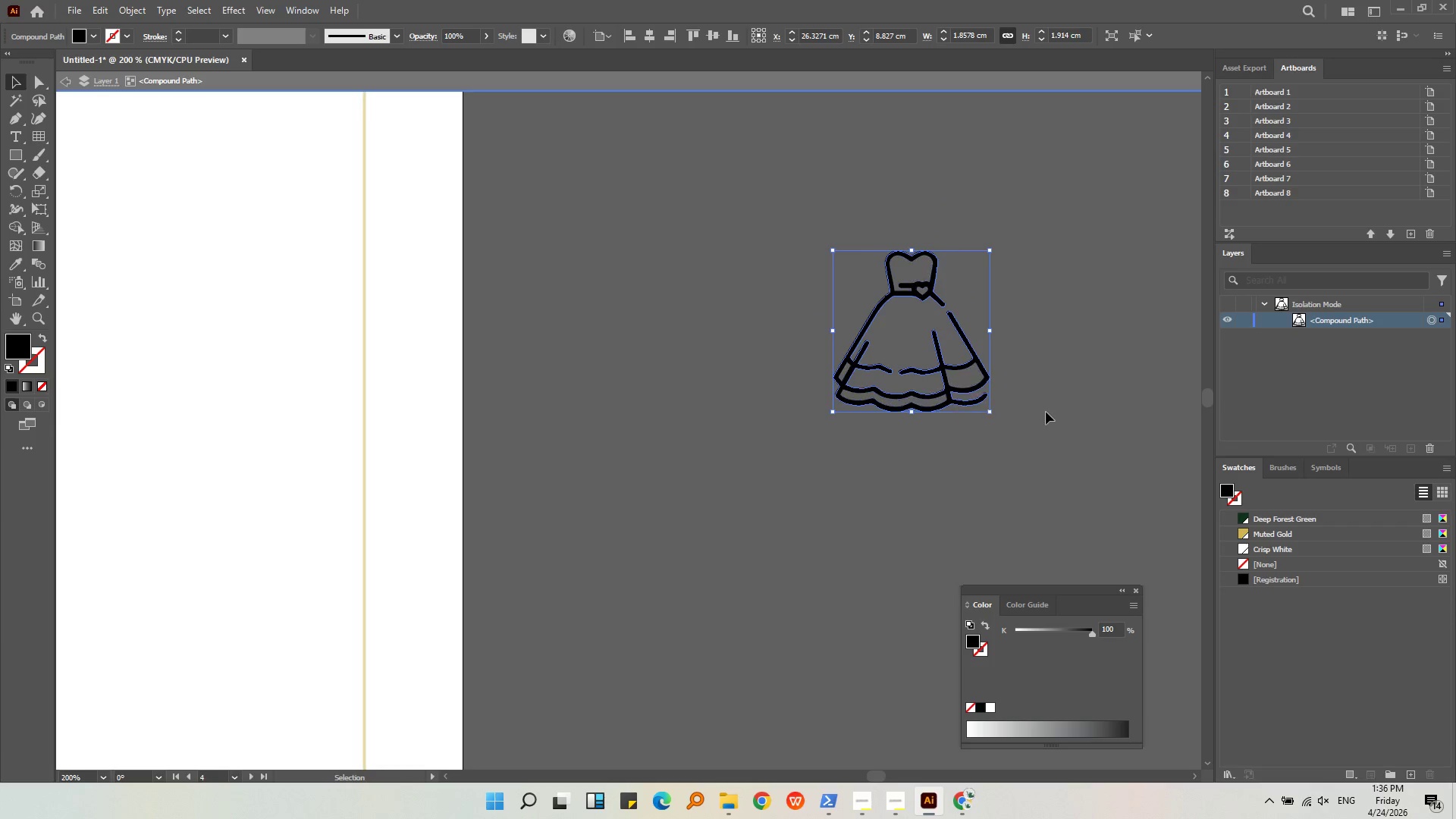 
left_click_drag(start_coordinate=[1039, 423], to_coordinate=[758, 240])
 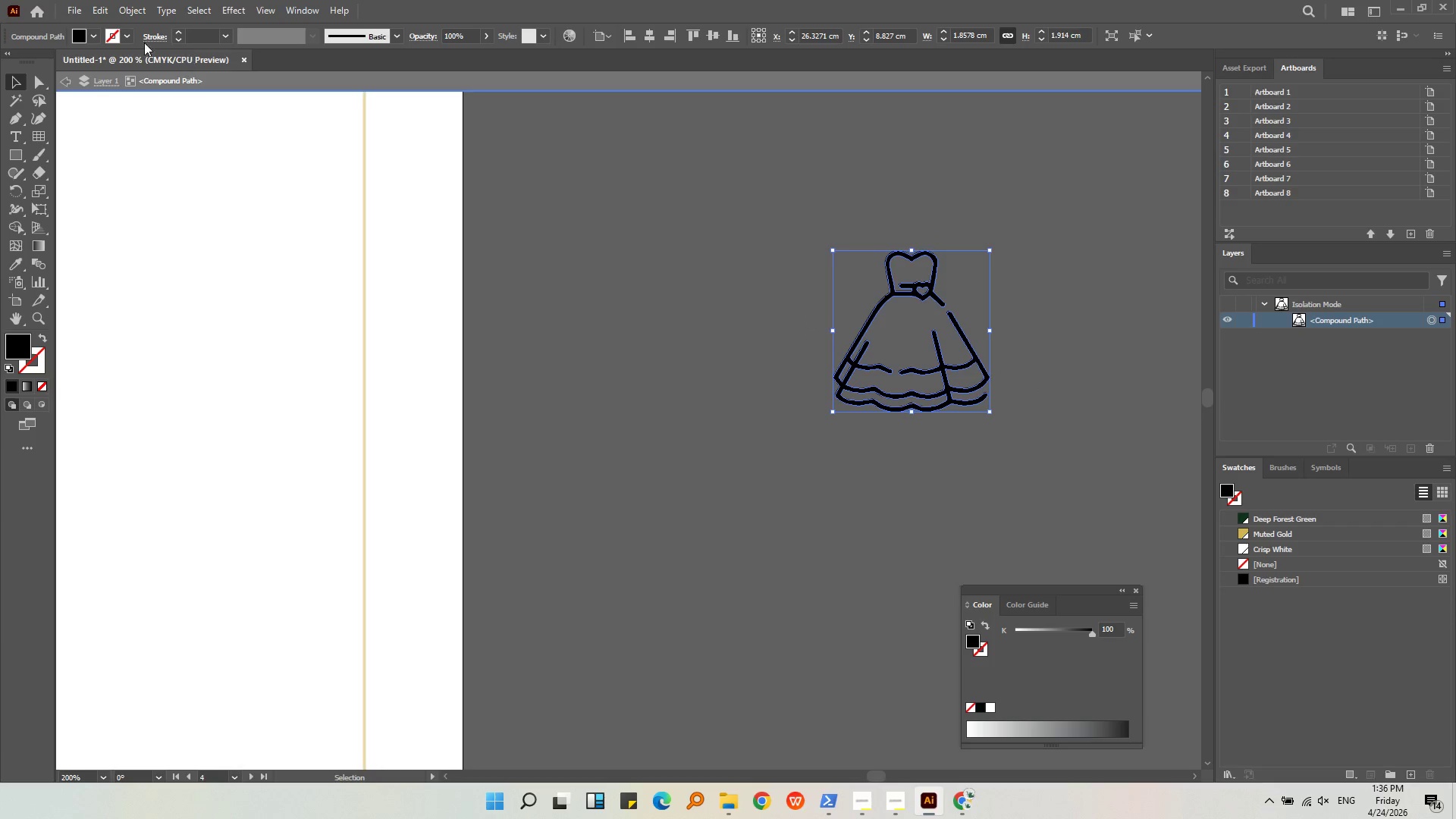 
left_click([86, 33])
 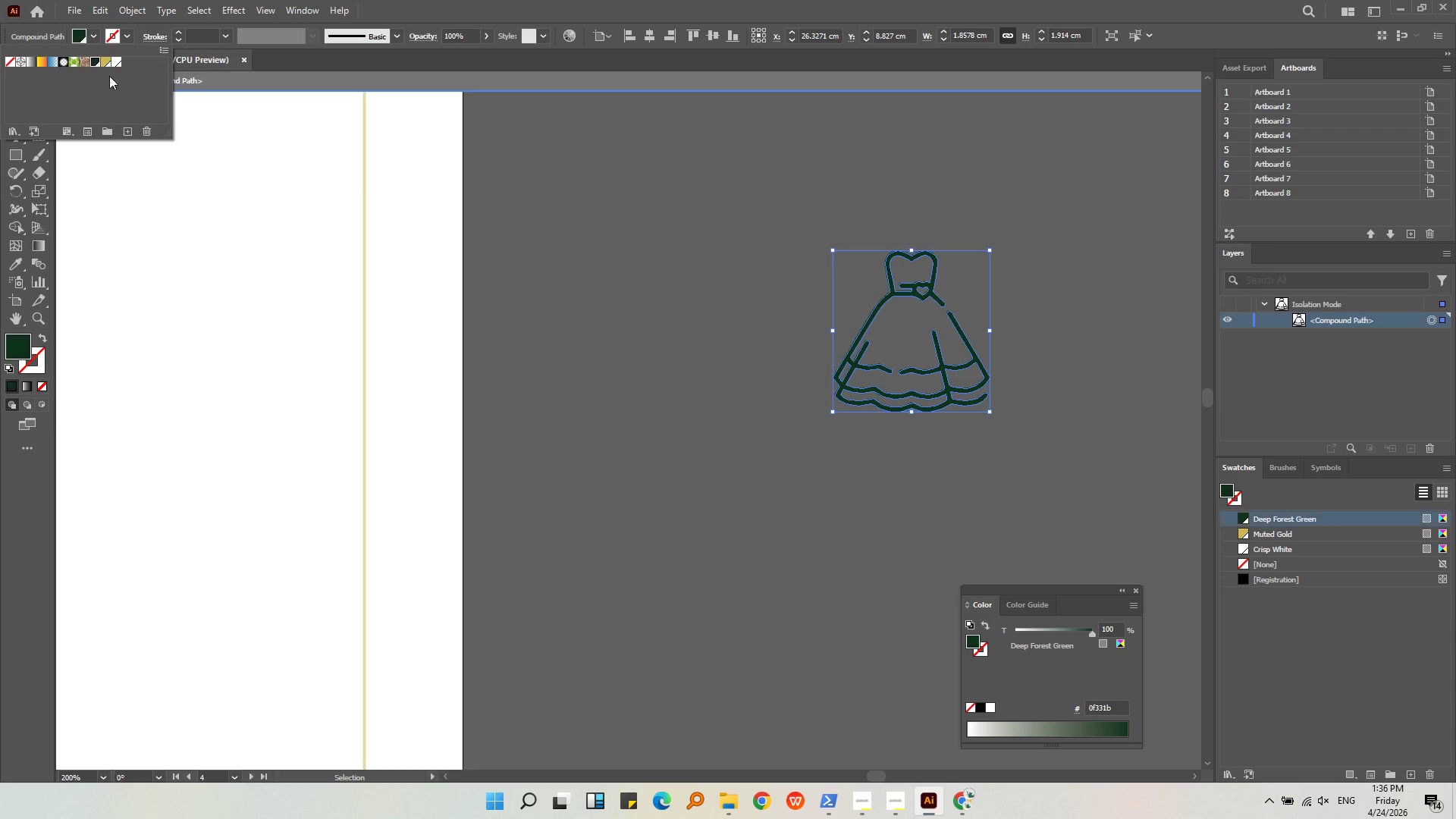 
double_click([679, 278])
 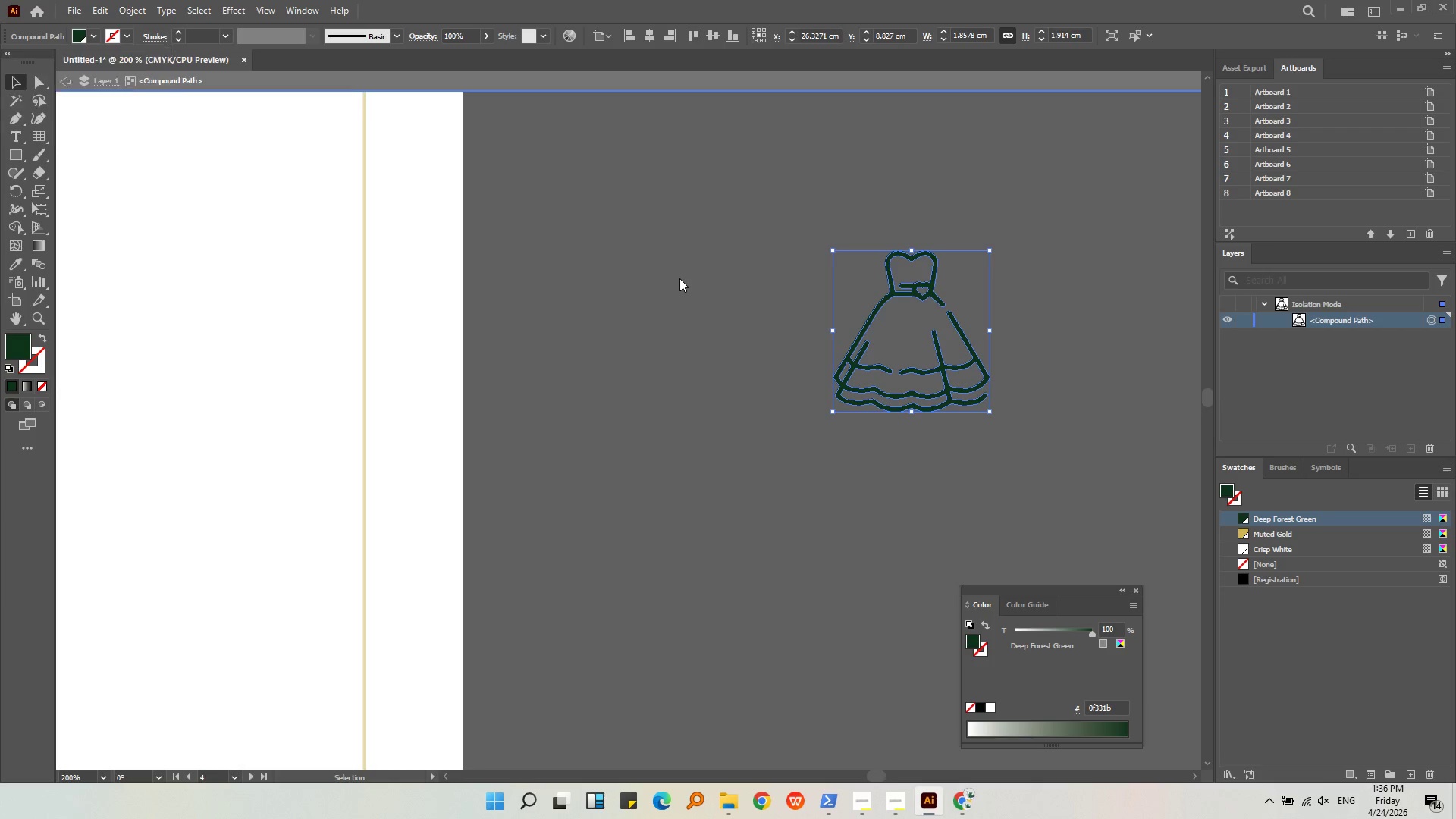 
triple_click([679, 278])
 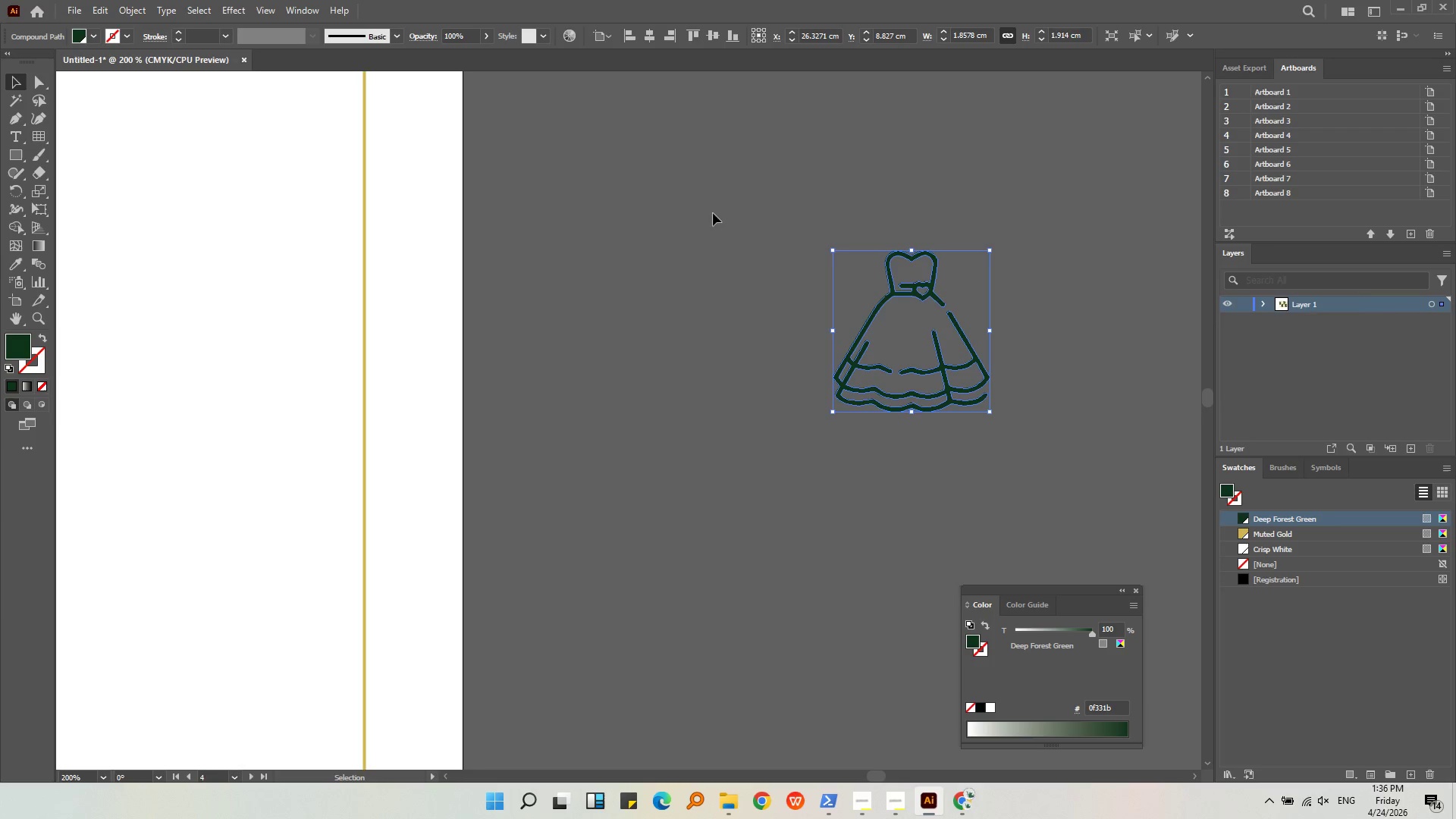 
left_click_drag(start_coordinate=[717, 208], to_coordinate=[1068, 450])
 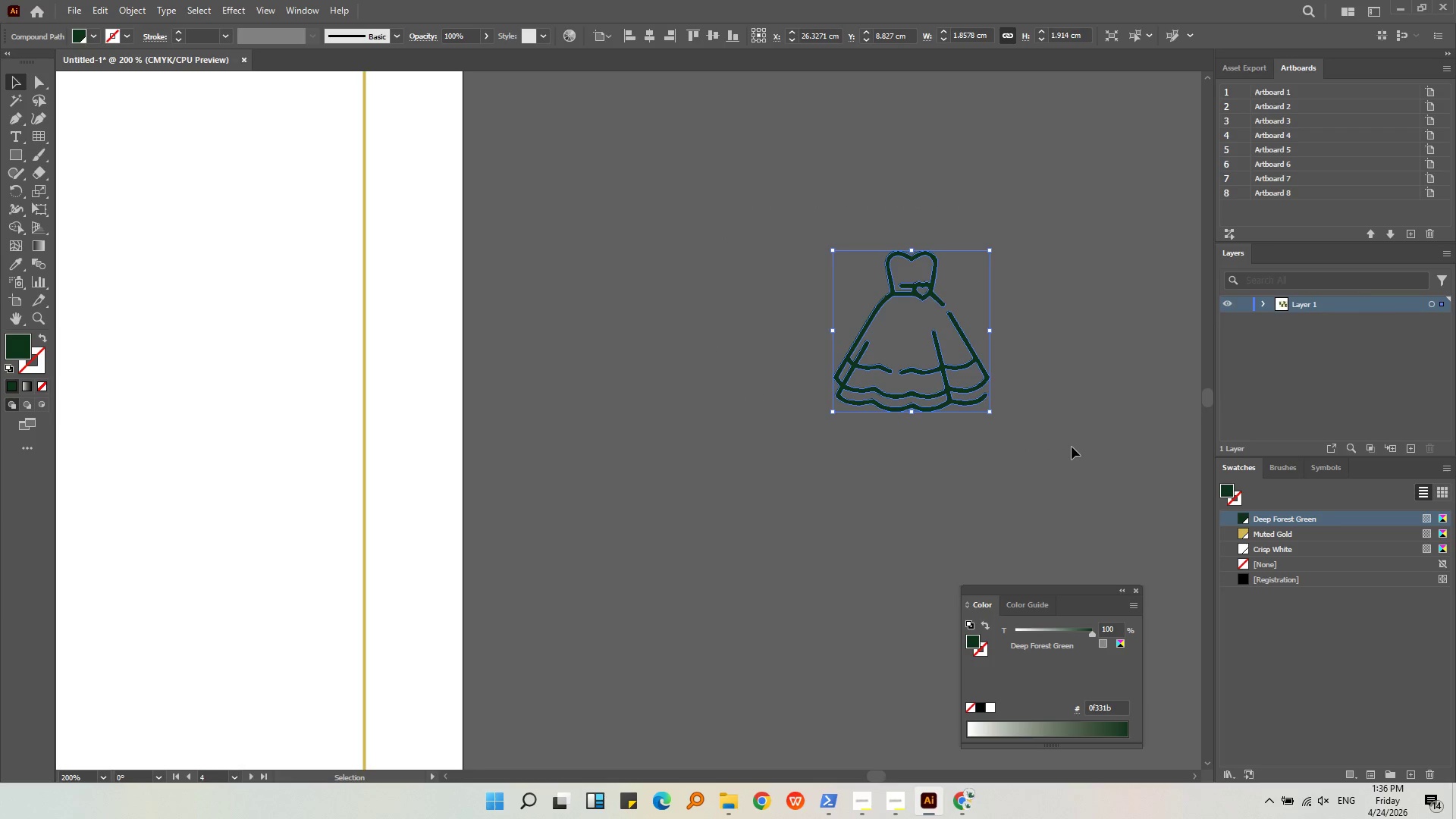 
left_click([1072, 447])
 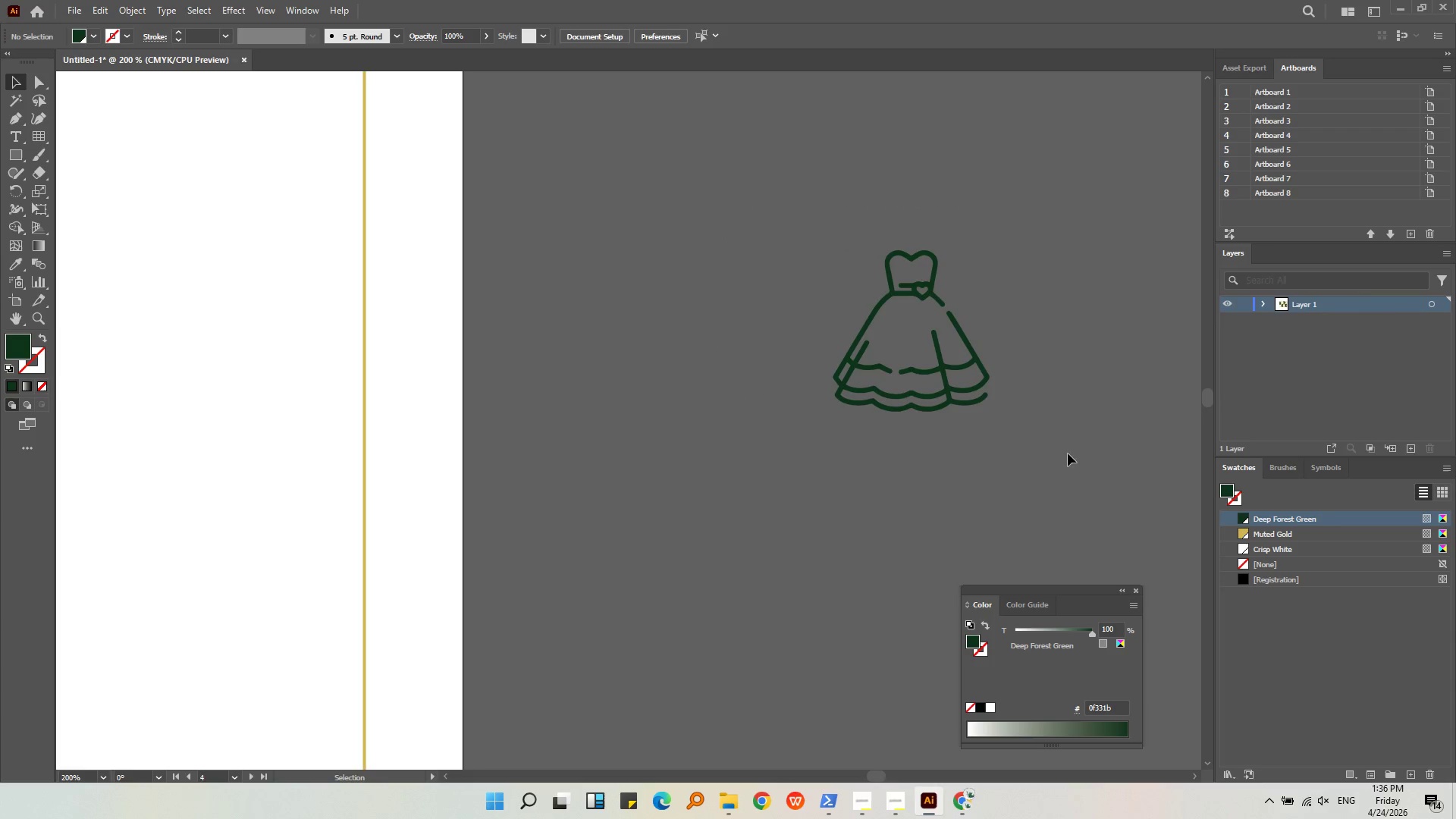 
left_click_drag(start_coordinate=[1066, 461], to_coordinate=[754, 174])
 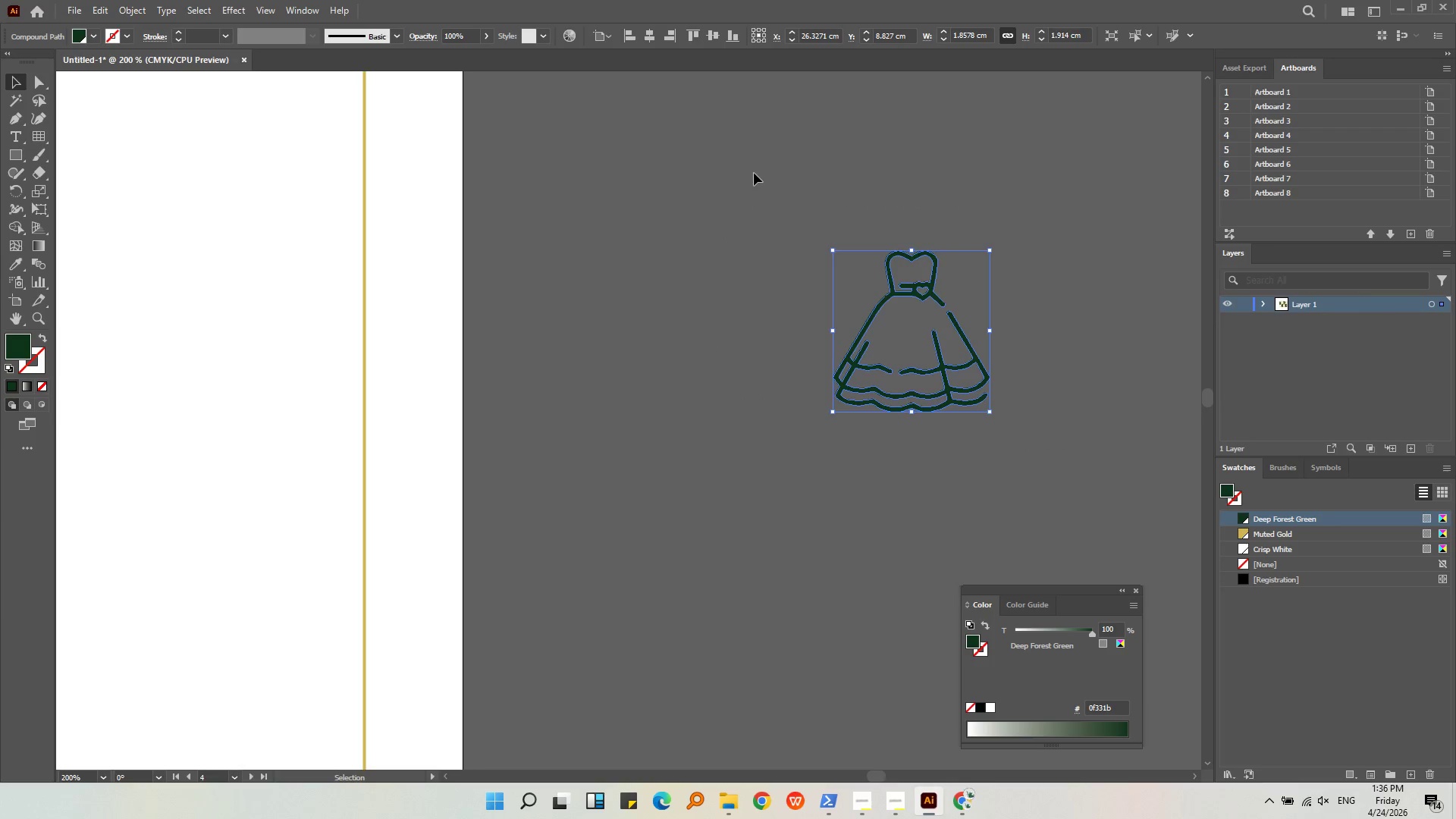 
key(Control+G)
 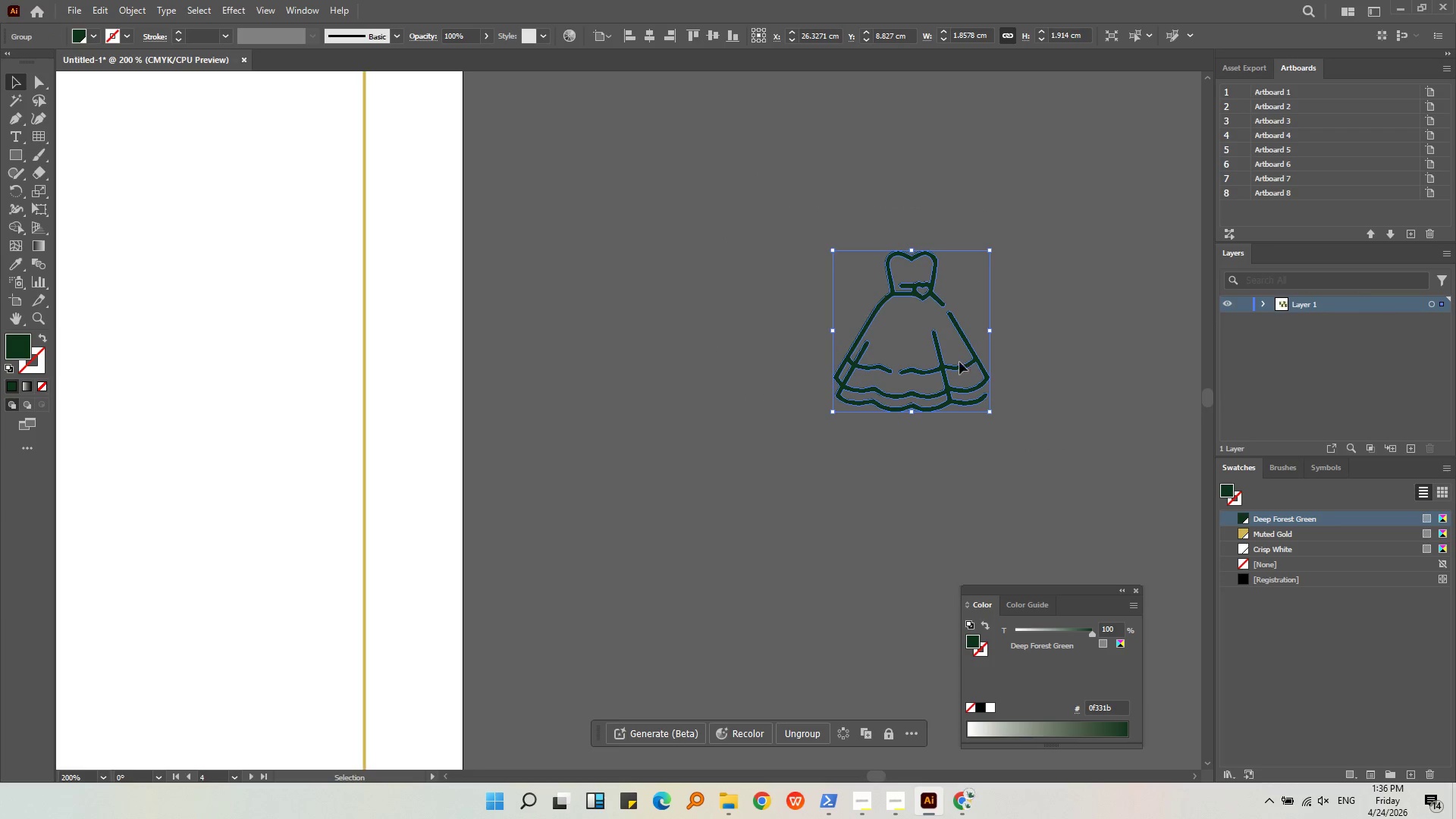 
key(Alt+AltLeft)
 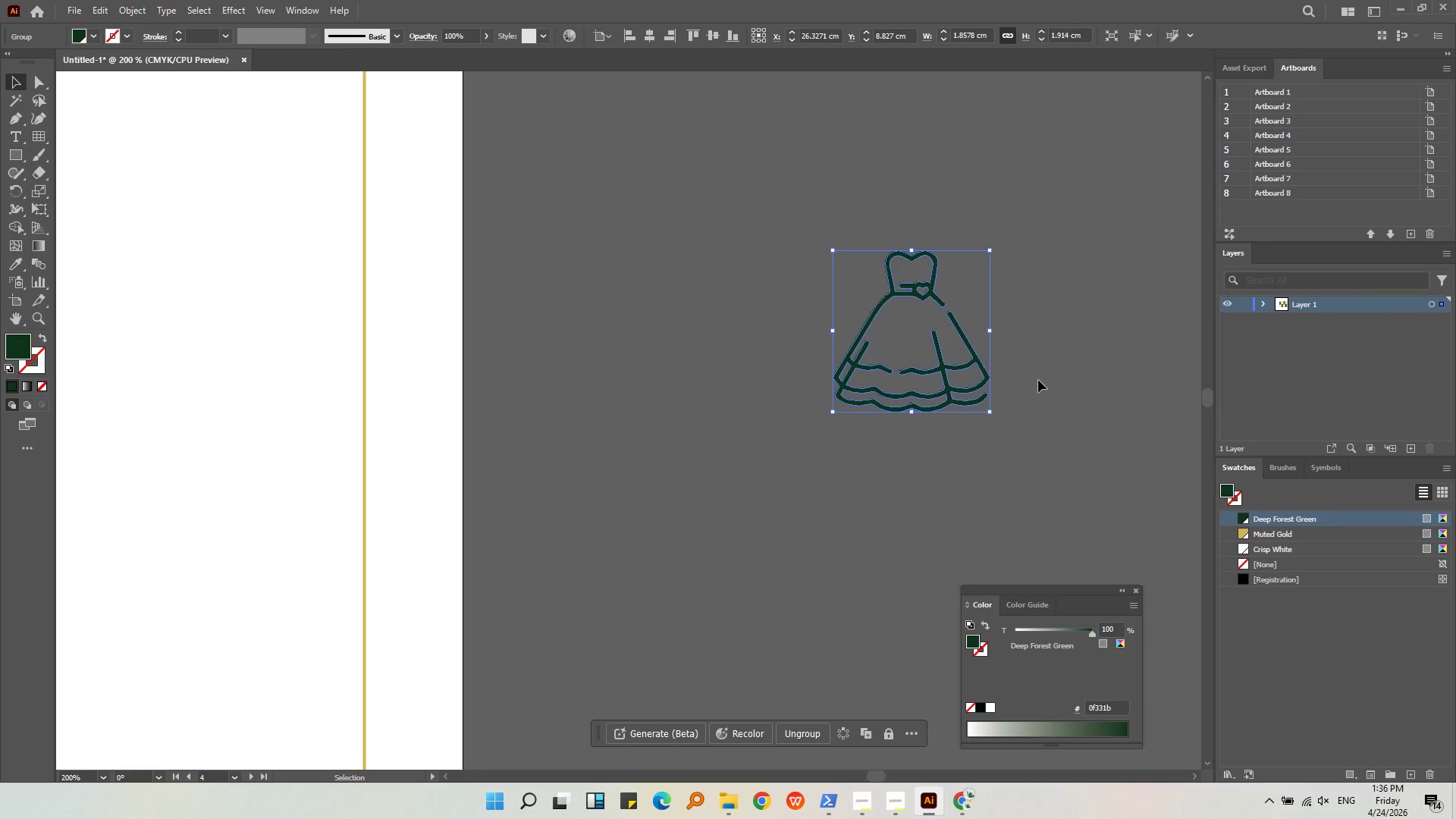 
left_click_drag(start_coordinate=[1046, 385], to_coordinate=[1018, 388])
 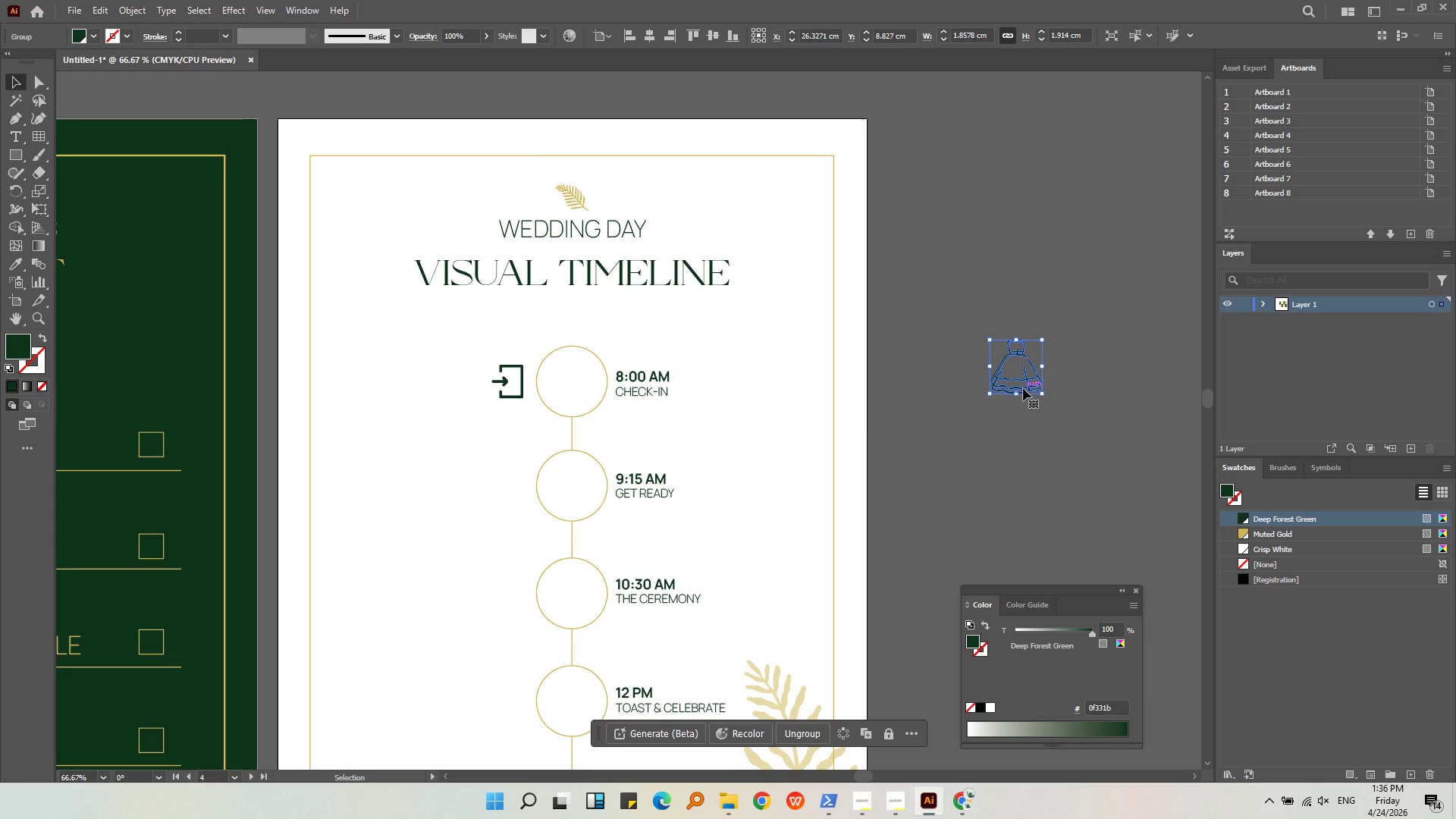 
scroll: coordinate [1043, 384], scroll_direction: down, amount: 3.0
 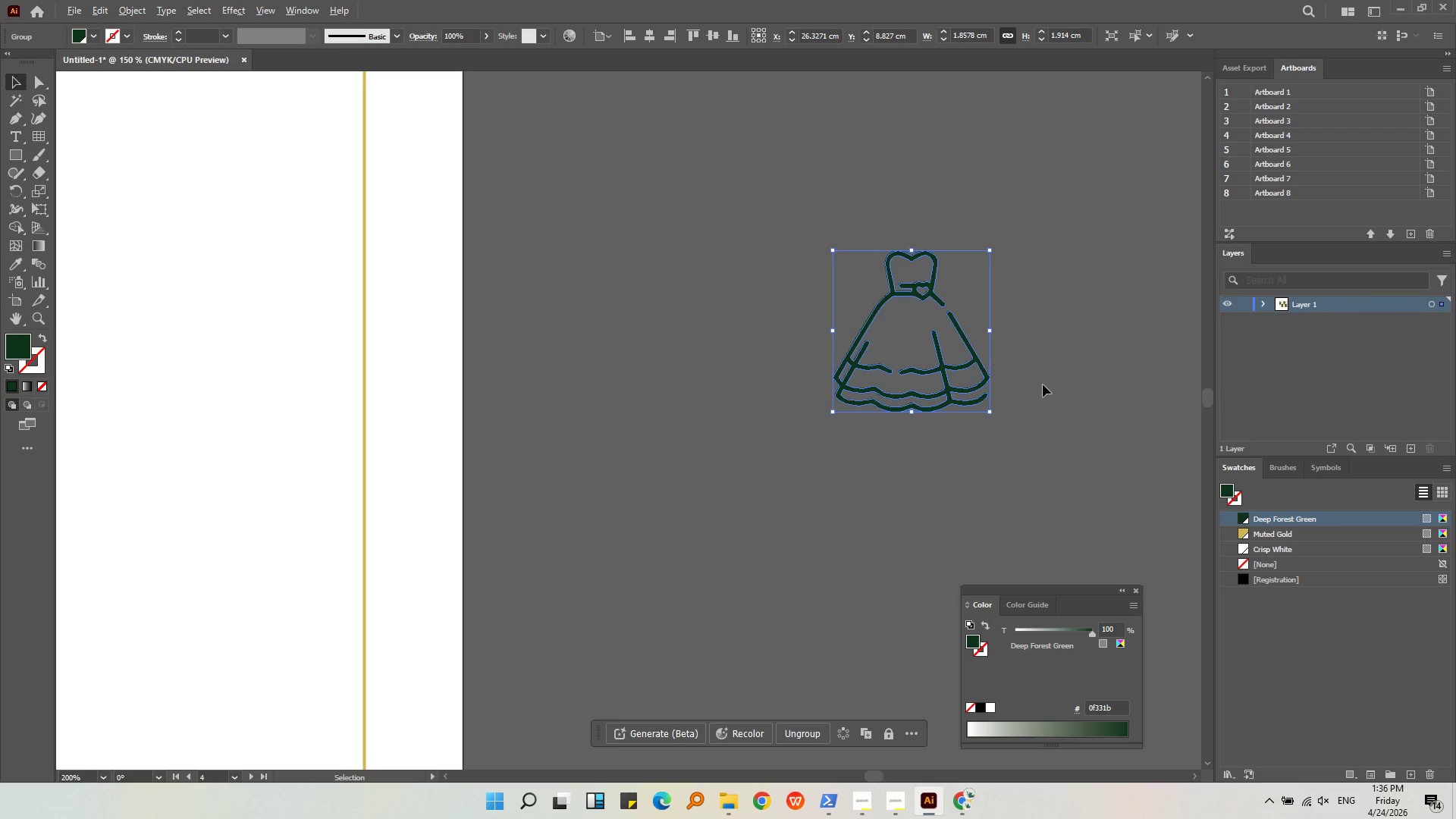 
left_click_drag(start_coordinate=[1023, 388], to_coordinate=[513, 489])
 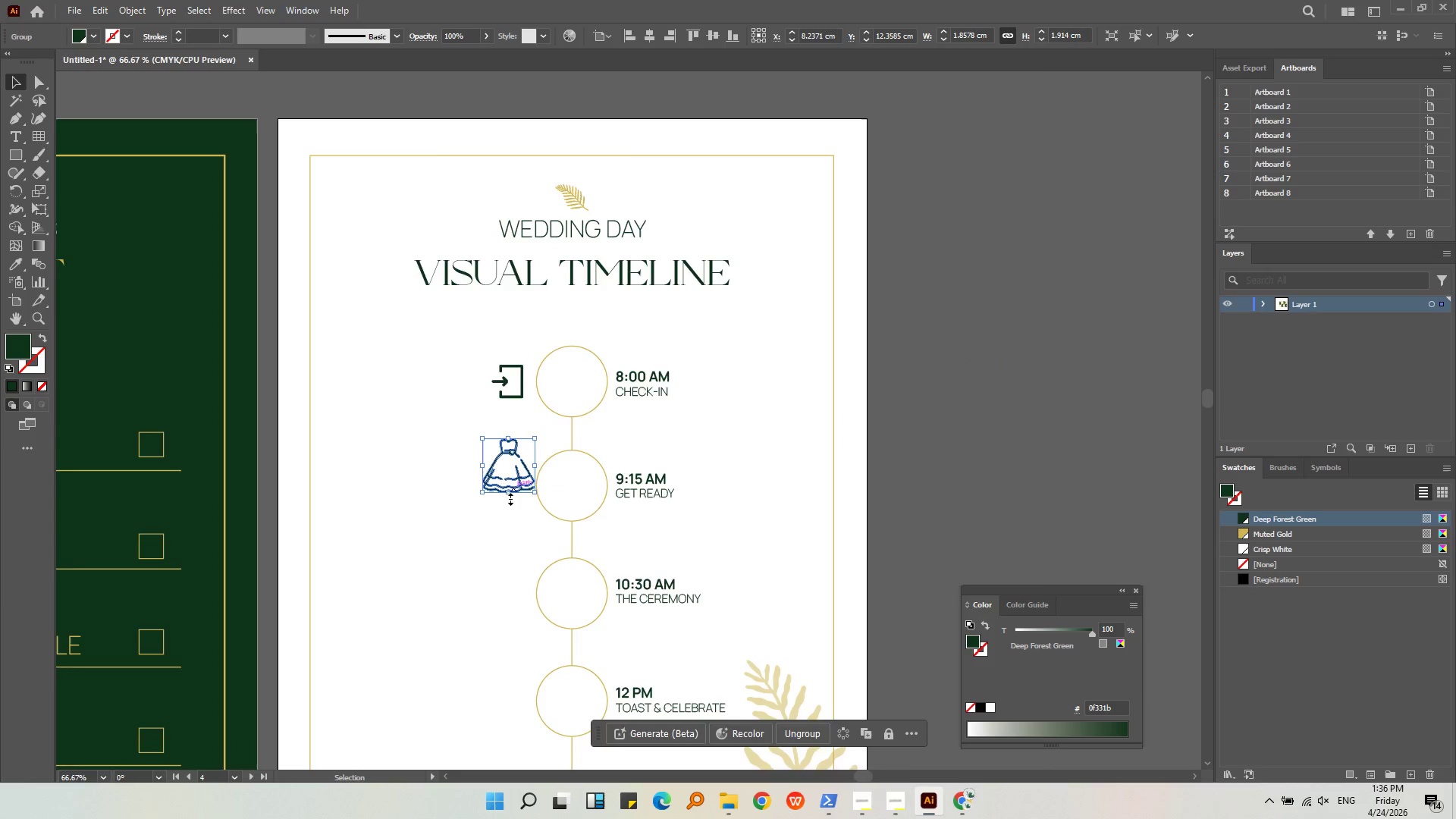 
hold_key(key=AltLeft, duration=0.55)
scroll: coordinate [507, 498], scroll_direction: up, amount: 3.0
 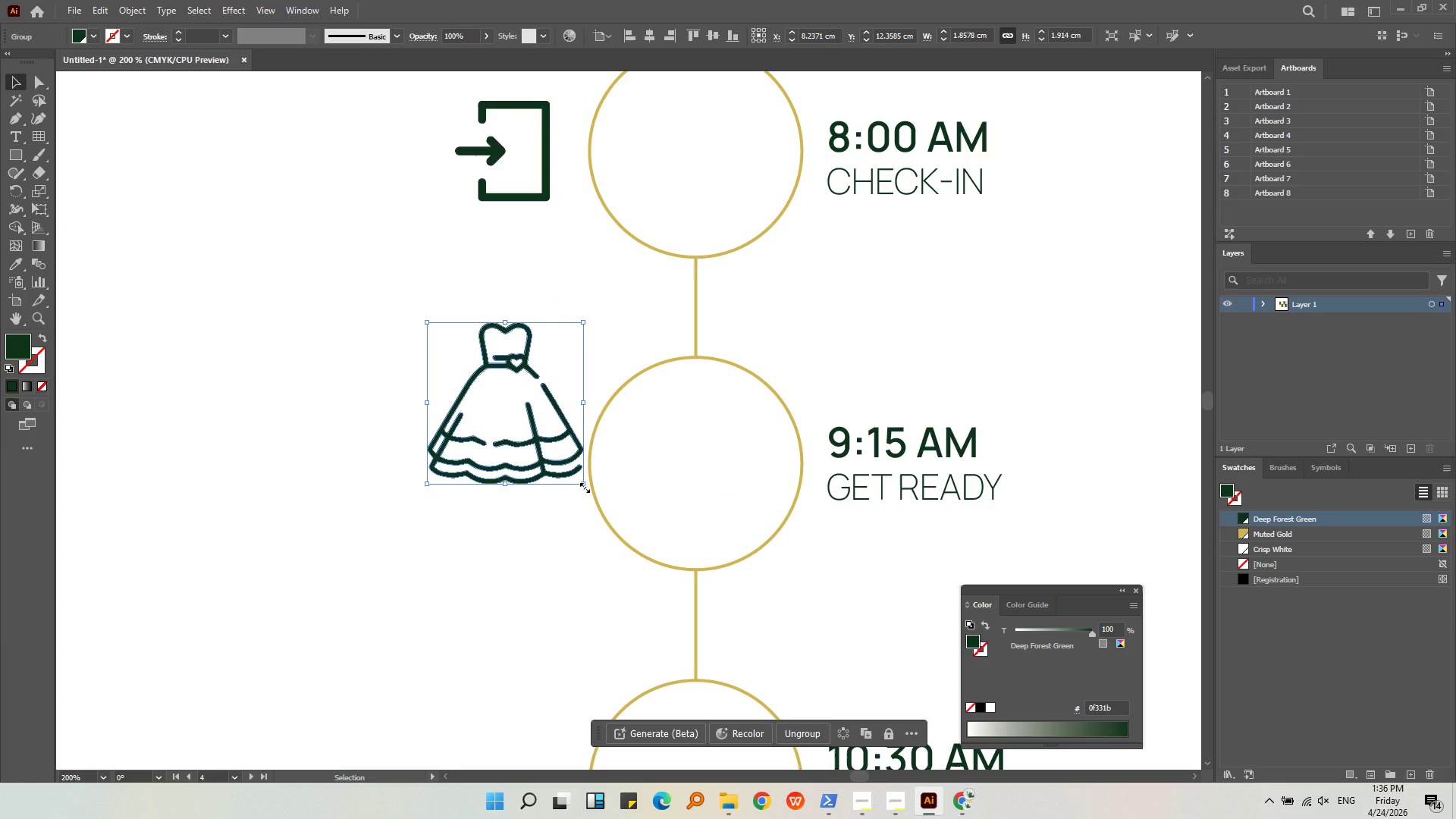 
hold_key(key=ShiftLeft, duration=0.84)
left_click_drag(start_coordinate=[583, 486], to_coordinate=[584, 443])
 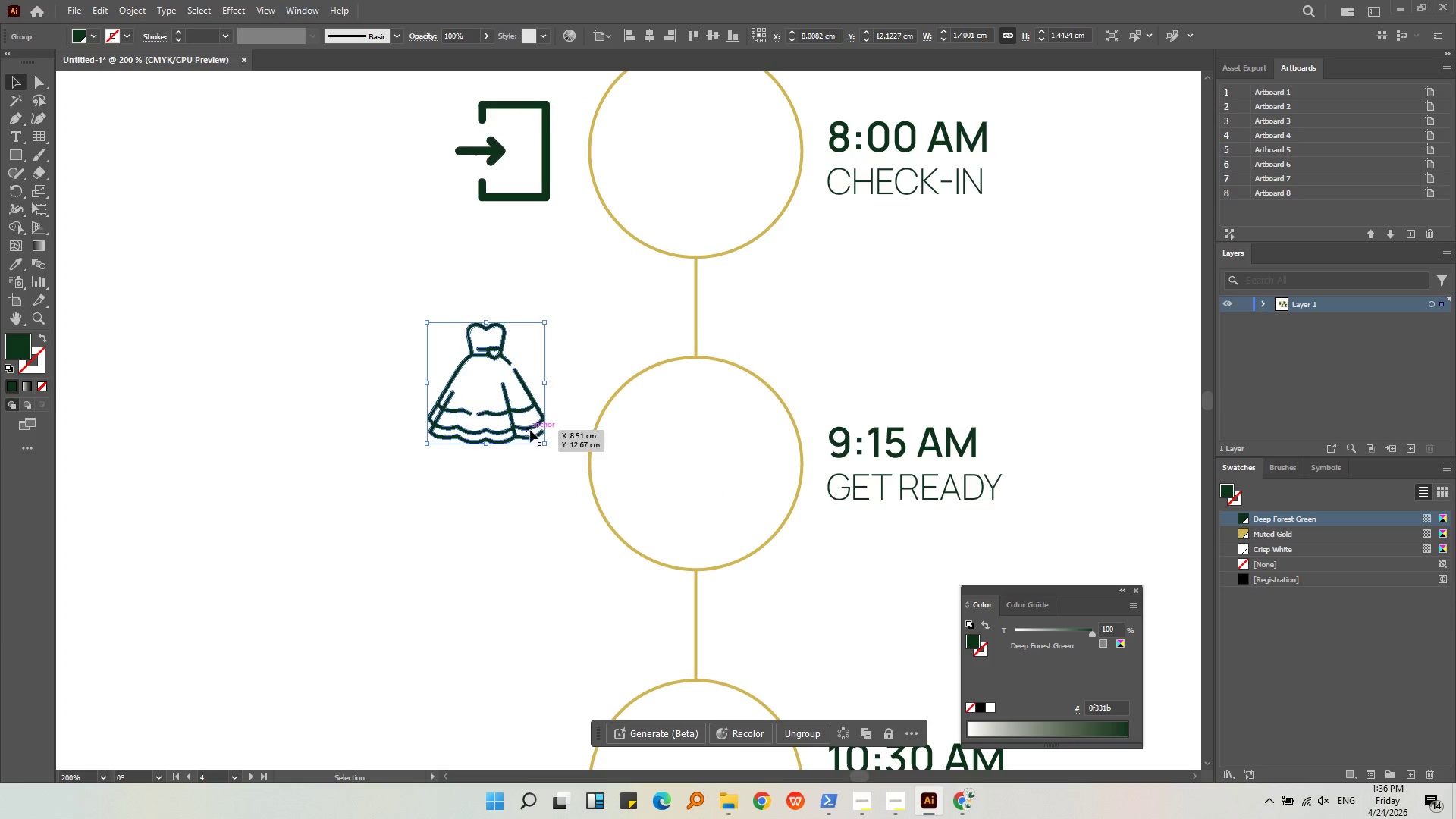 
left_click_drag(start_coordinate=[530, 431], to_coordinate=[422, 194])
 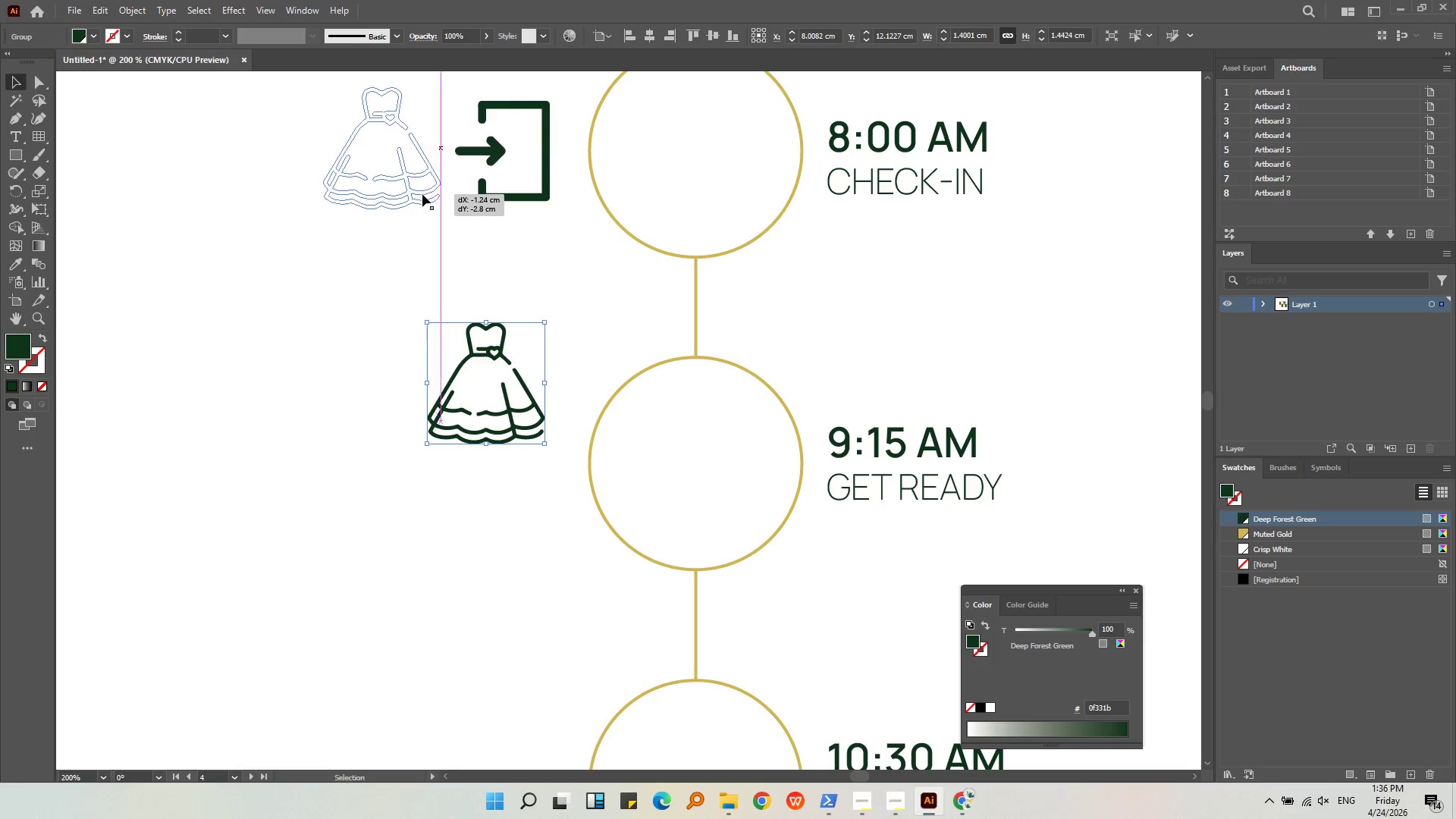 
left_click([422, 194])
 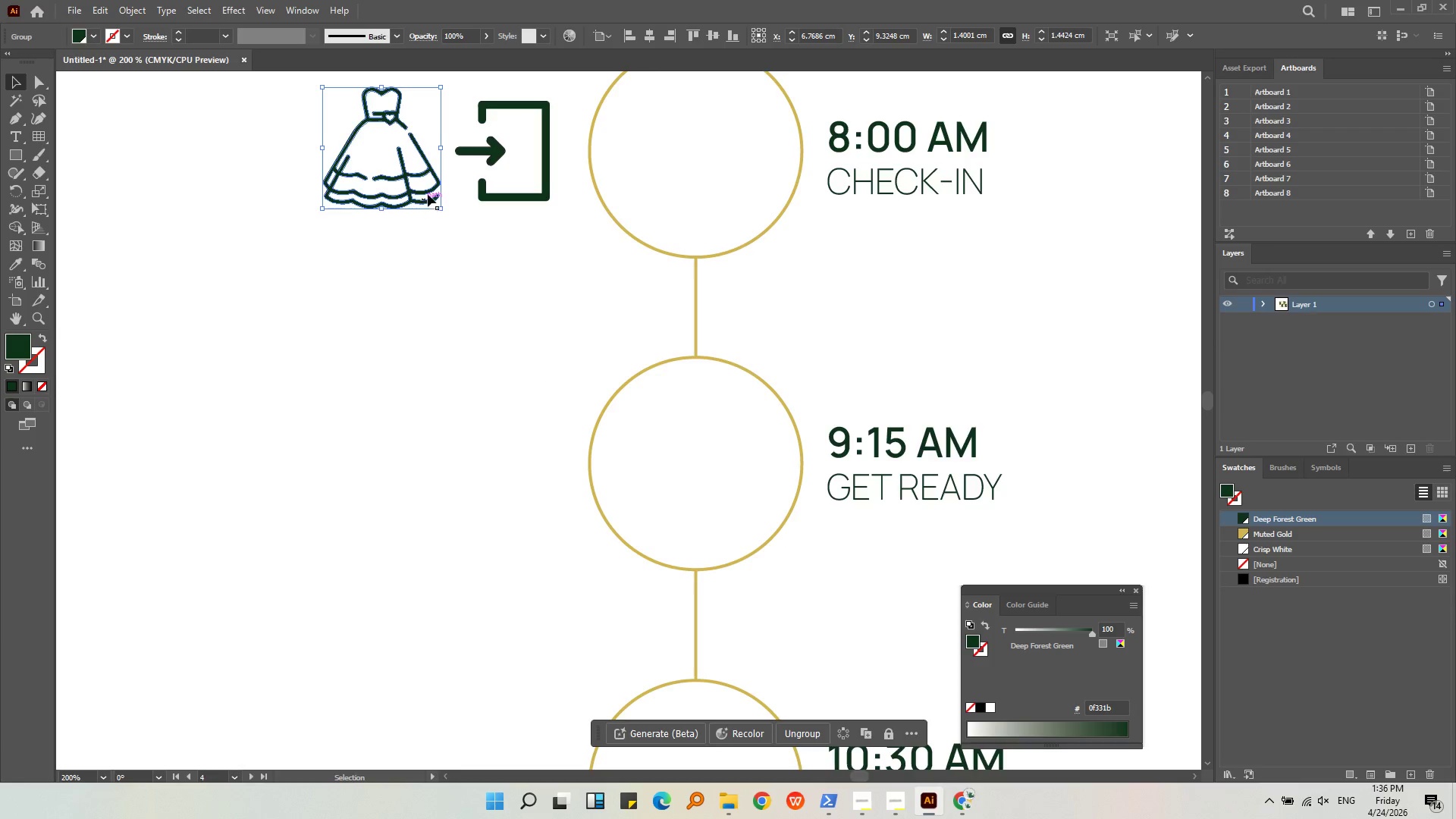 
key(Alt+AltLeft)
 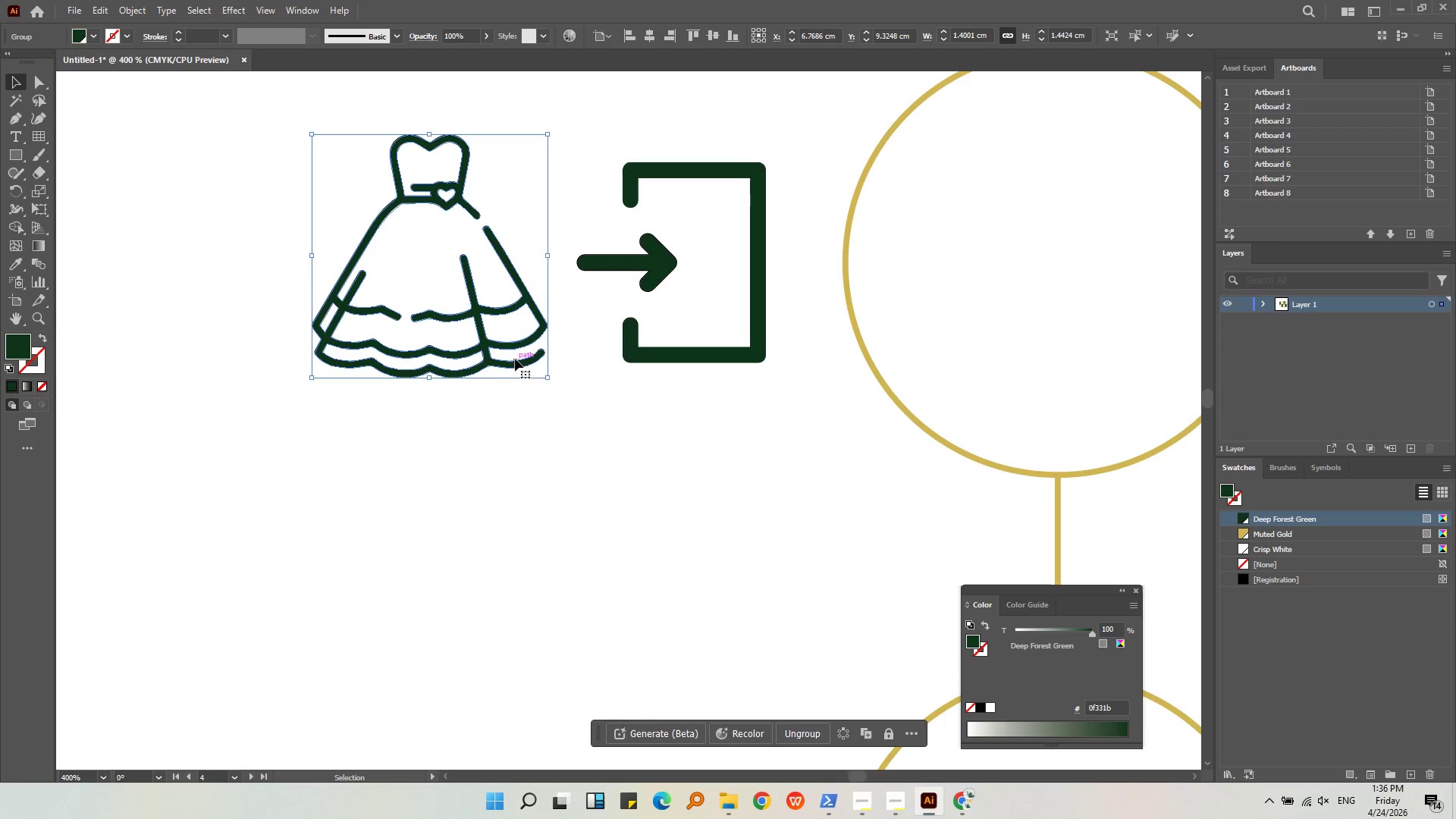 
scroll: coordinate [509, 315], scroll_direction: up, amount: 3.0
 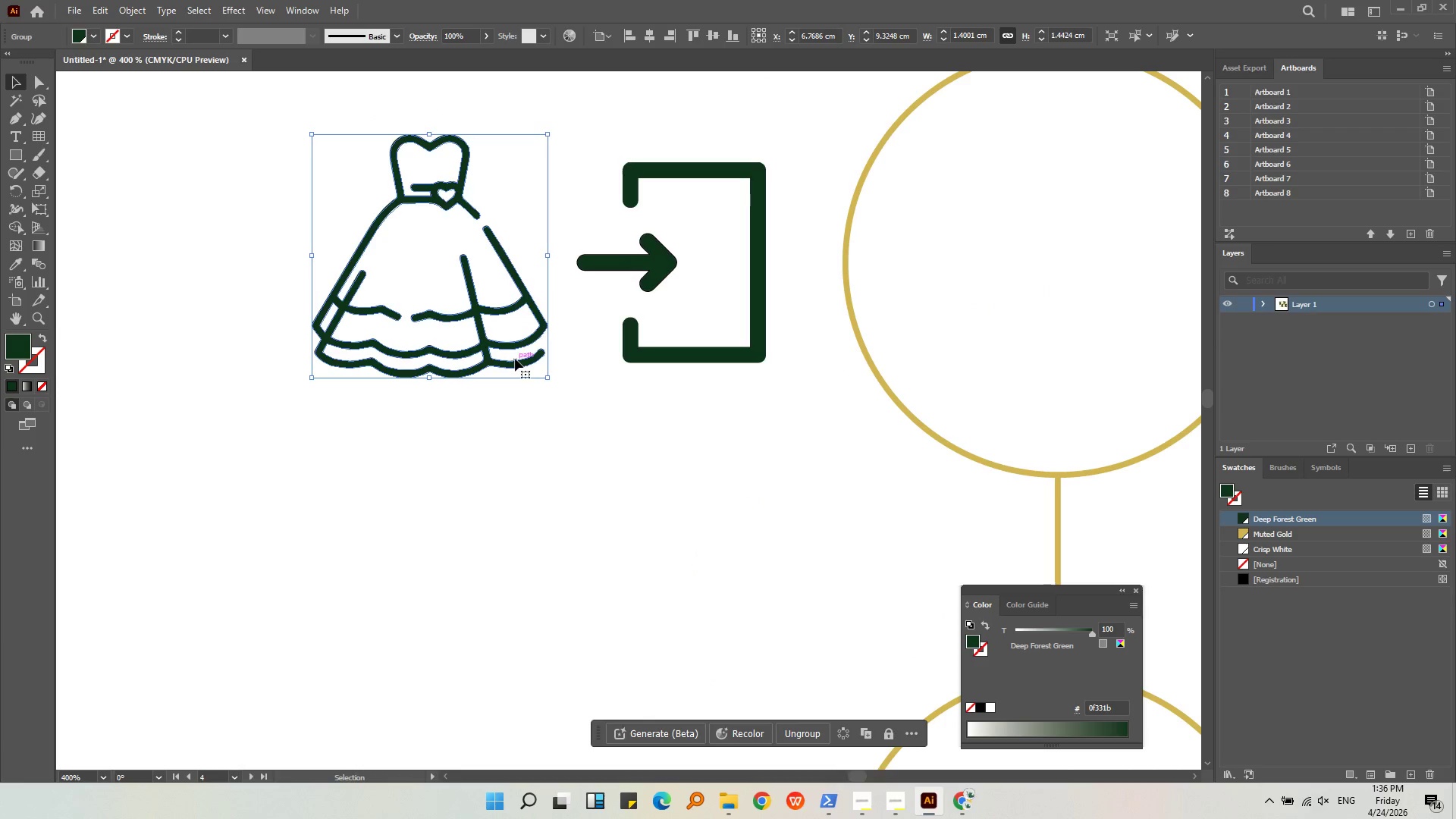 
left_click_drag(start_coordinate=[516, 362], to_coordinate=[546, 366])
 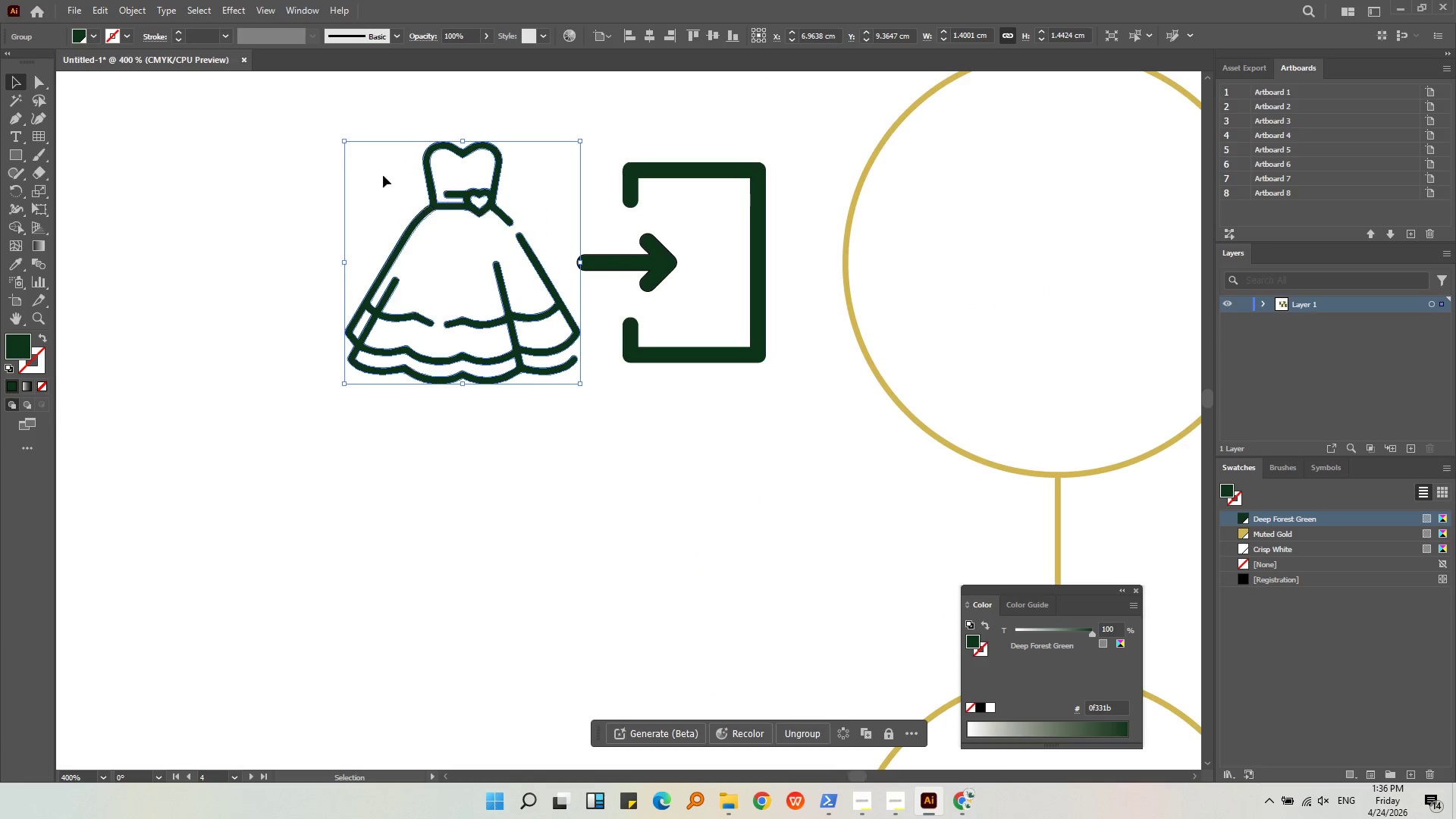 
hold_key(key=ShiftLeft, duration=1.47)
left_click_drag(start_coordinate=[340, 146], to_coordinate=[357, 160])
 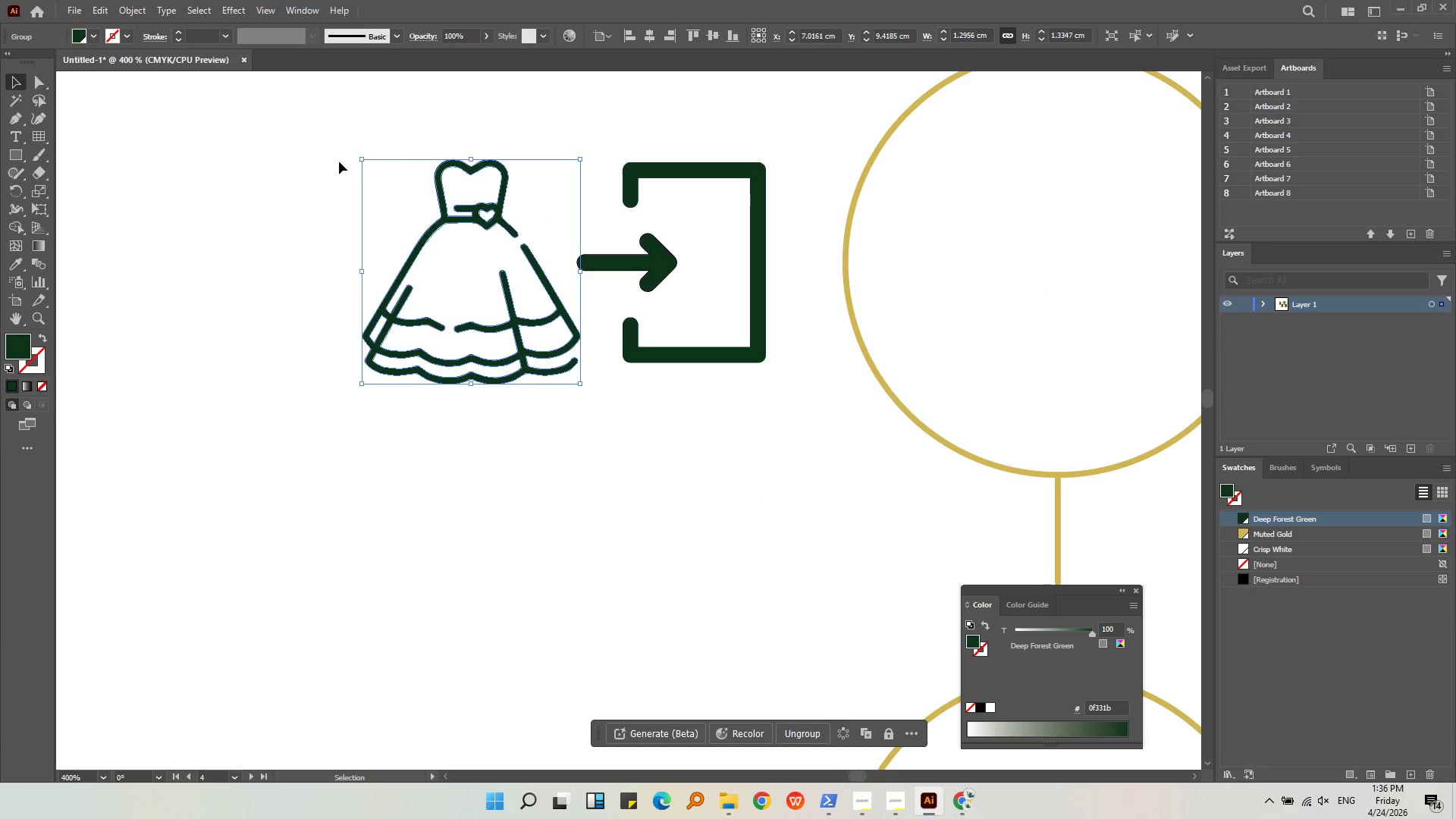 
left_click([339, 162])
 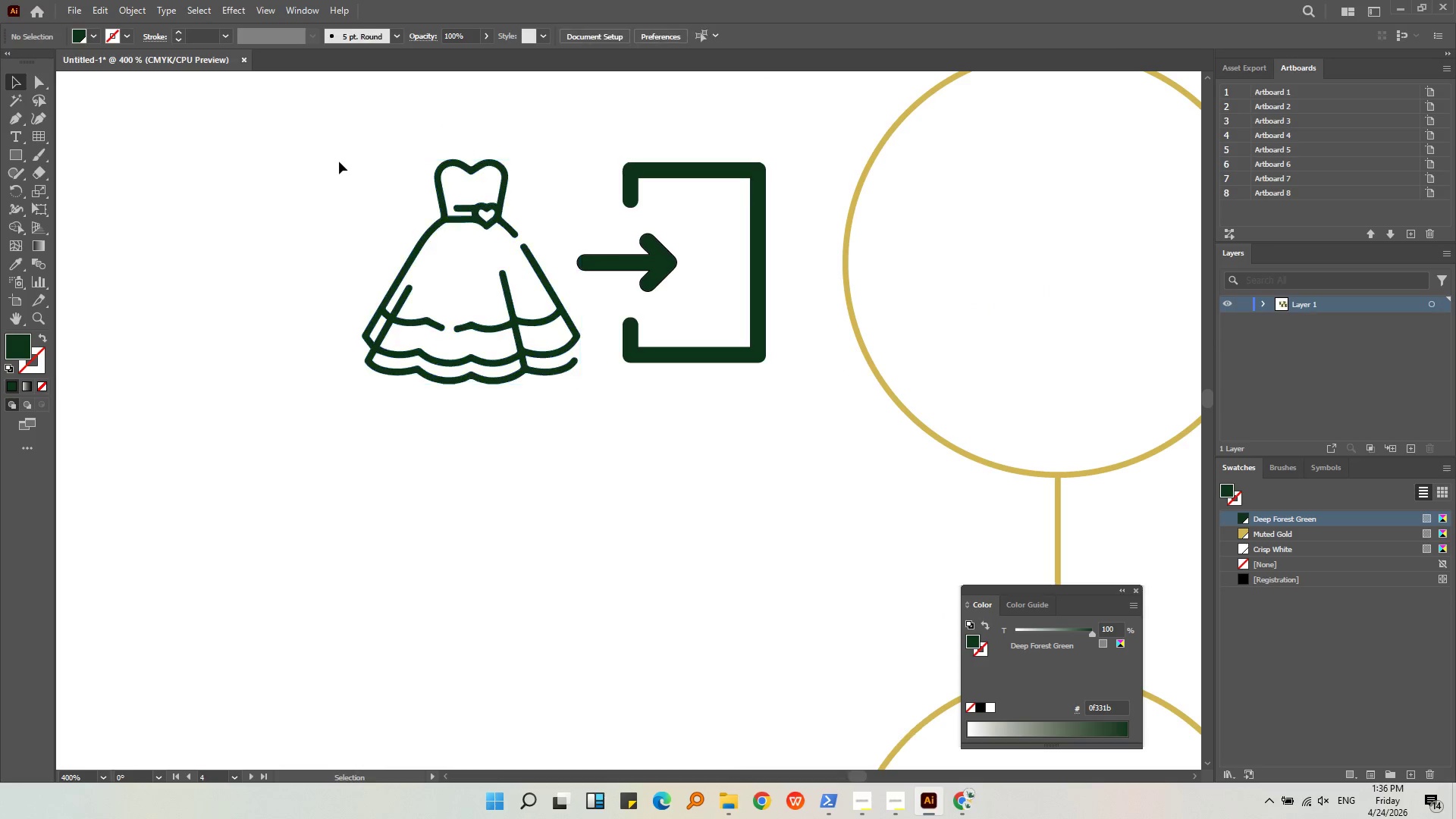 
hold_key(key=AltLeft, duration=0.39)
scroll: coordinate [339, 162], scroll_direction: down, amount: 2.0
 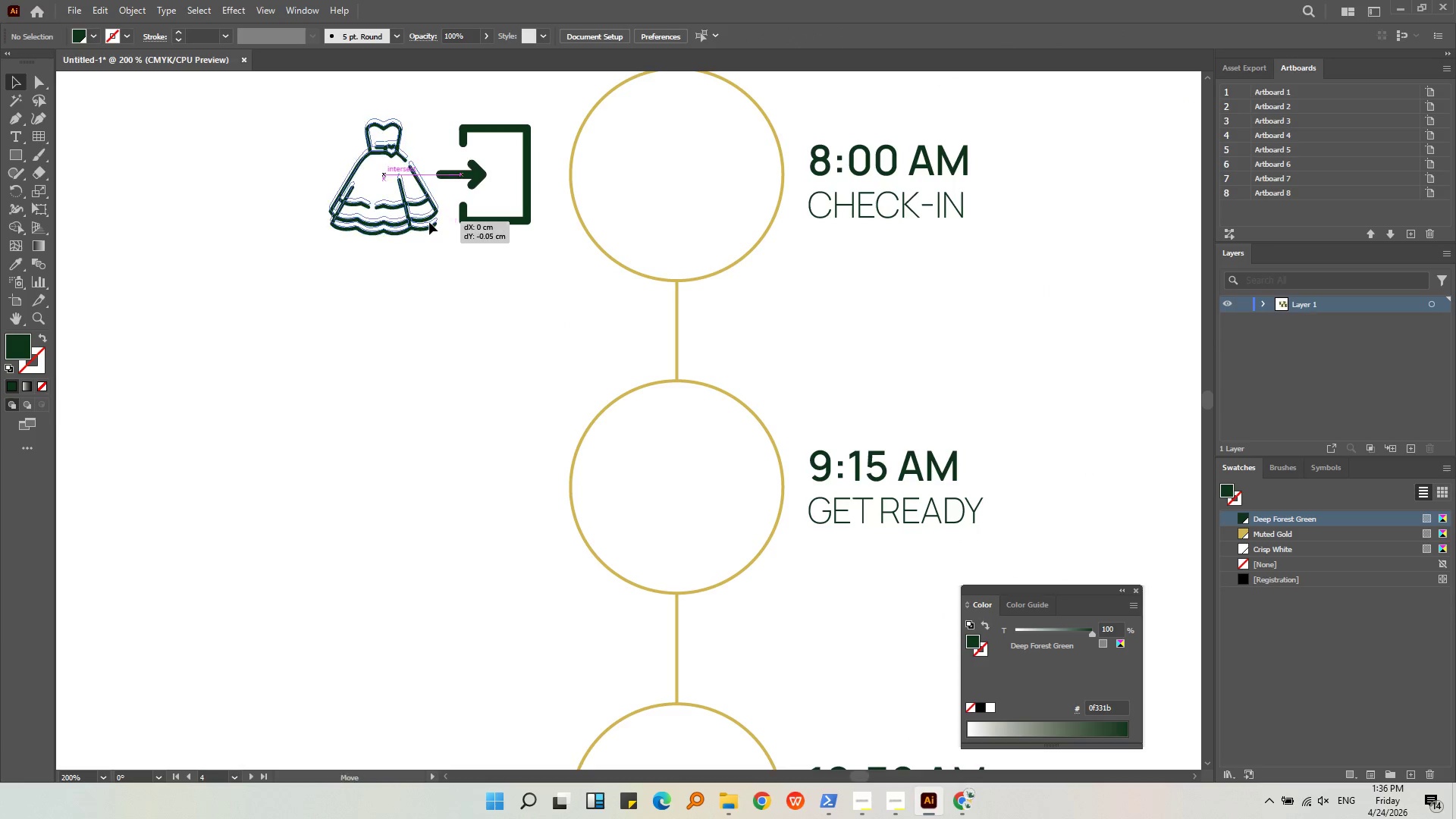 
left_click([471, 284])
 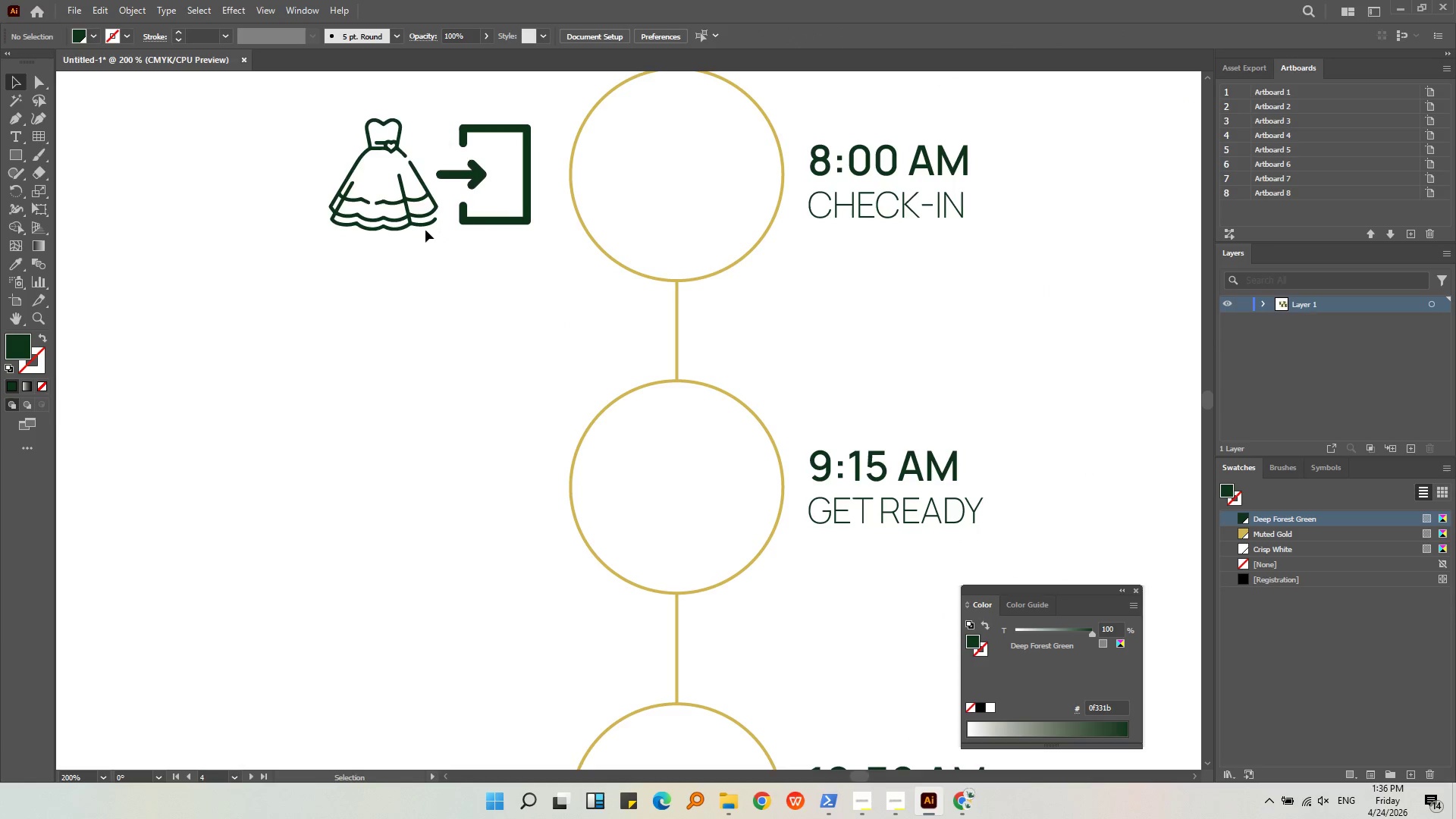 
left_click_drag(start_coordinate=[425, 228], to_coordinate=[540, 510])
 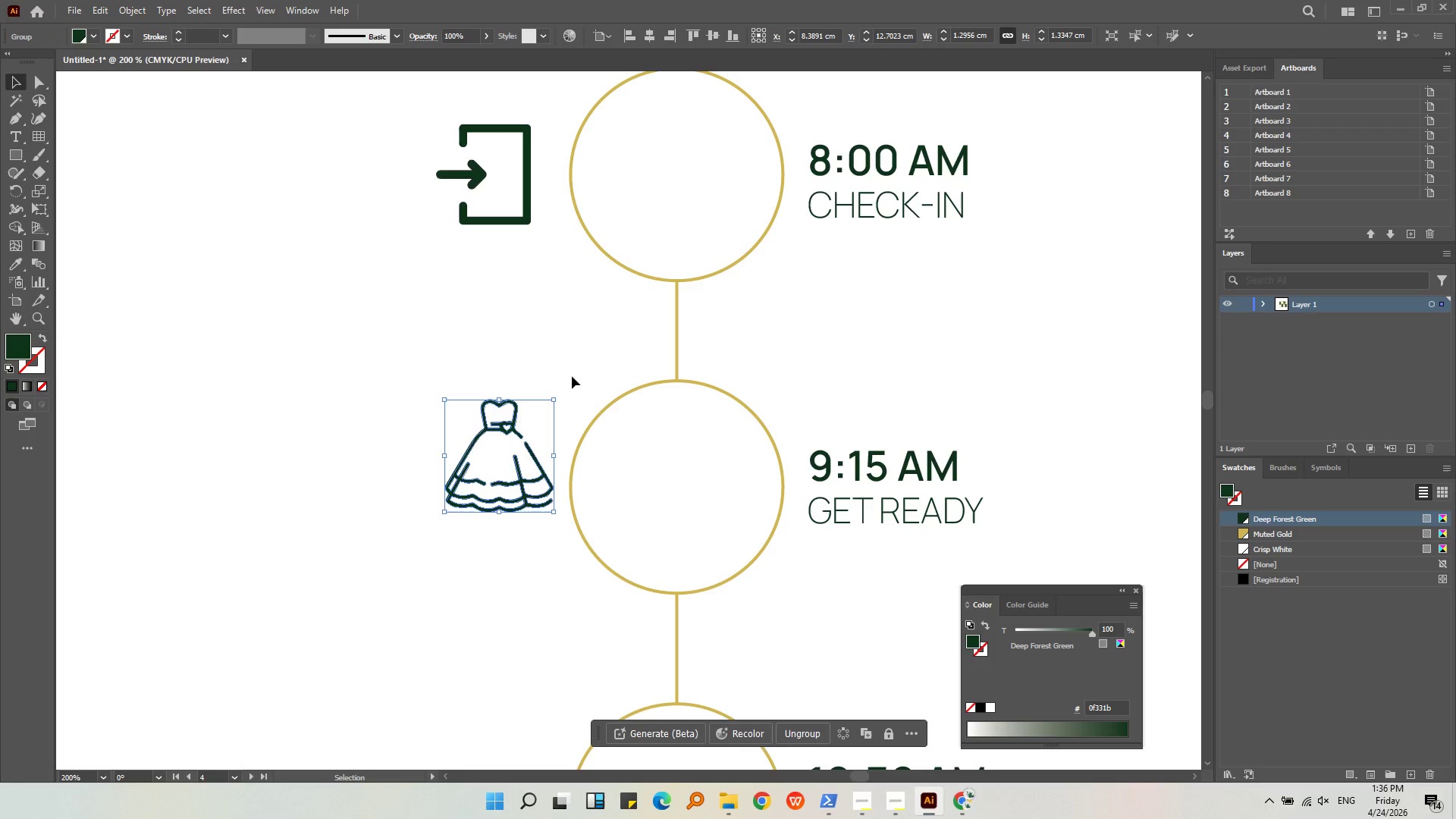 
left_click([570, 372])
 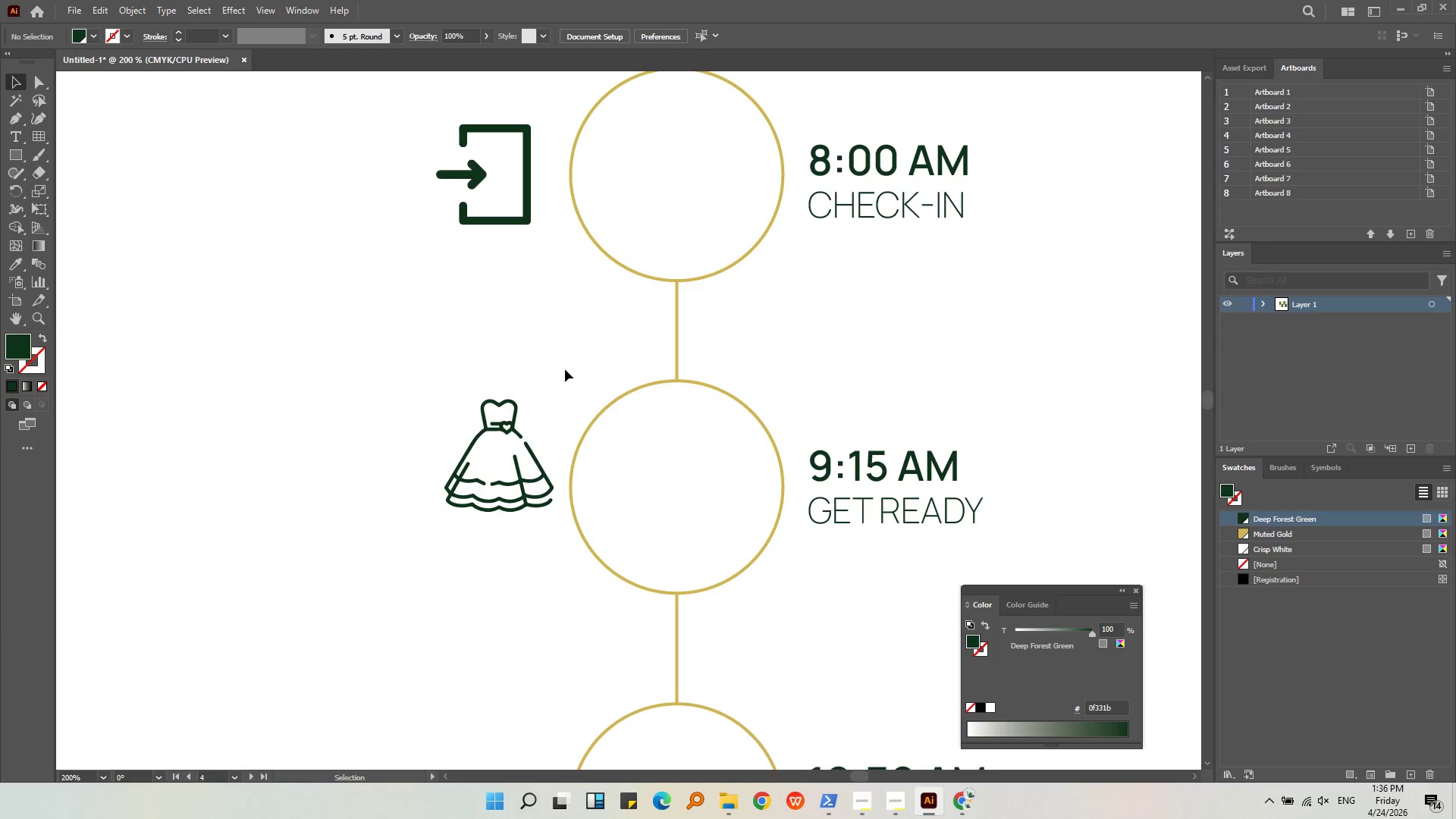 
key(Alt+AltLeft)
 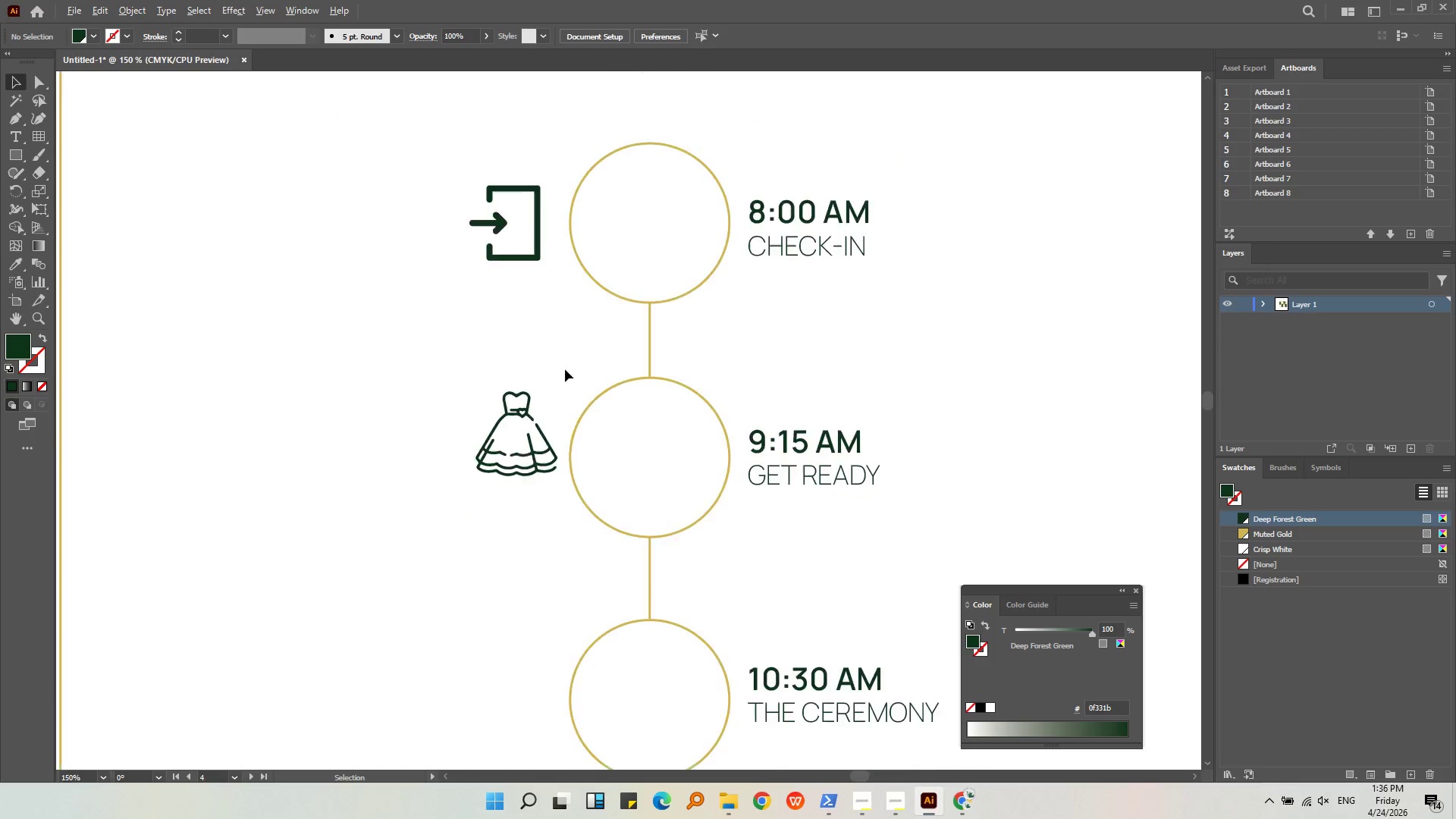 
scroll: coordinate [565, 369], scroll_direction: down, amount: 2.0
 